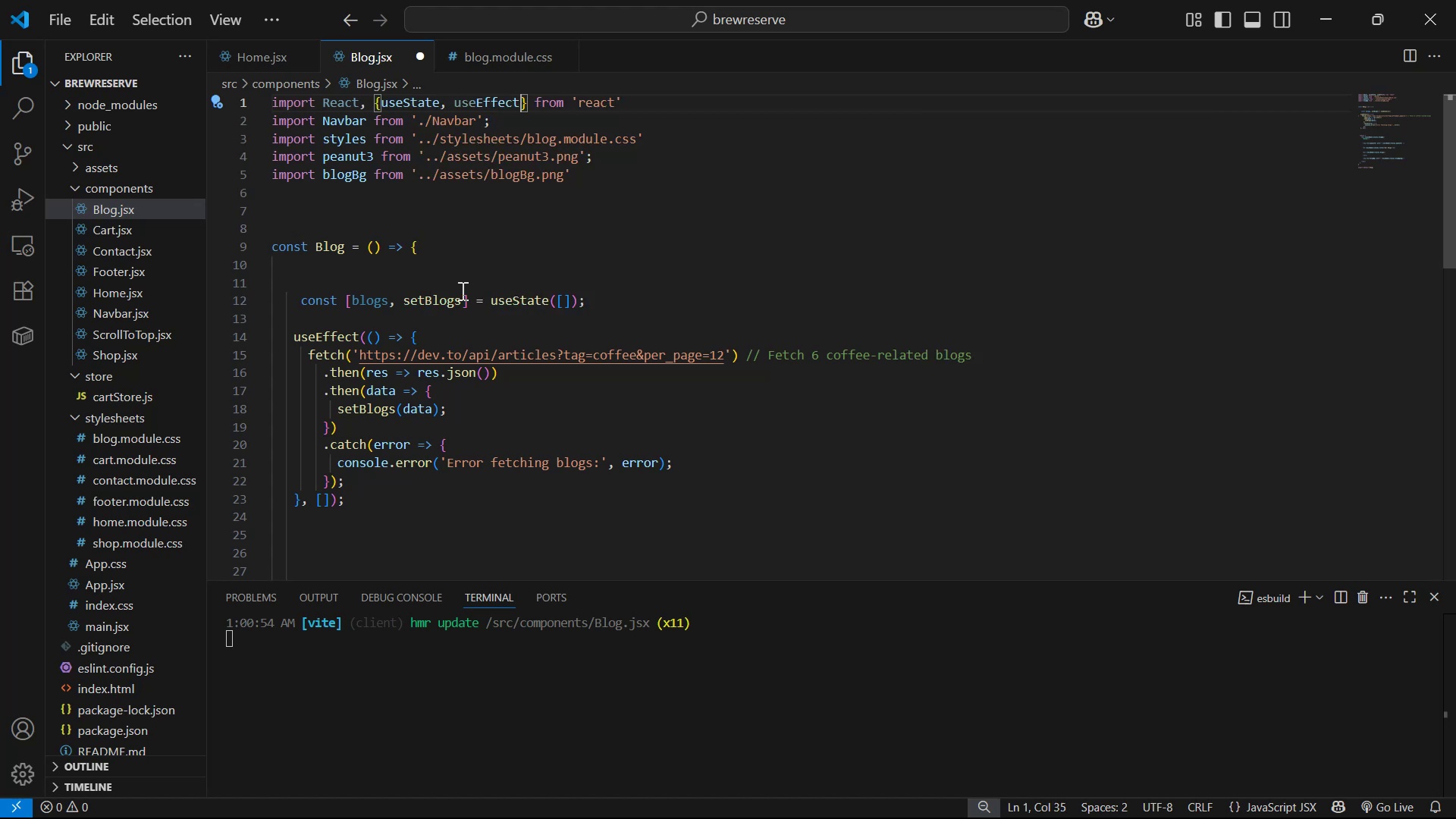 
 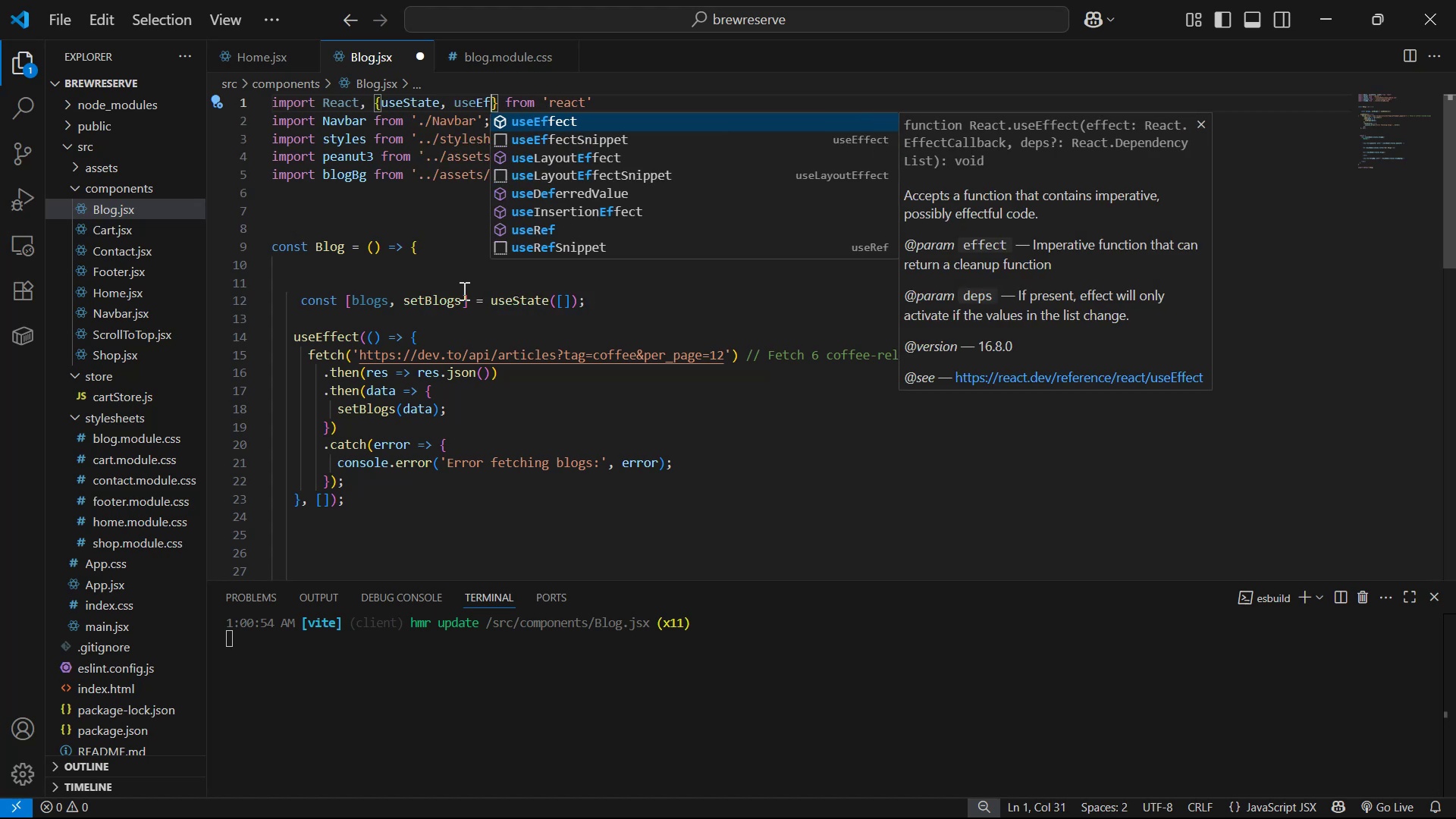 
key(Enter)
 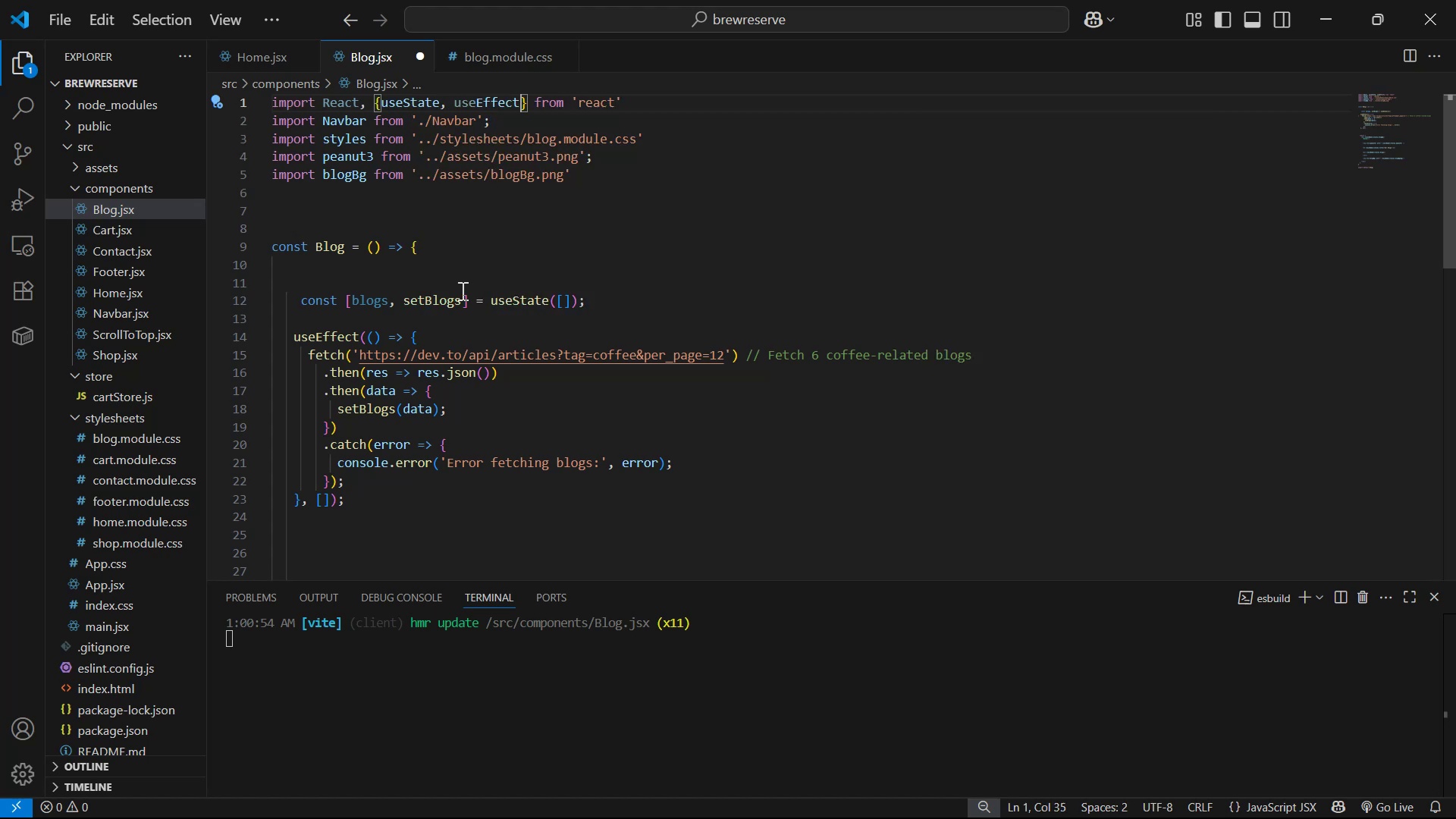 
key(Control+S)
 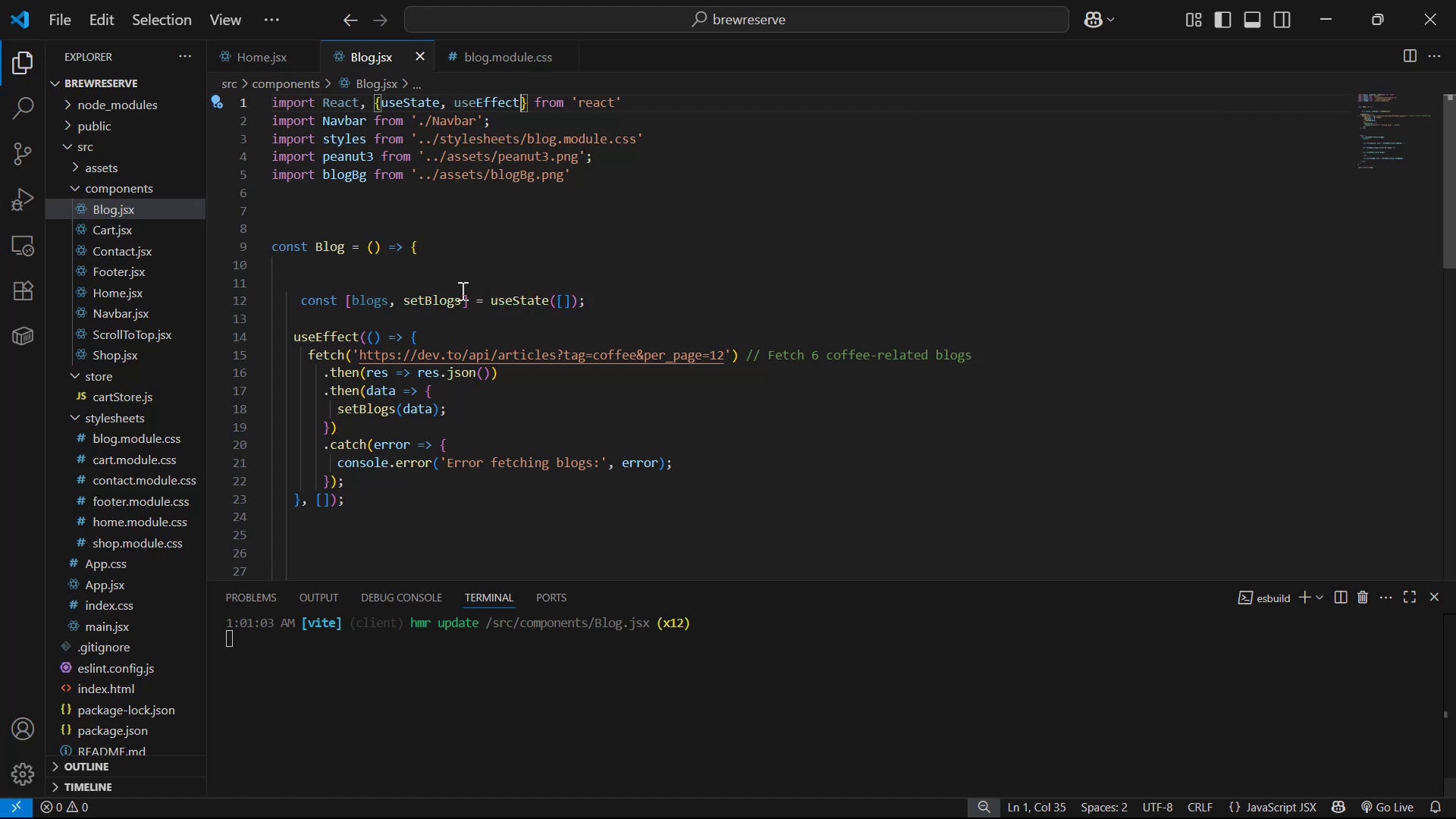 
key(Alt+AltLeft)
 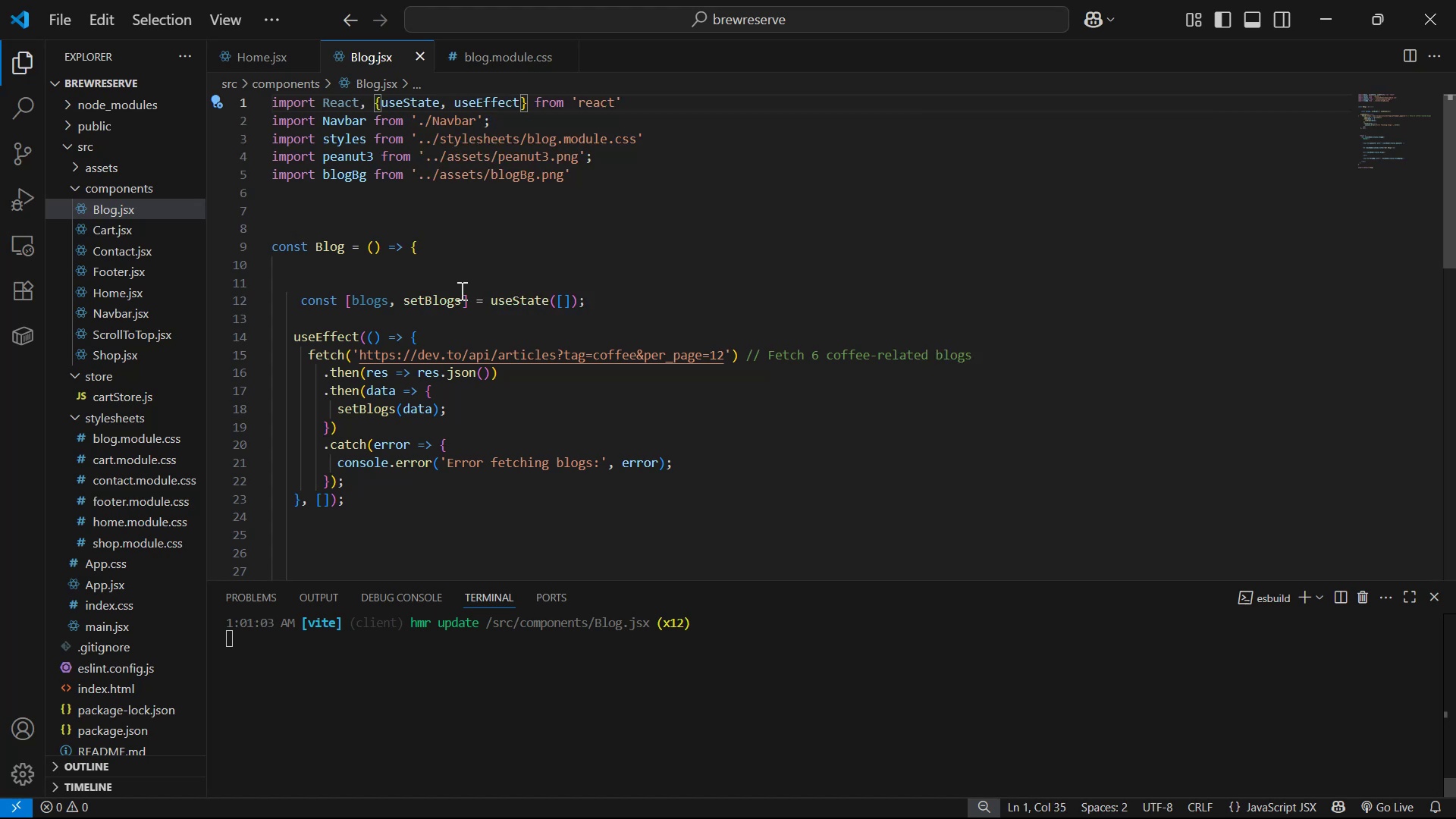 
key(Alt+Tab)
 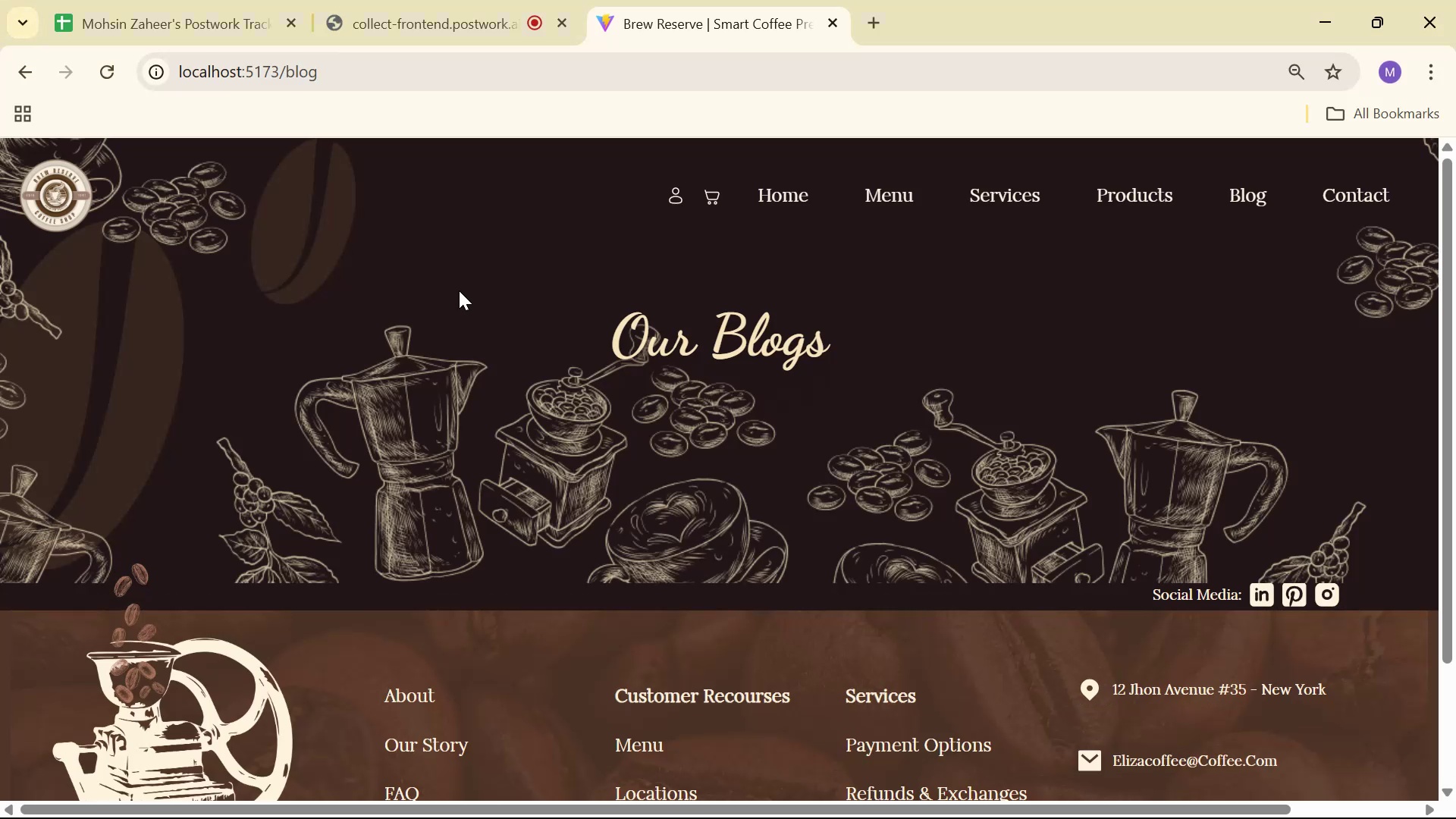 
key(Alt+AltLeft)
 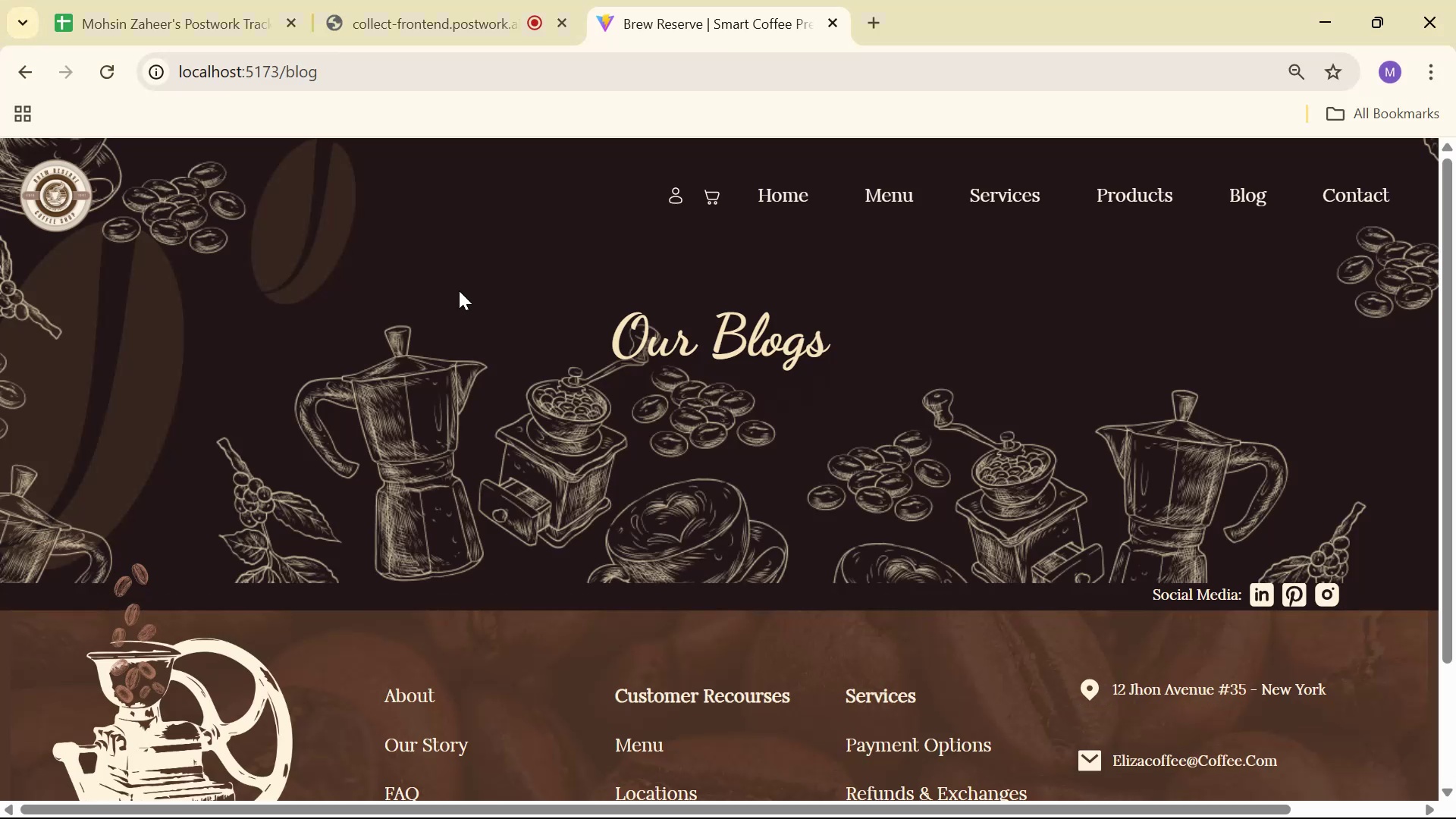 
key(Alt+Tab)
 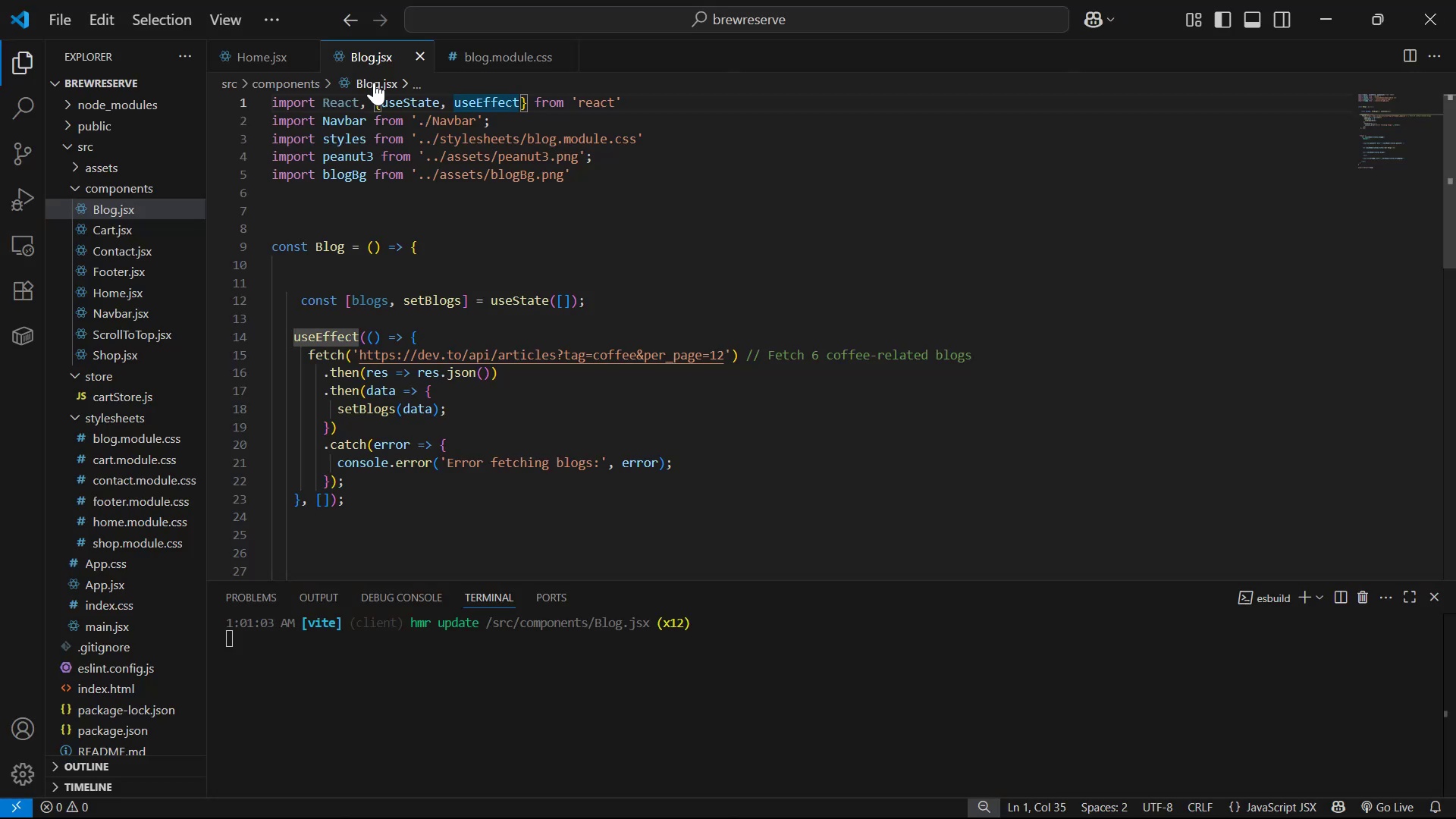 
left_click([224, 55])
 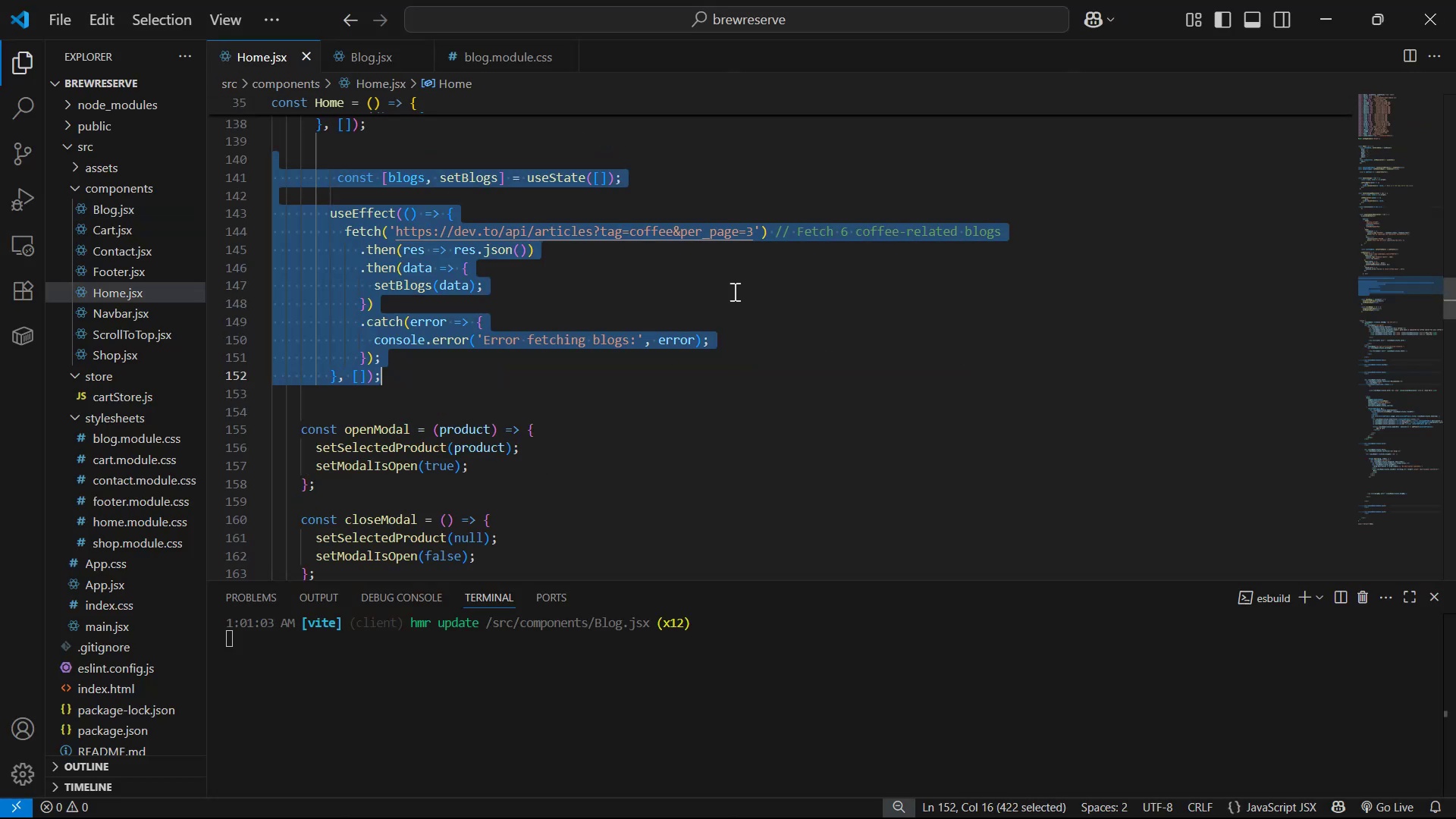 
scroll: coordinate [728, 318], scroll_direction: down, amount: 10.0
 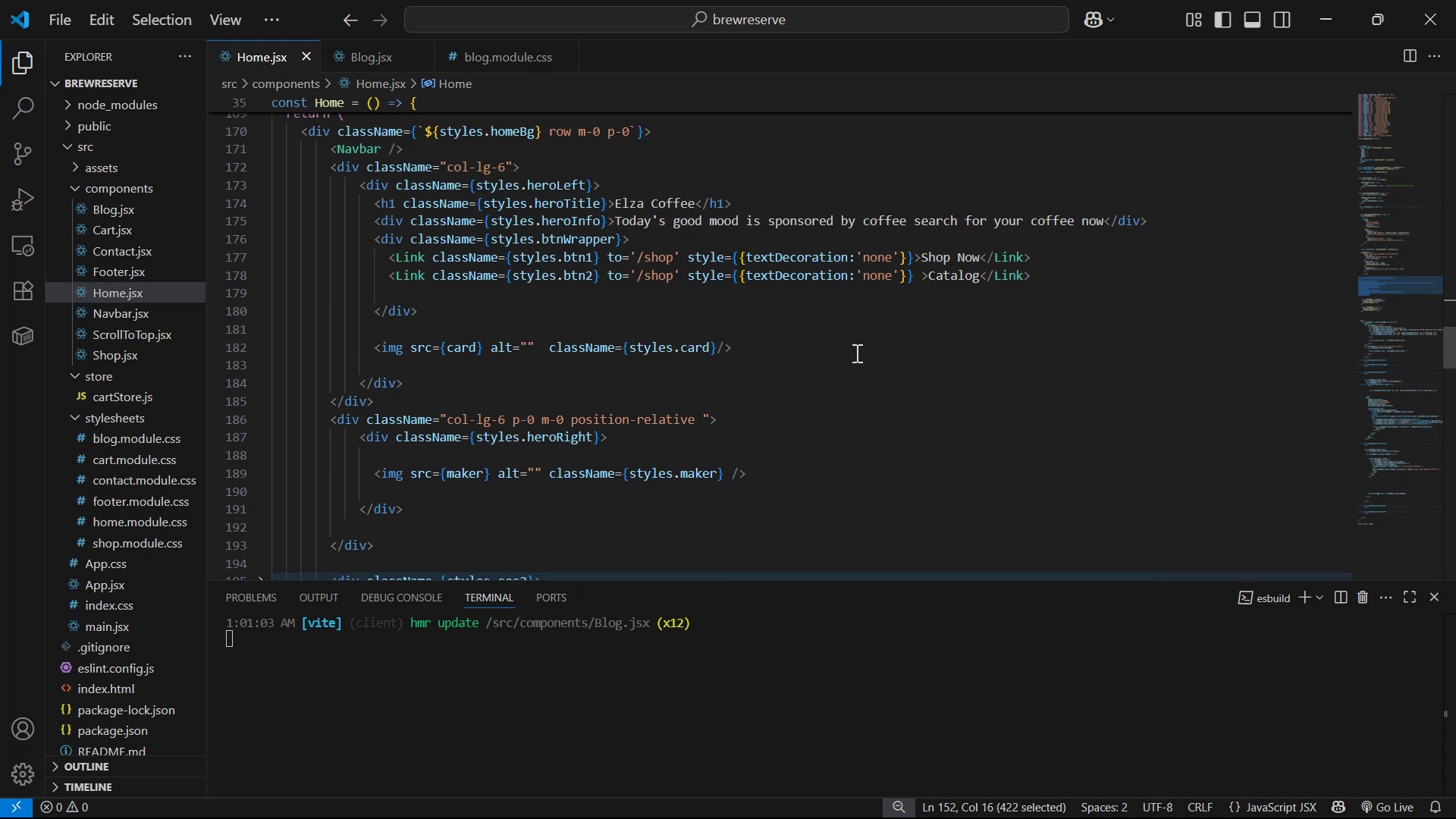 
scroll: coordinate [846, 360], scroll_direction: up, amount: 1.0
 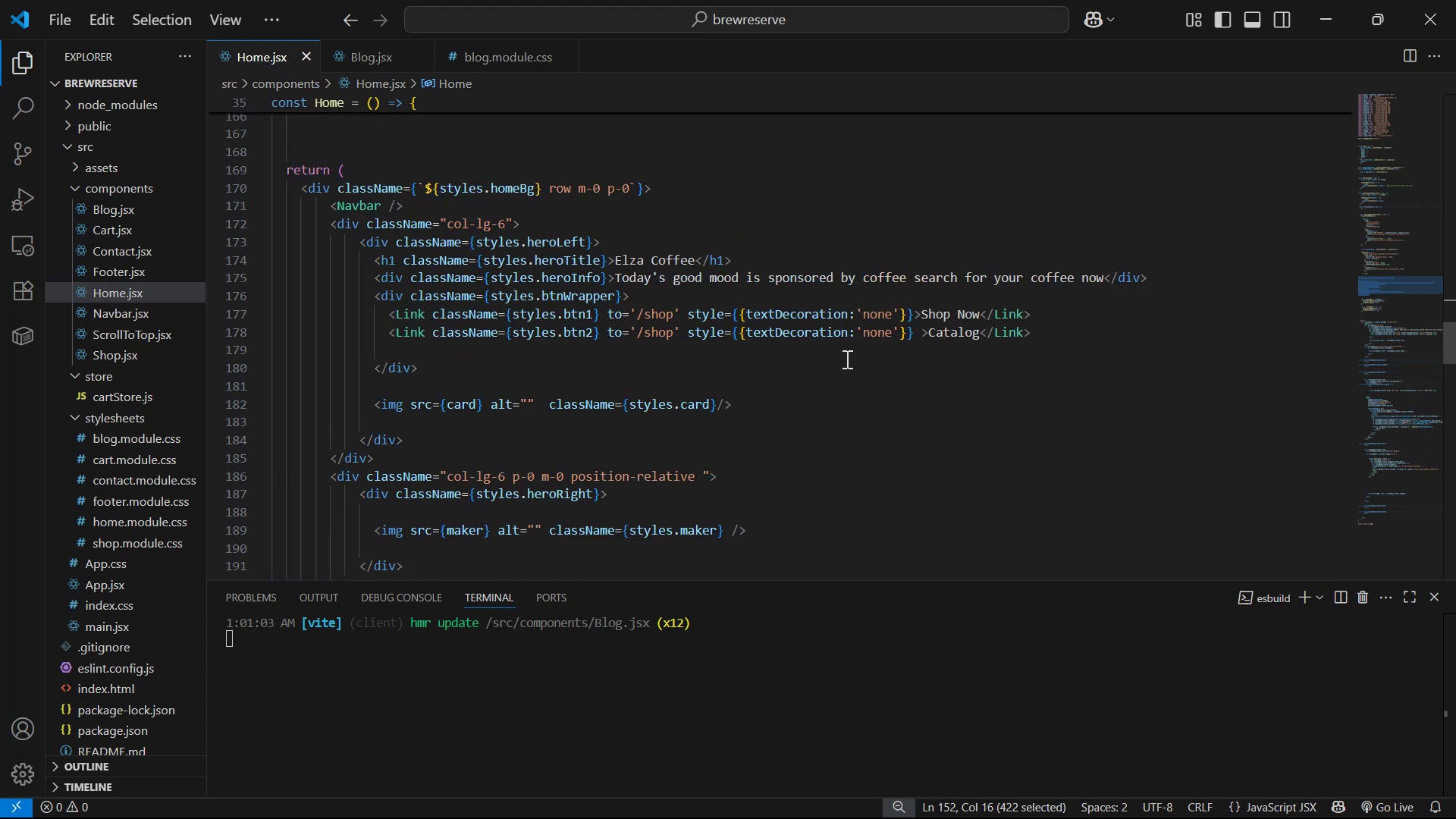 
scroll: coordinate [831, 352], scroll_direction: down, amount: 26.0
 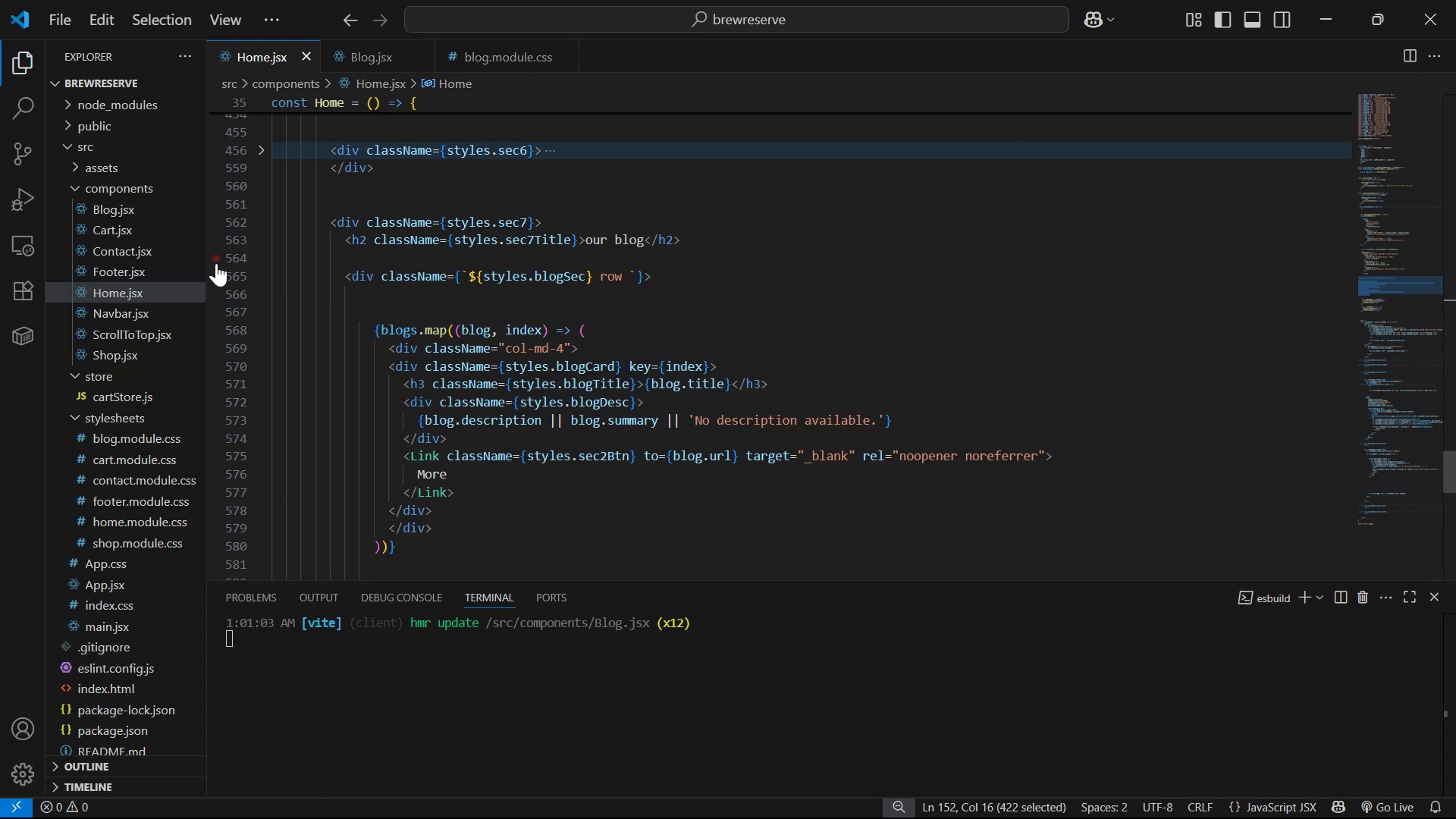 
left_click([255, 276])
 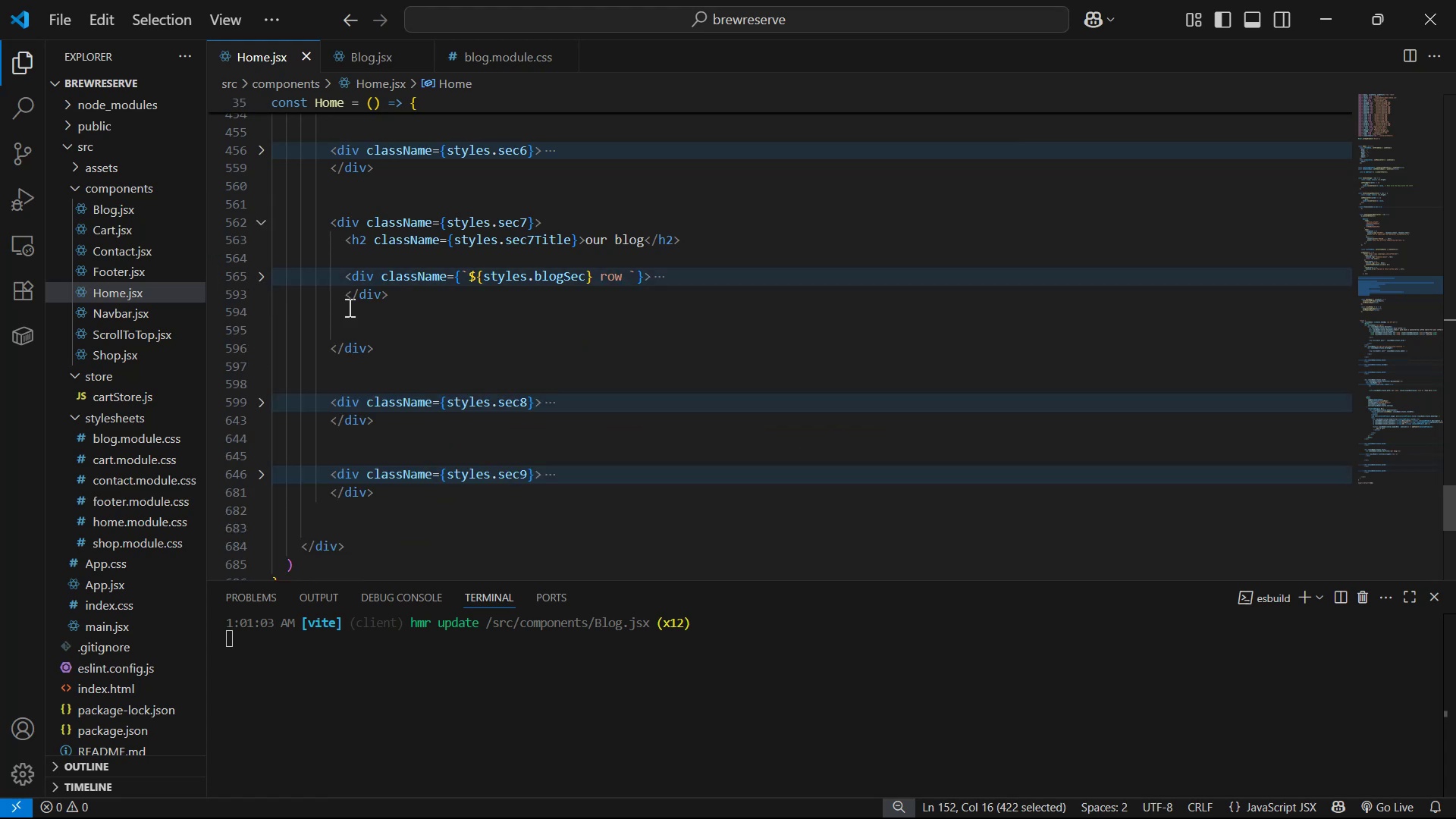 
left_click_drag(start_coordinate=[403, 303], to_coordinate=[344, 276])
 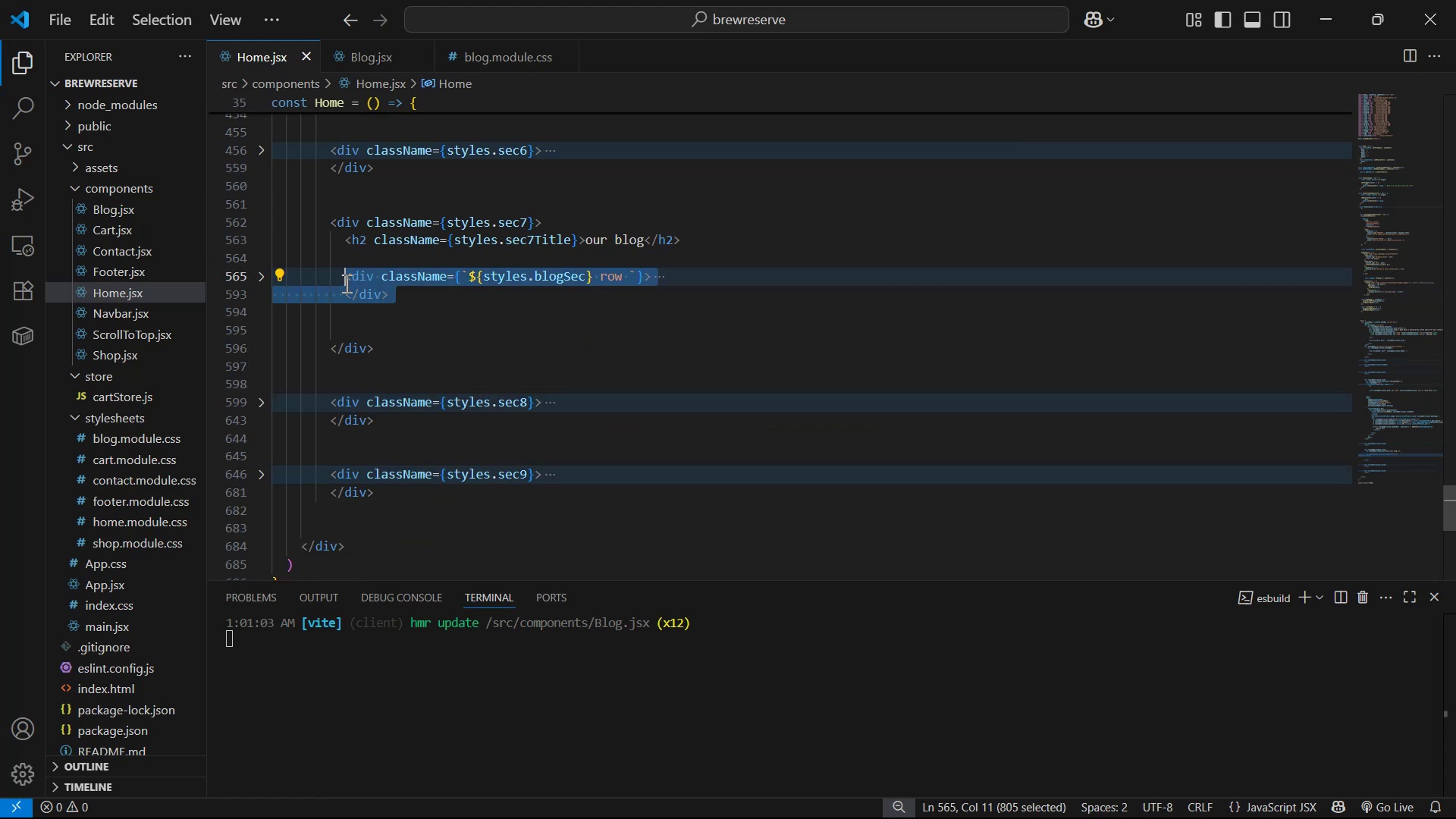 
key(Control+C)
 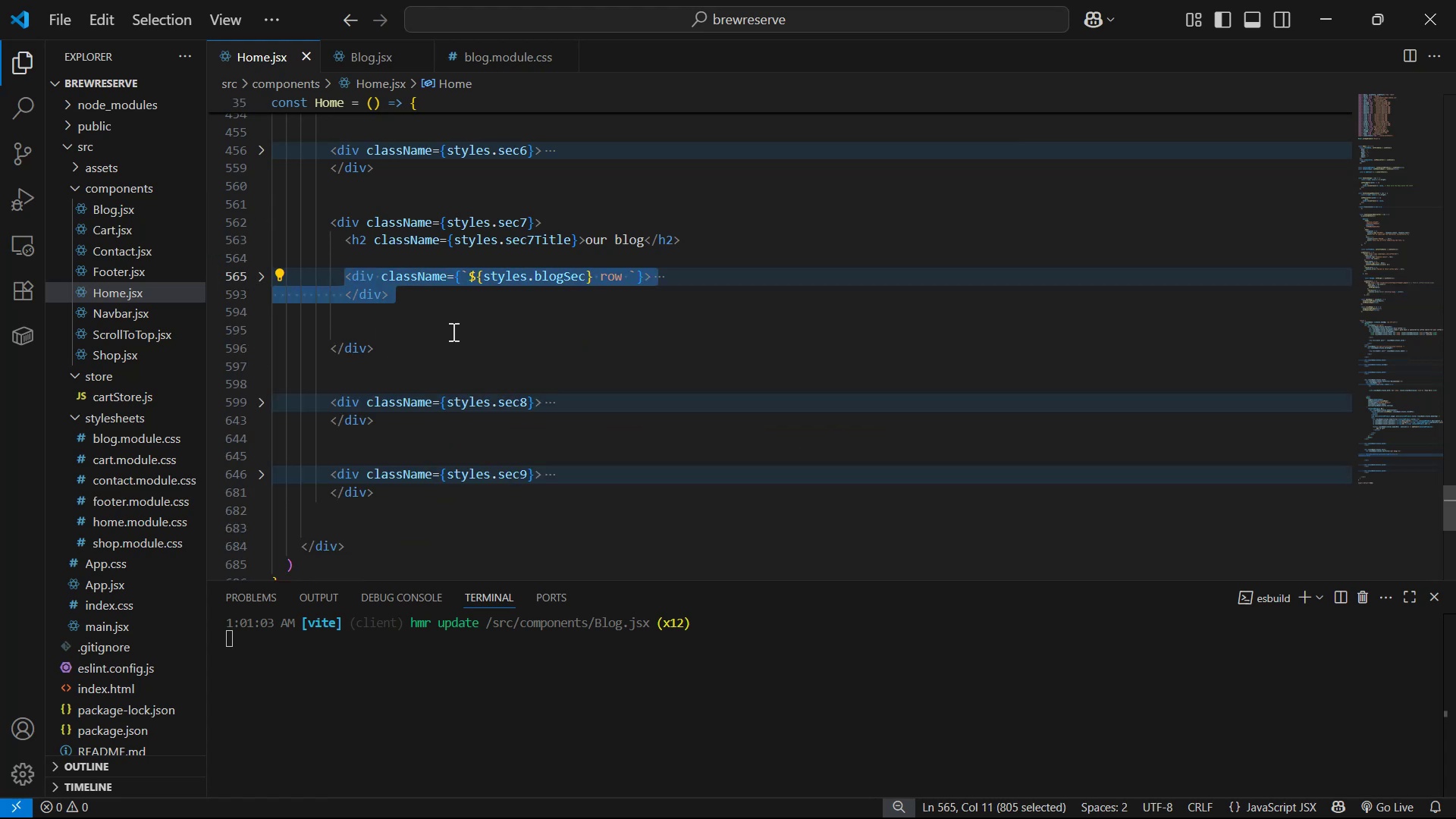 
key(Control+C)
 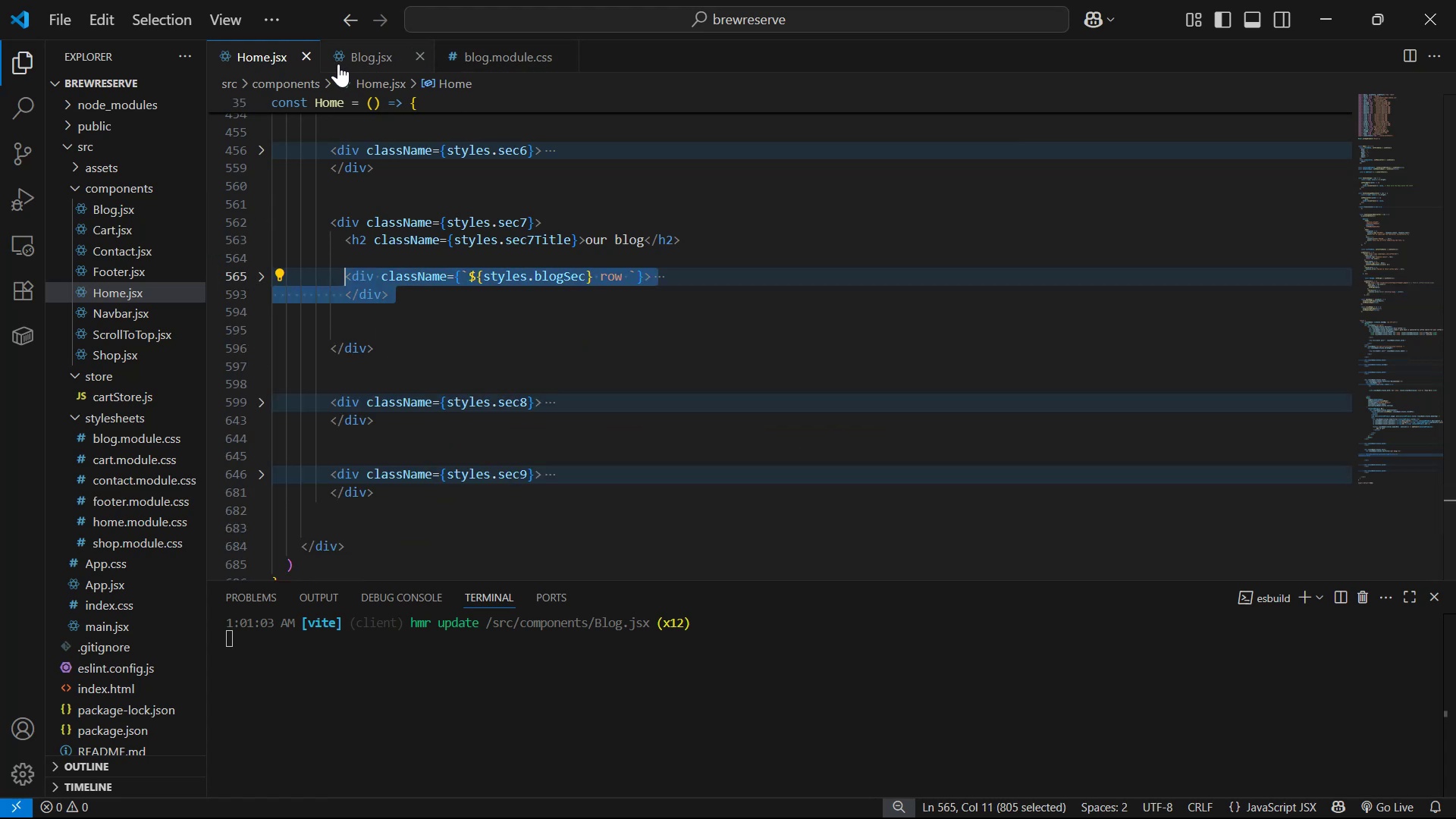 
left_click([342, 60])
 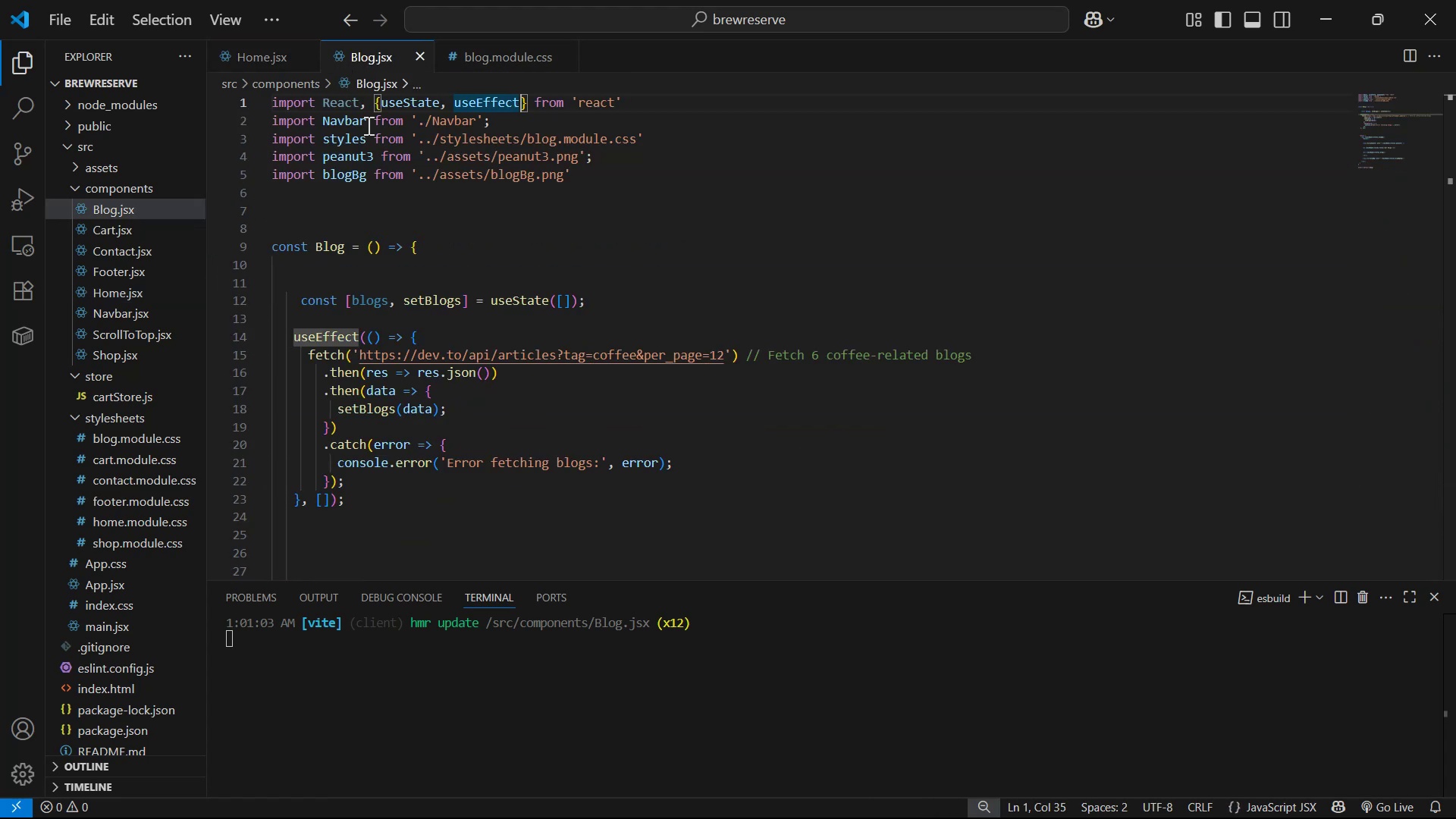 
scroll: coordinate [662, 360], scroll_direction: down, amount: 7.0
 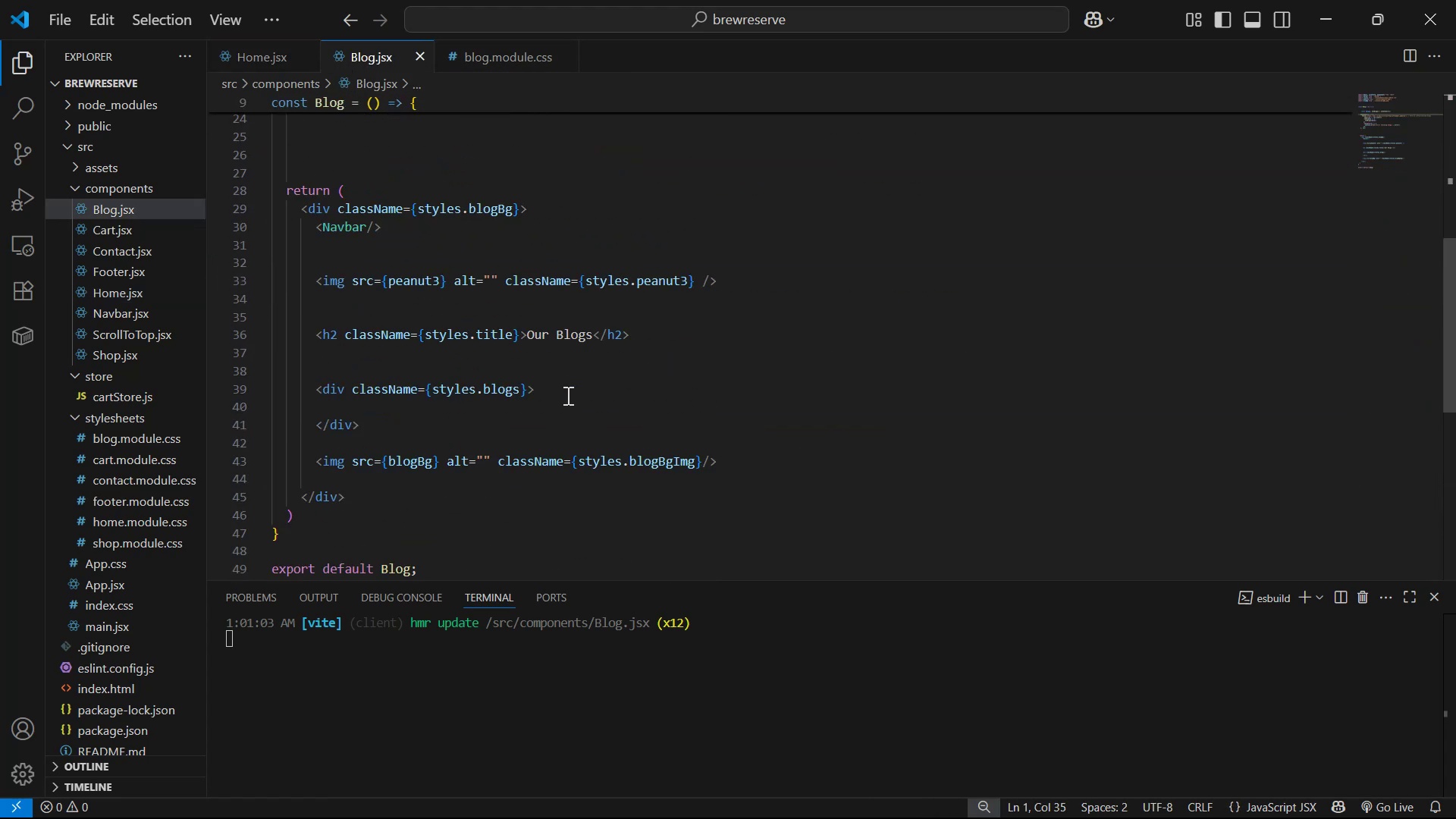 
left_click([566, 395])
 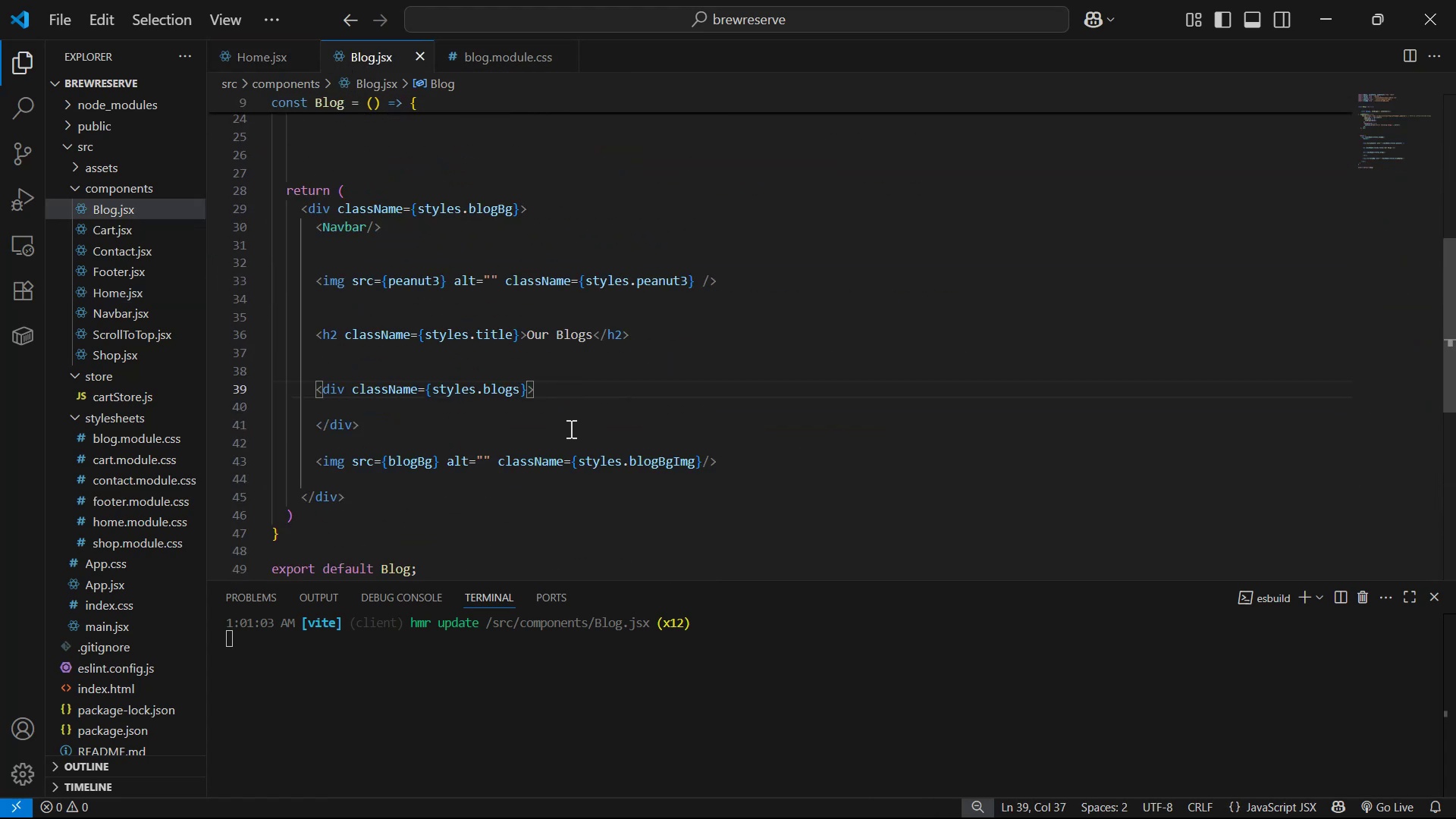 
key(Enter)
 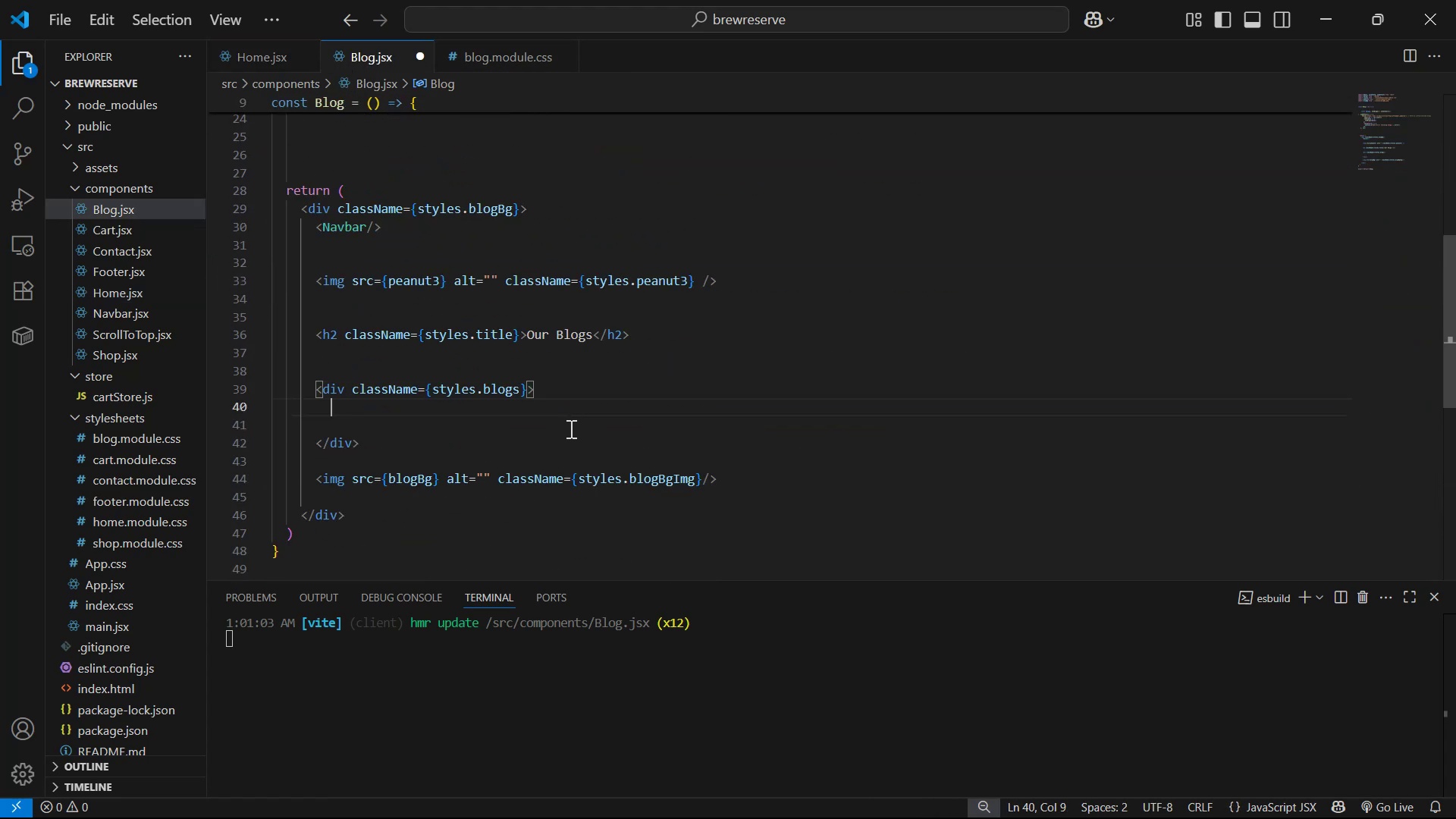 
key(Control+V)
 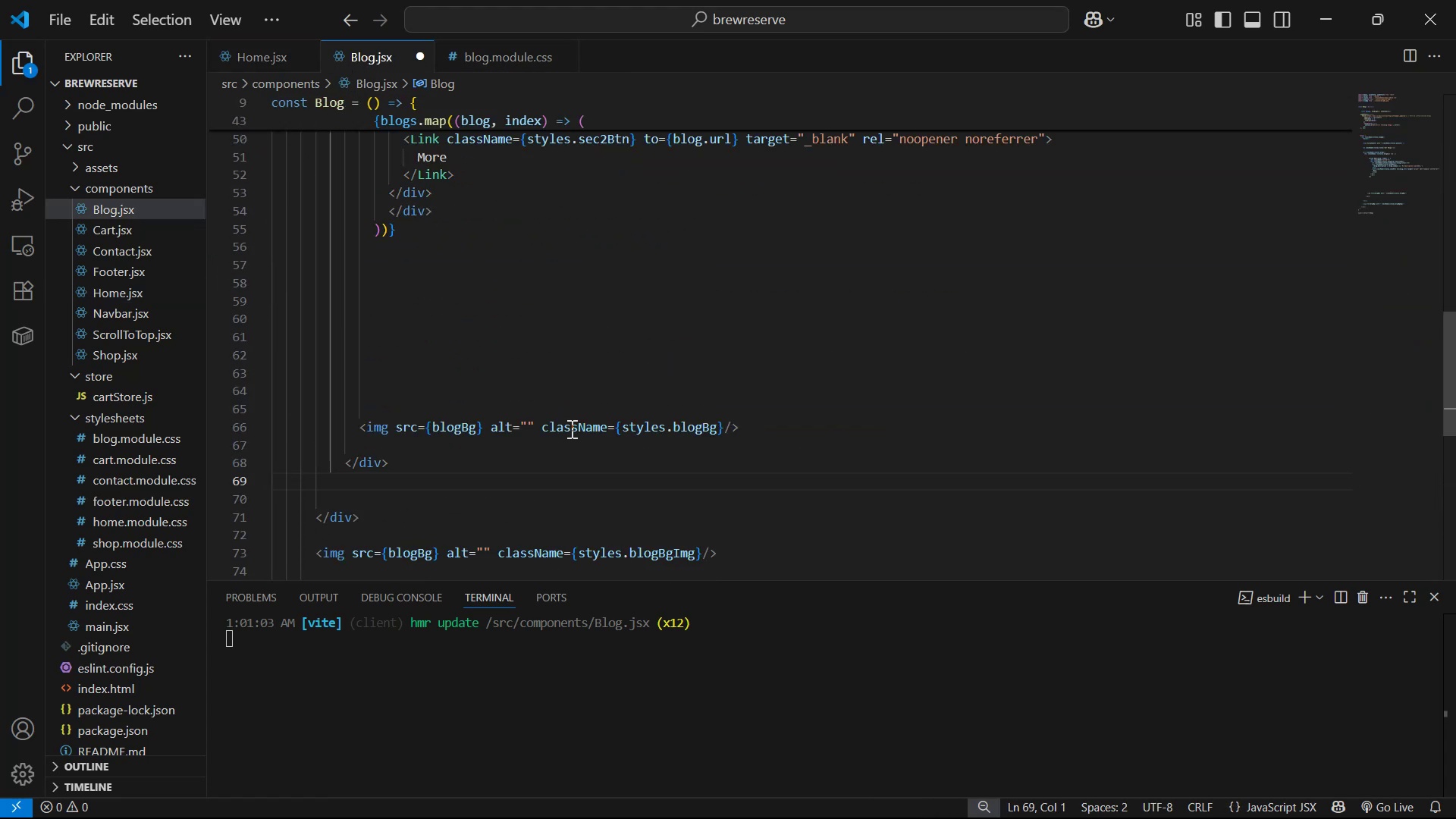 
scroll: coordinate [591, 472], scroll_direction: up, amount: 6.0
 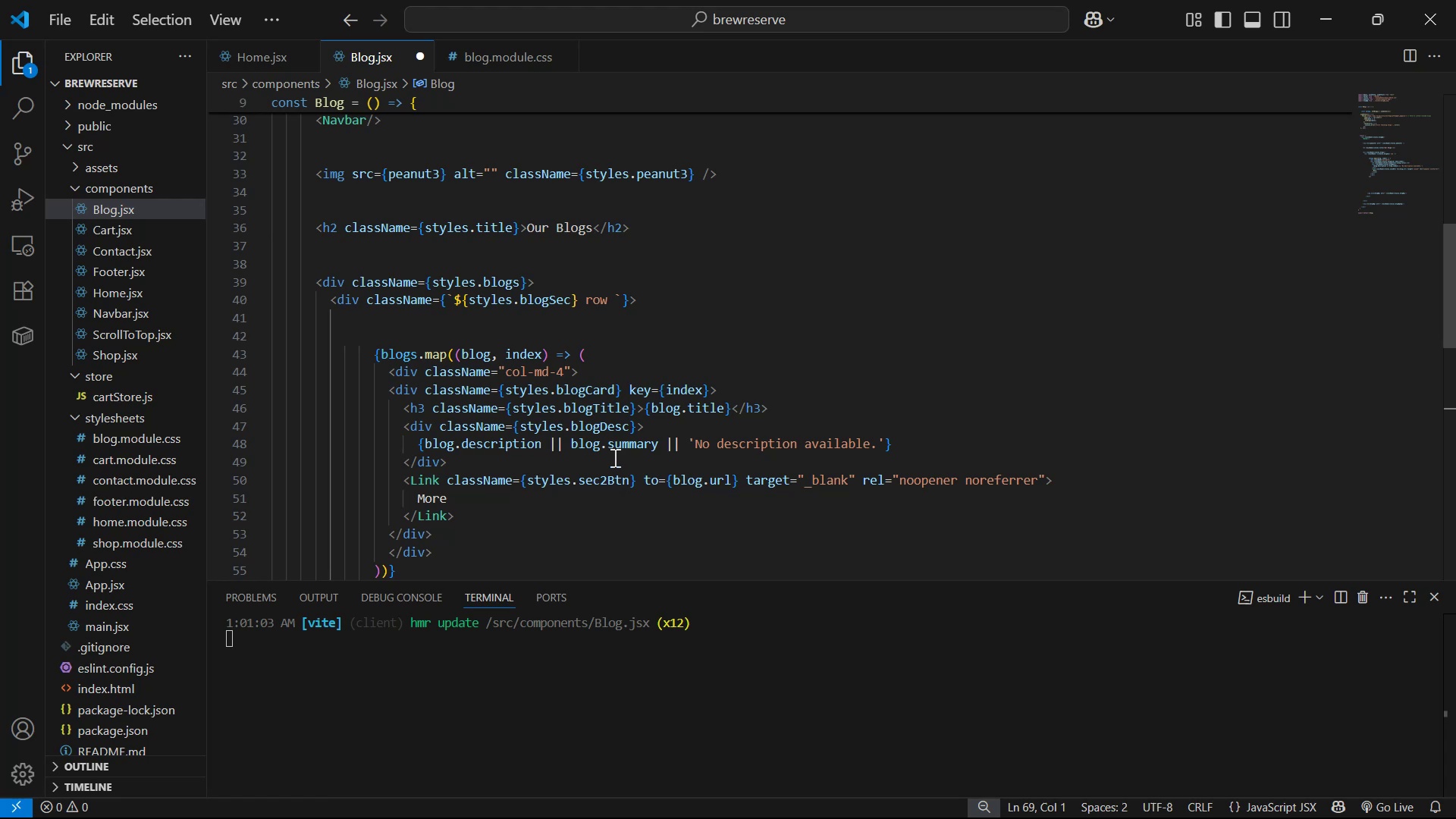 
scroll: coordinate [635, 421], scroll_direction: down, amount: 2.0
 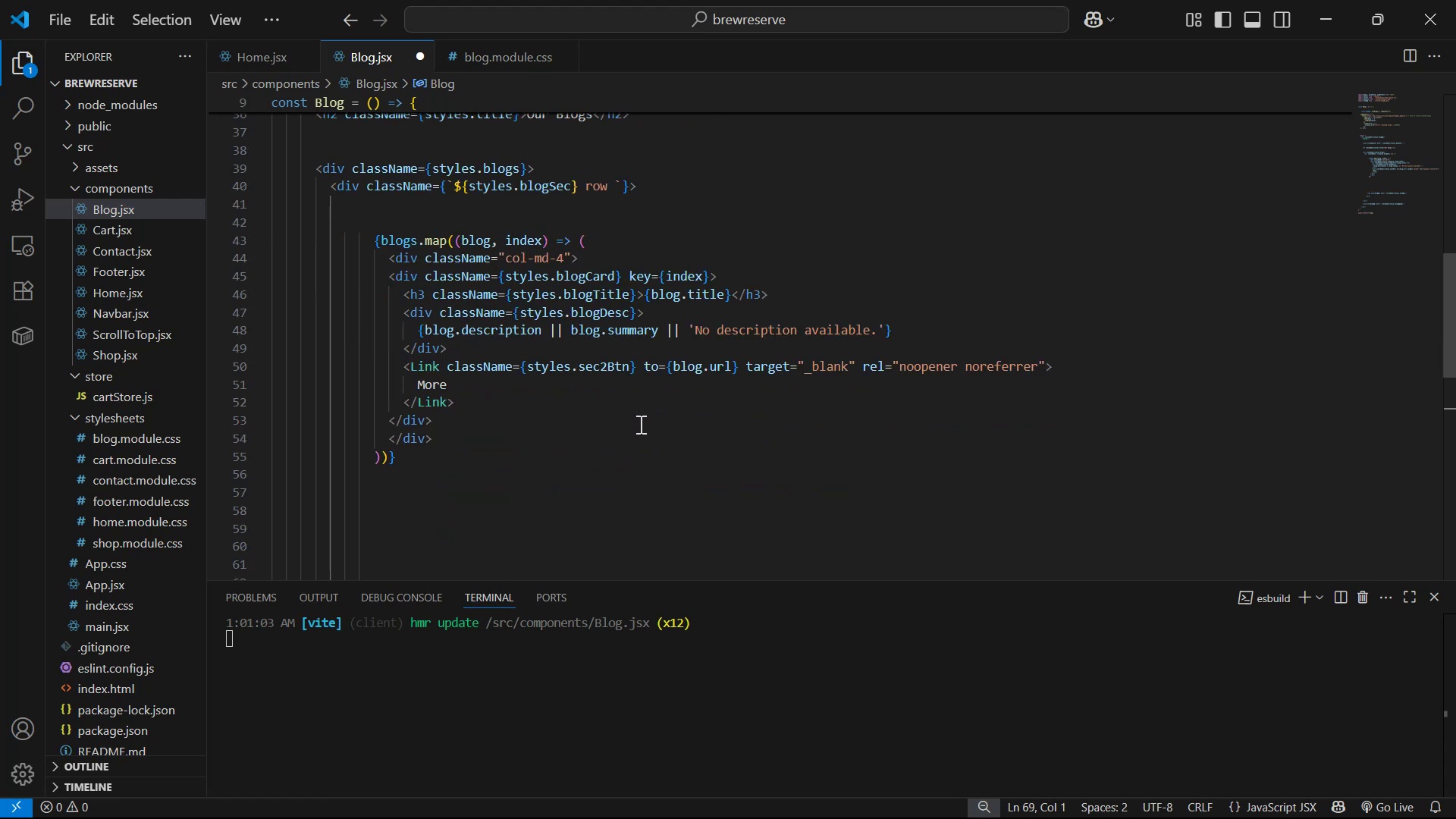 
key(Control+S)
 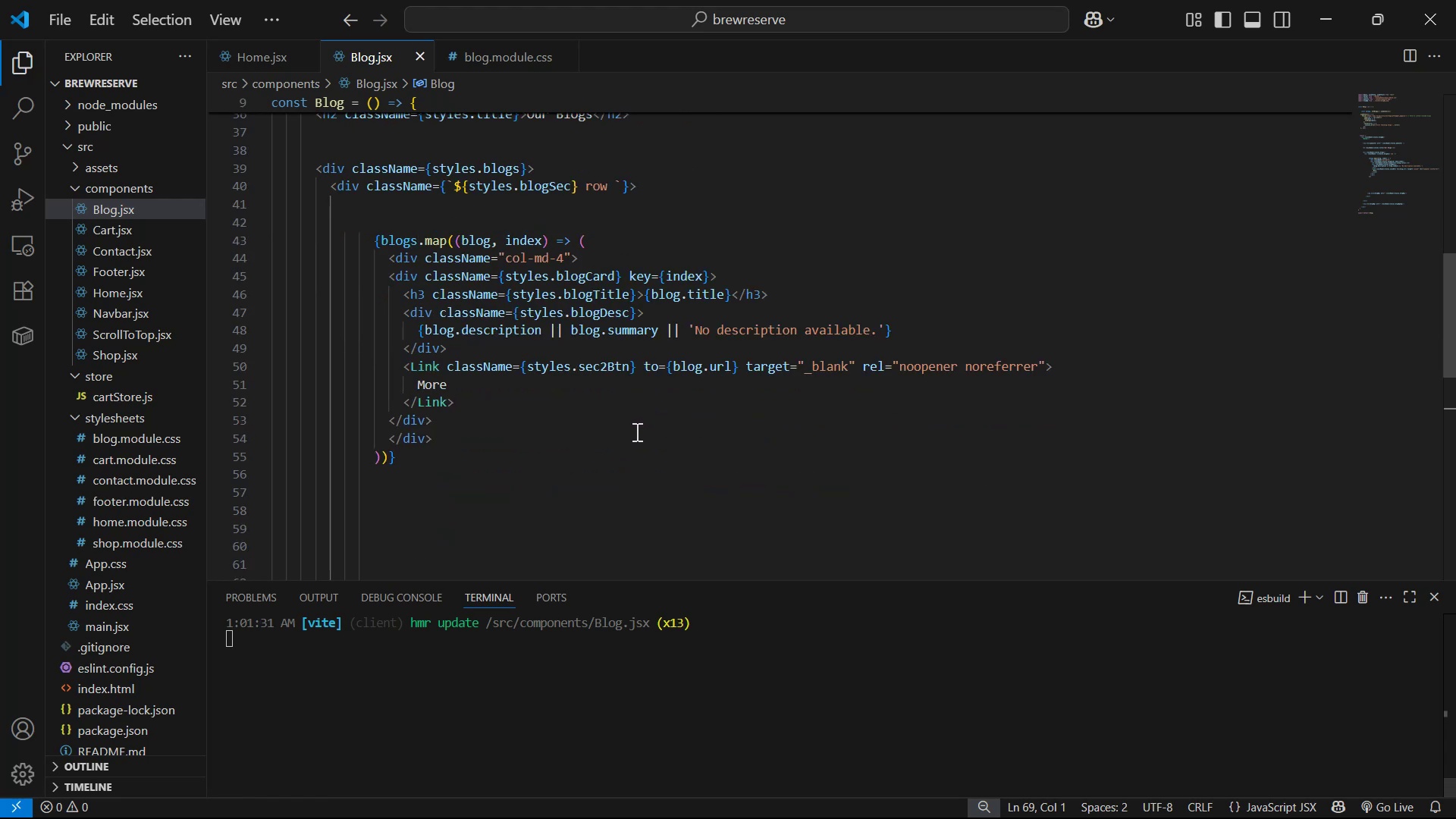 
key(Alt+AltLeft)
 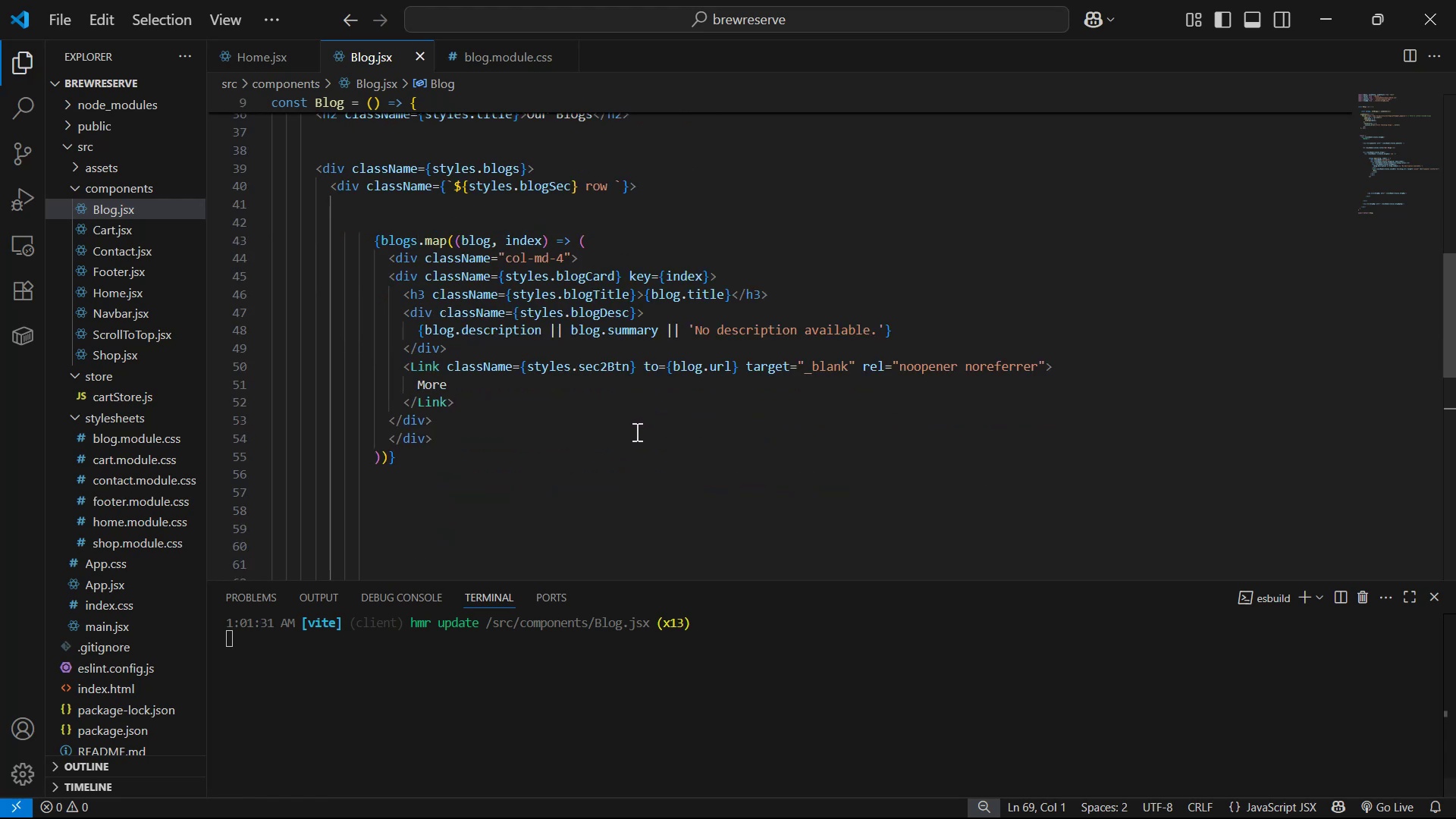 
key(Alt+Tab)
 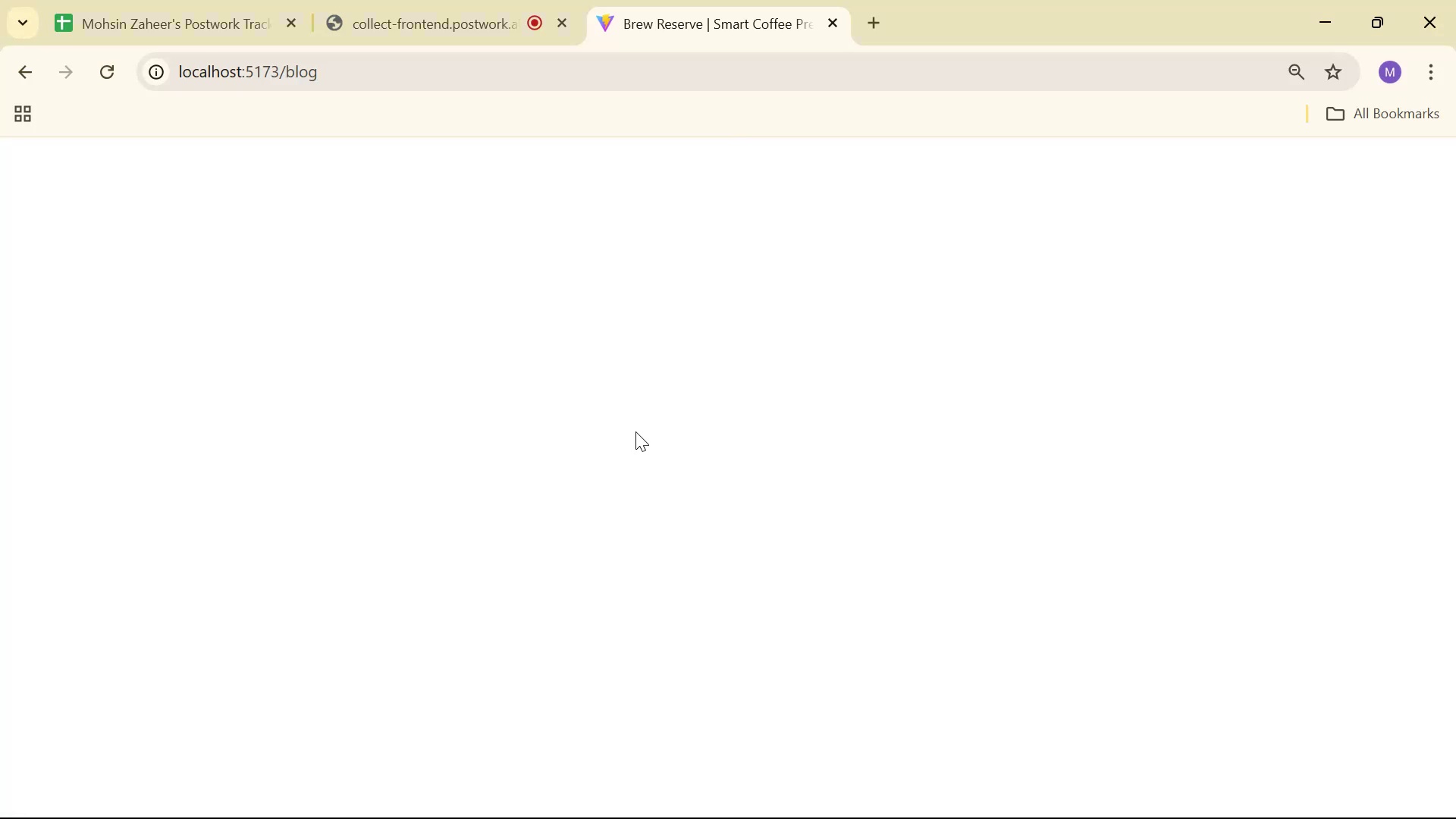 
key(Alt+AltLeft)
 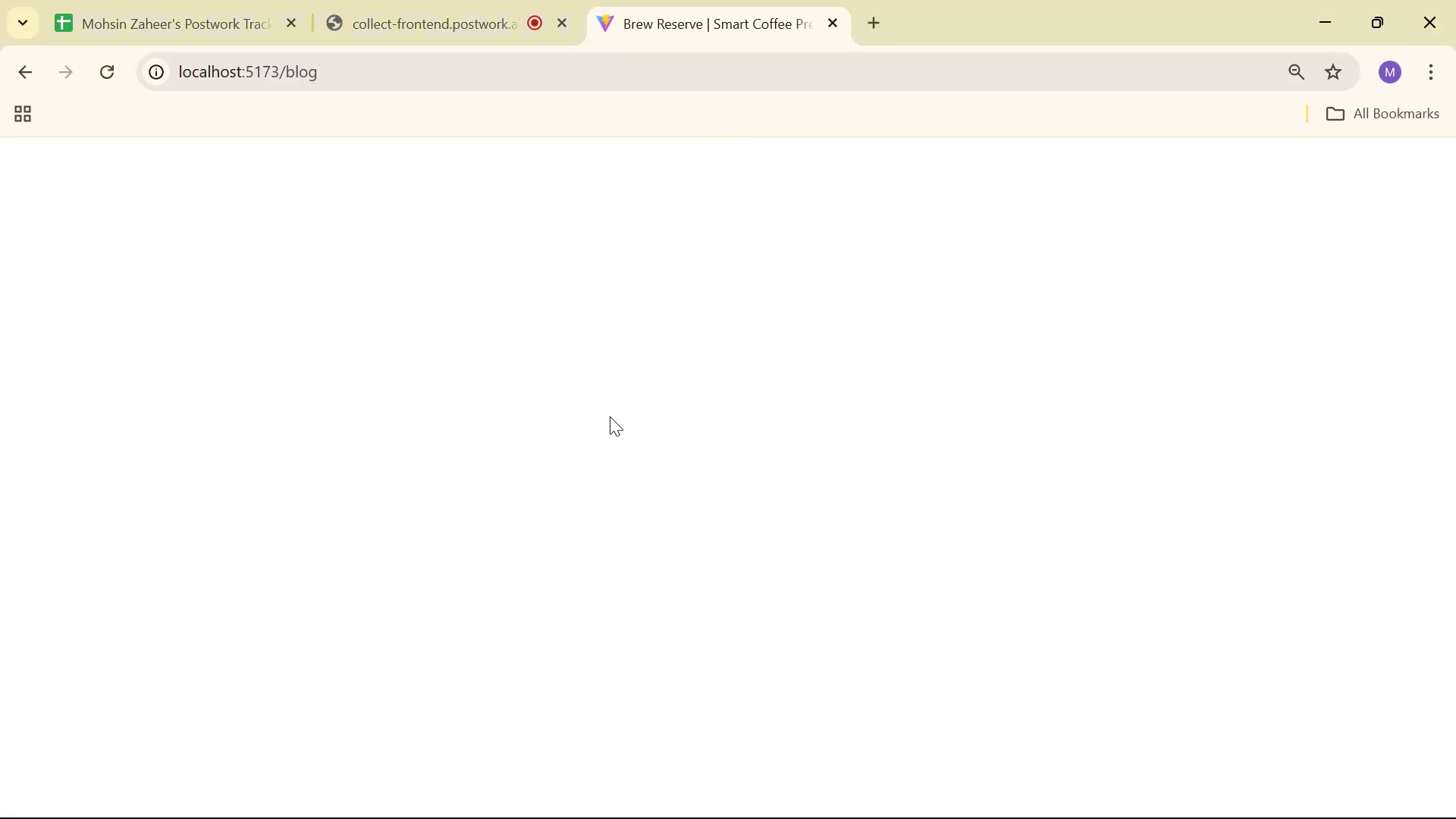 
key(Alt+Tab)
 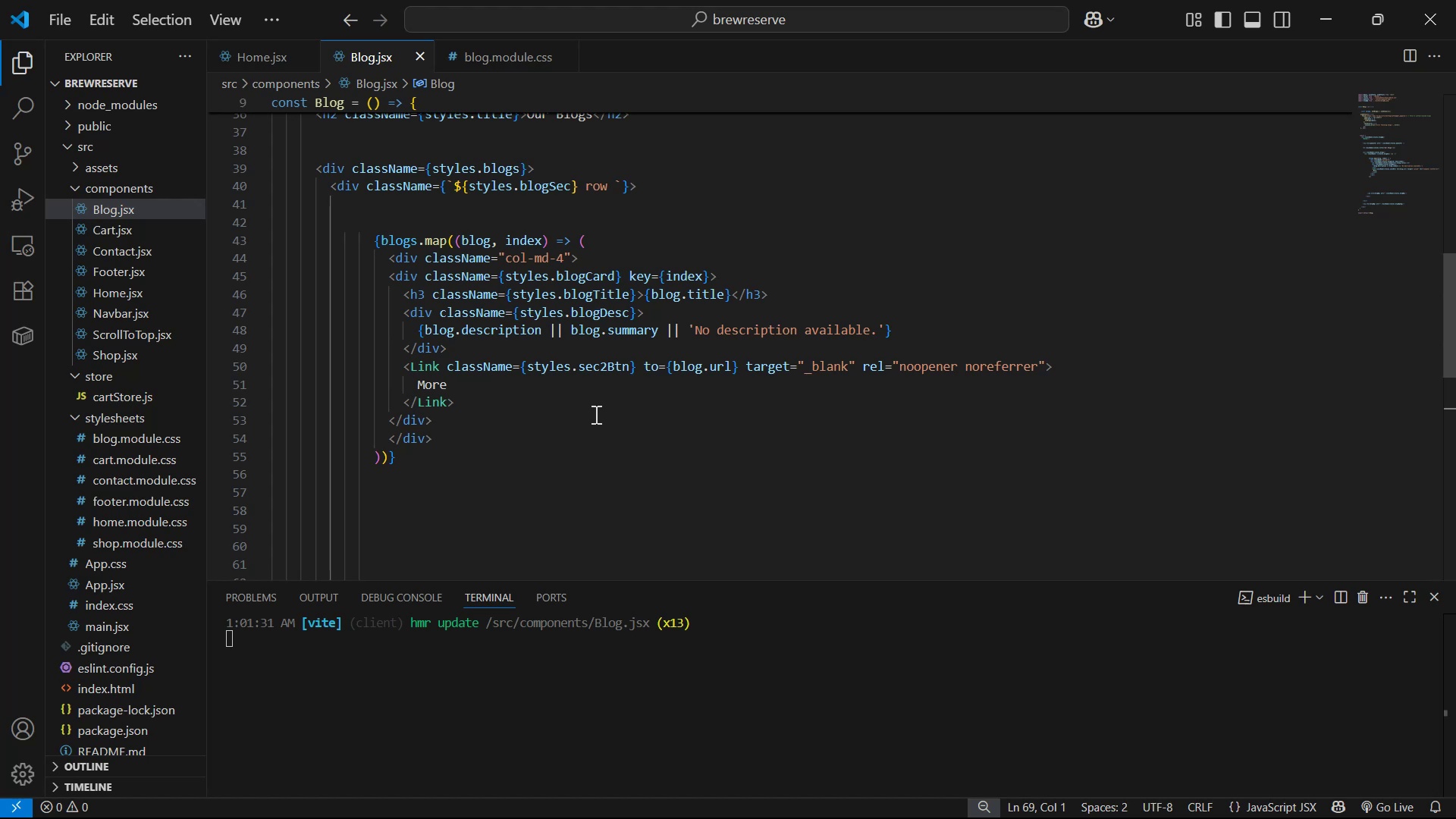 
wait(12.78)
 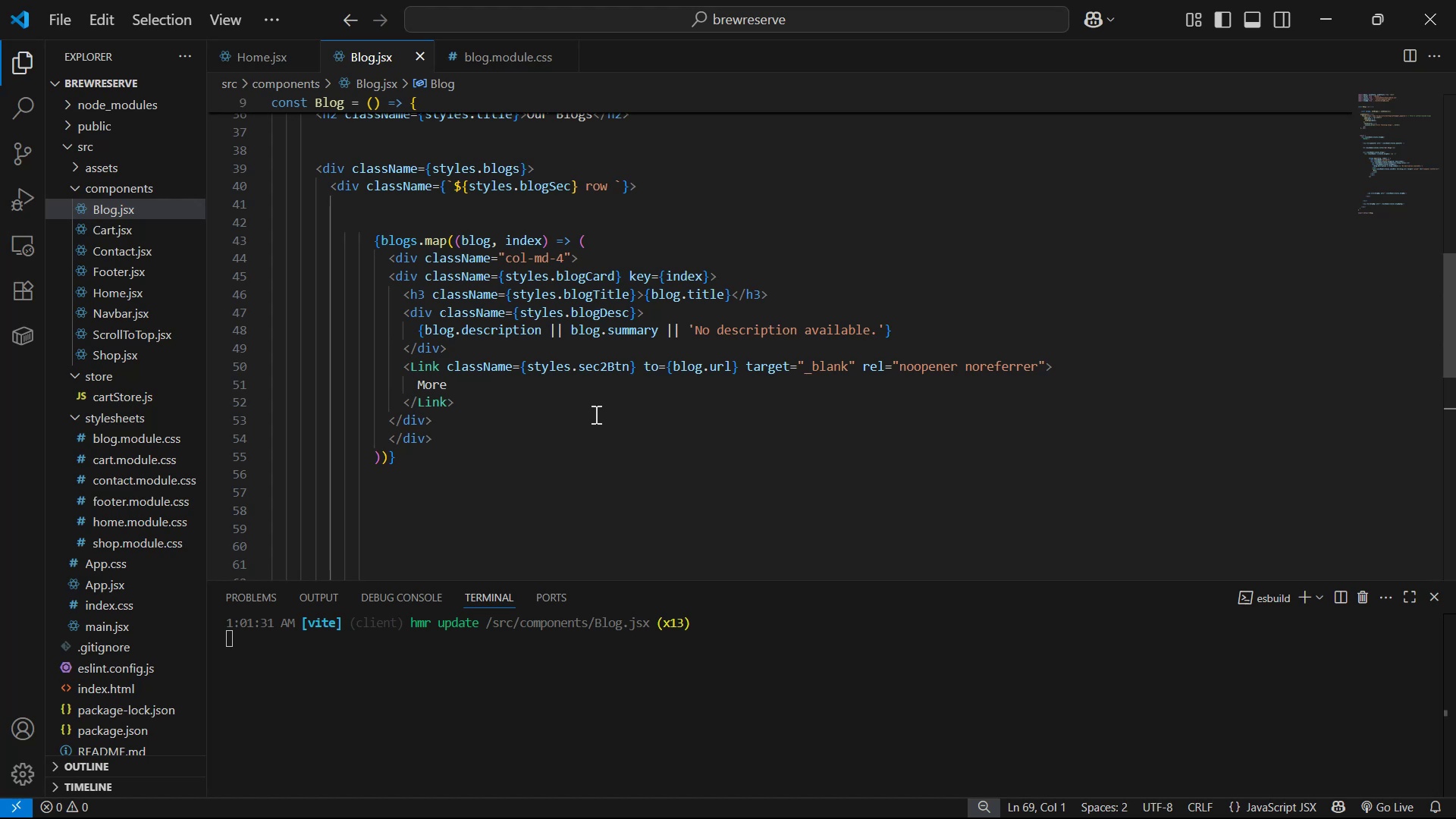 
scroll: coordinate [586, 401], scroll_direction: up, amount: 12.0
 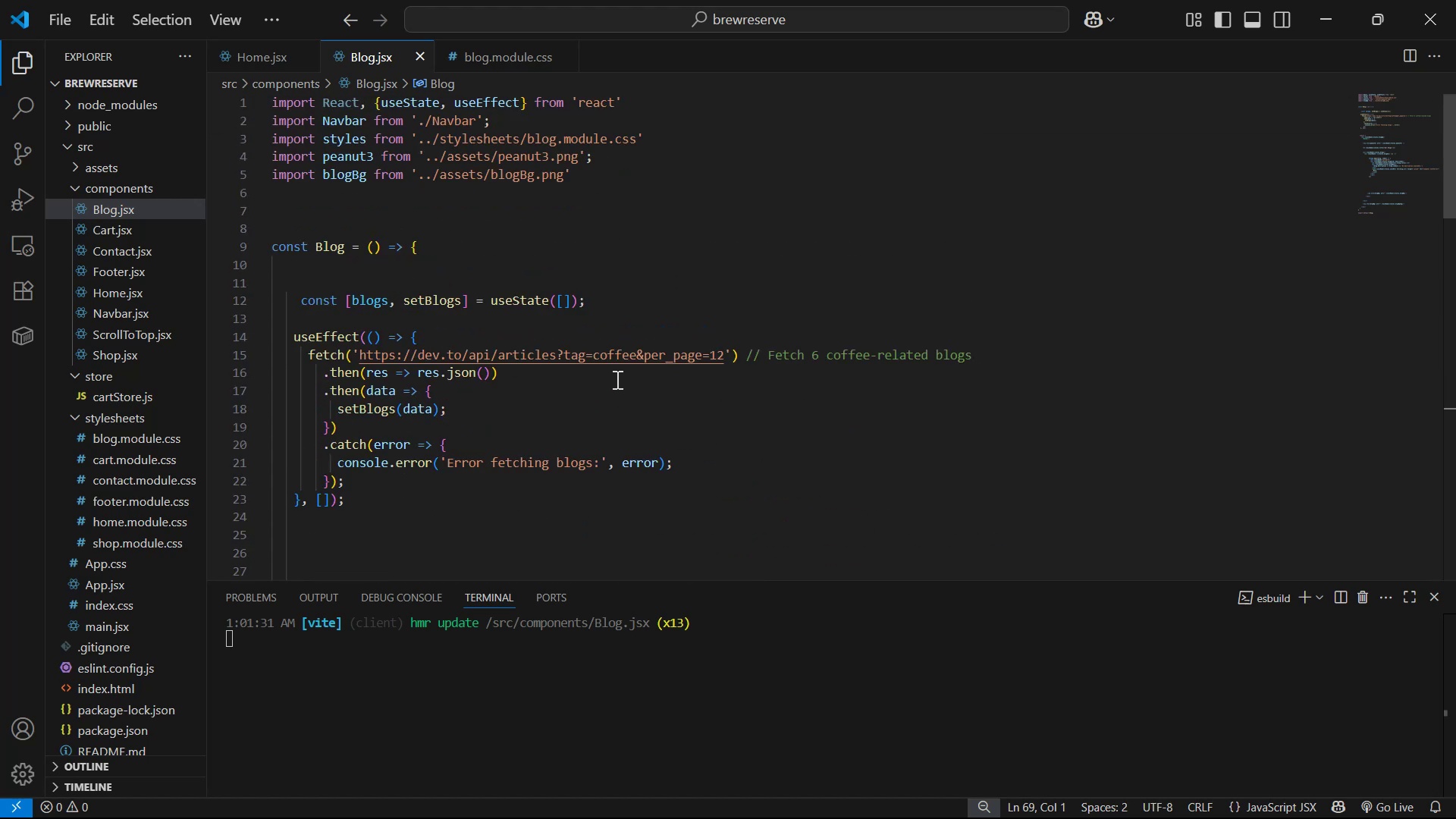 
scroll: coordinate [673, 417], scroll_direction: down, amount: 10.0
 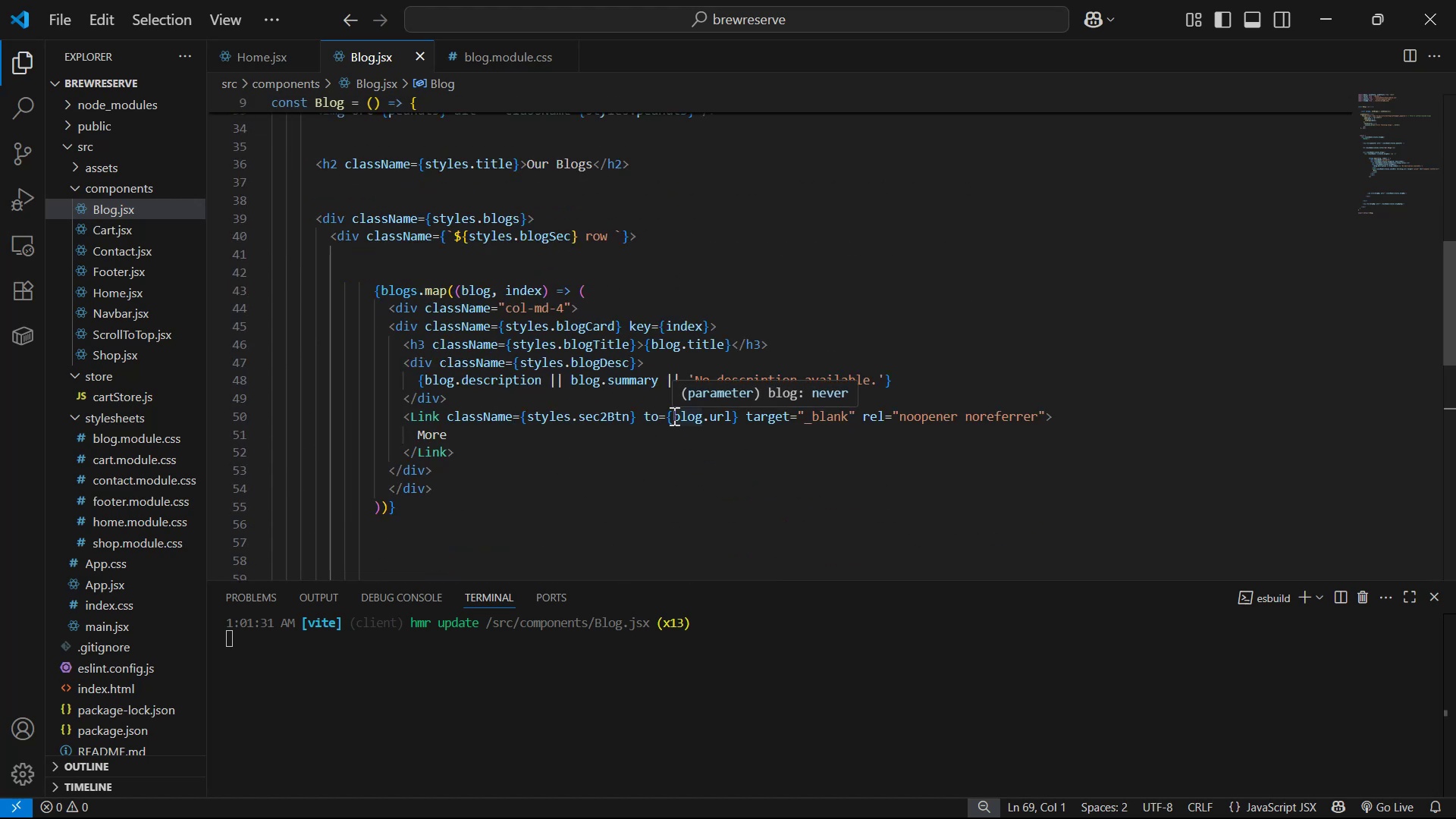 
key(Alt+AltLeft)
 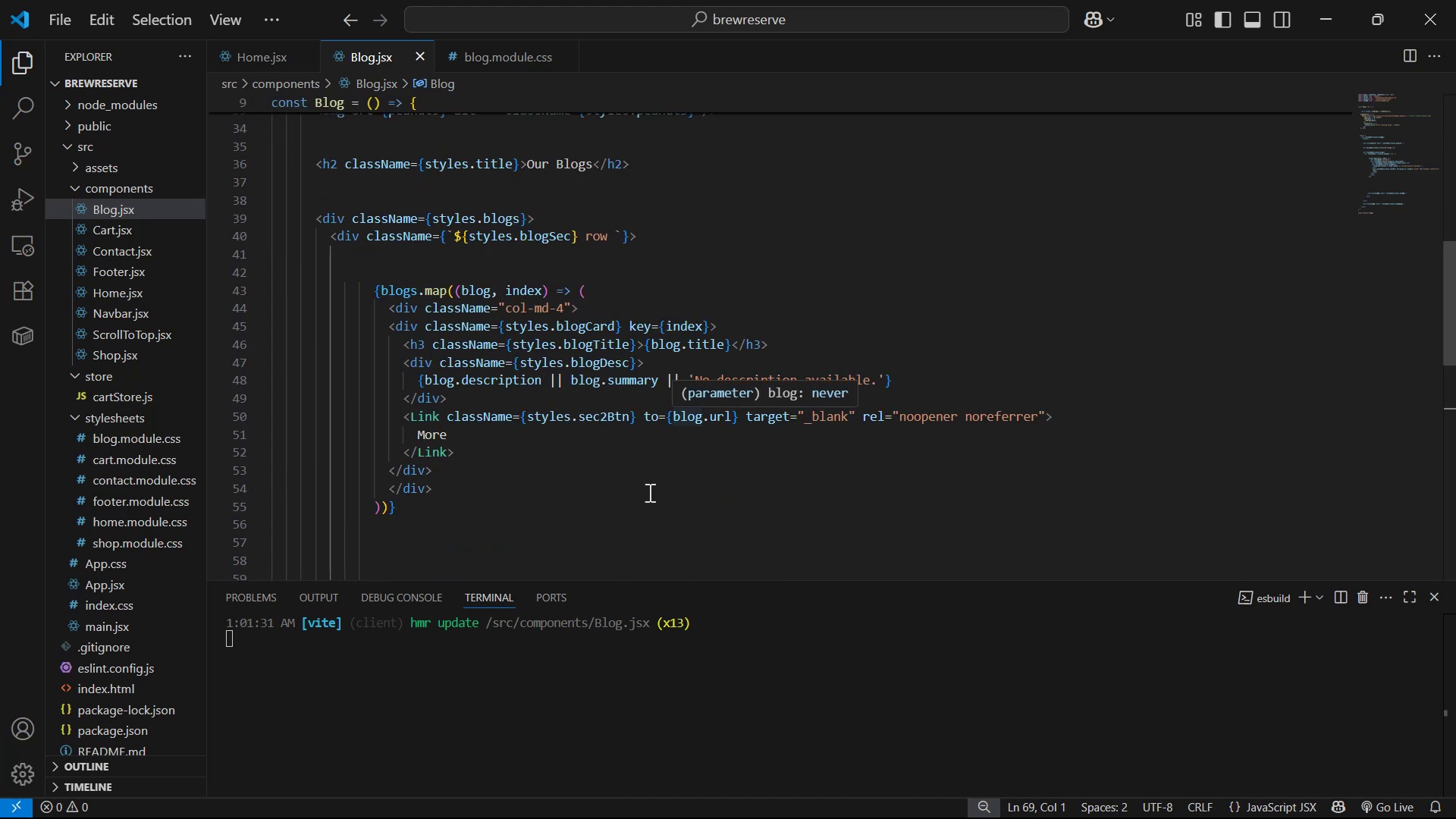 
key(Alt+Tab)
 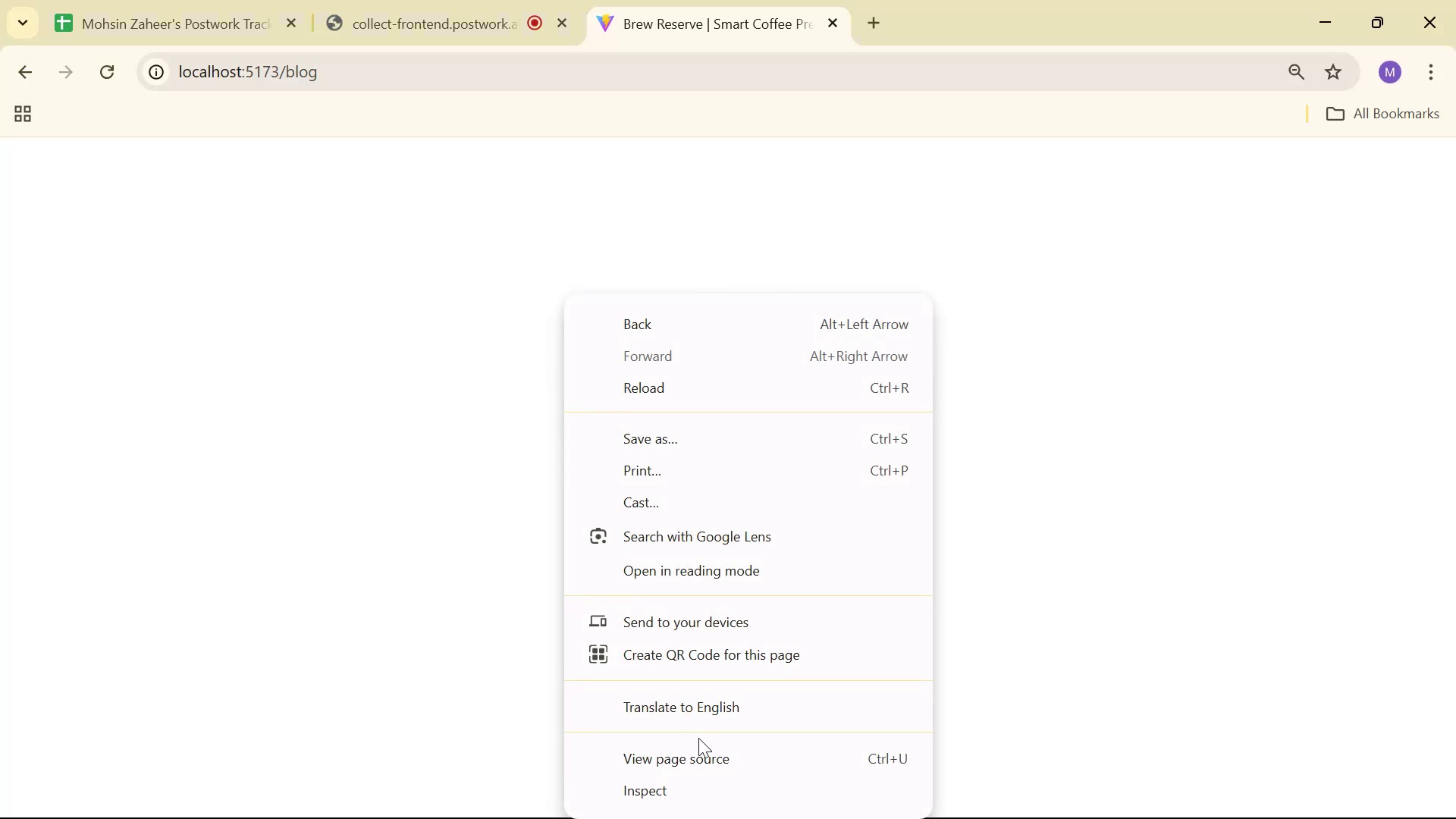 
left_click([712, 788])
 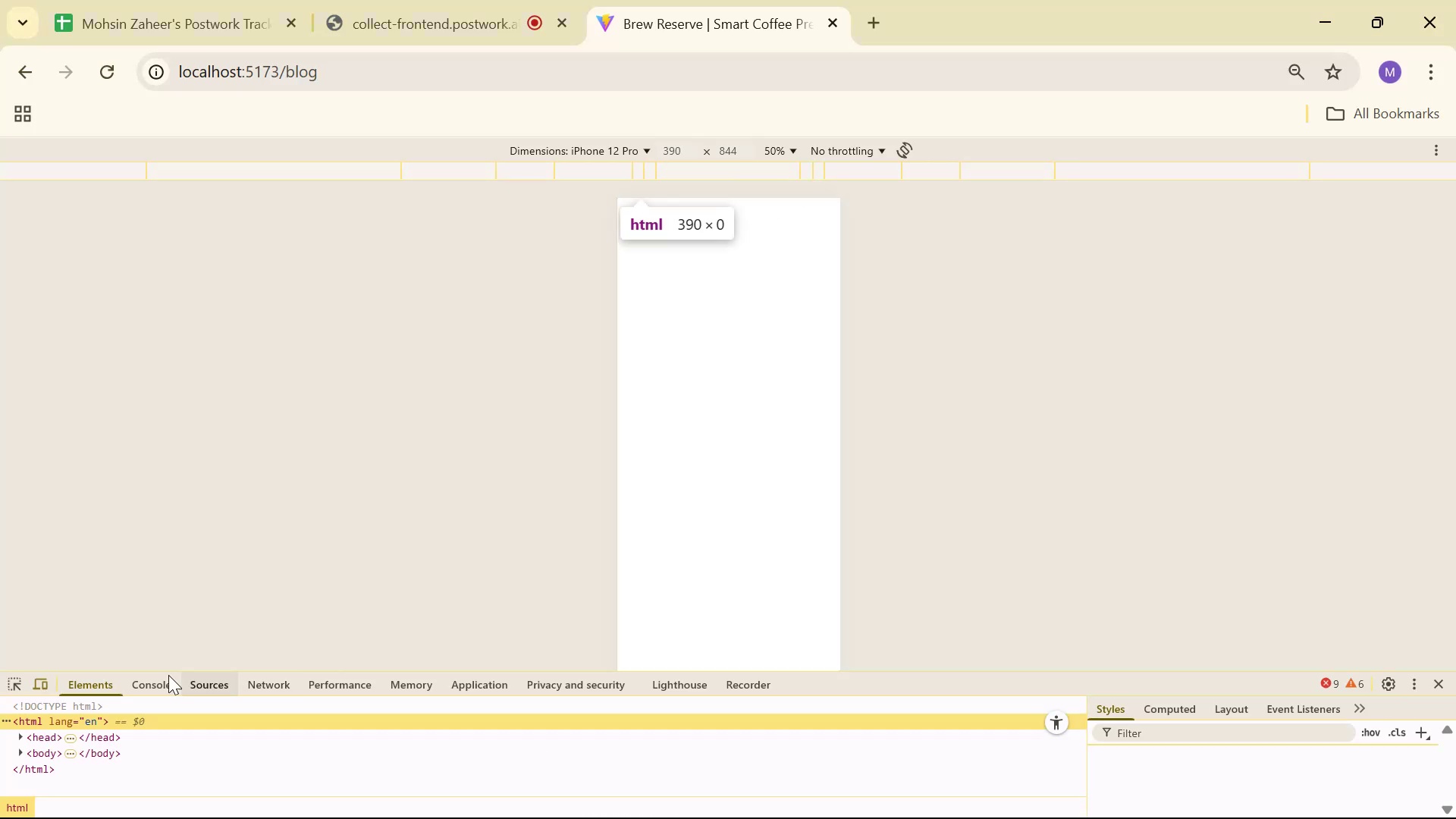 
left_click([156, 682])
 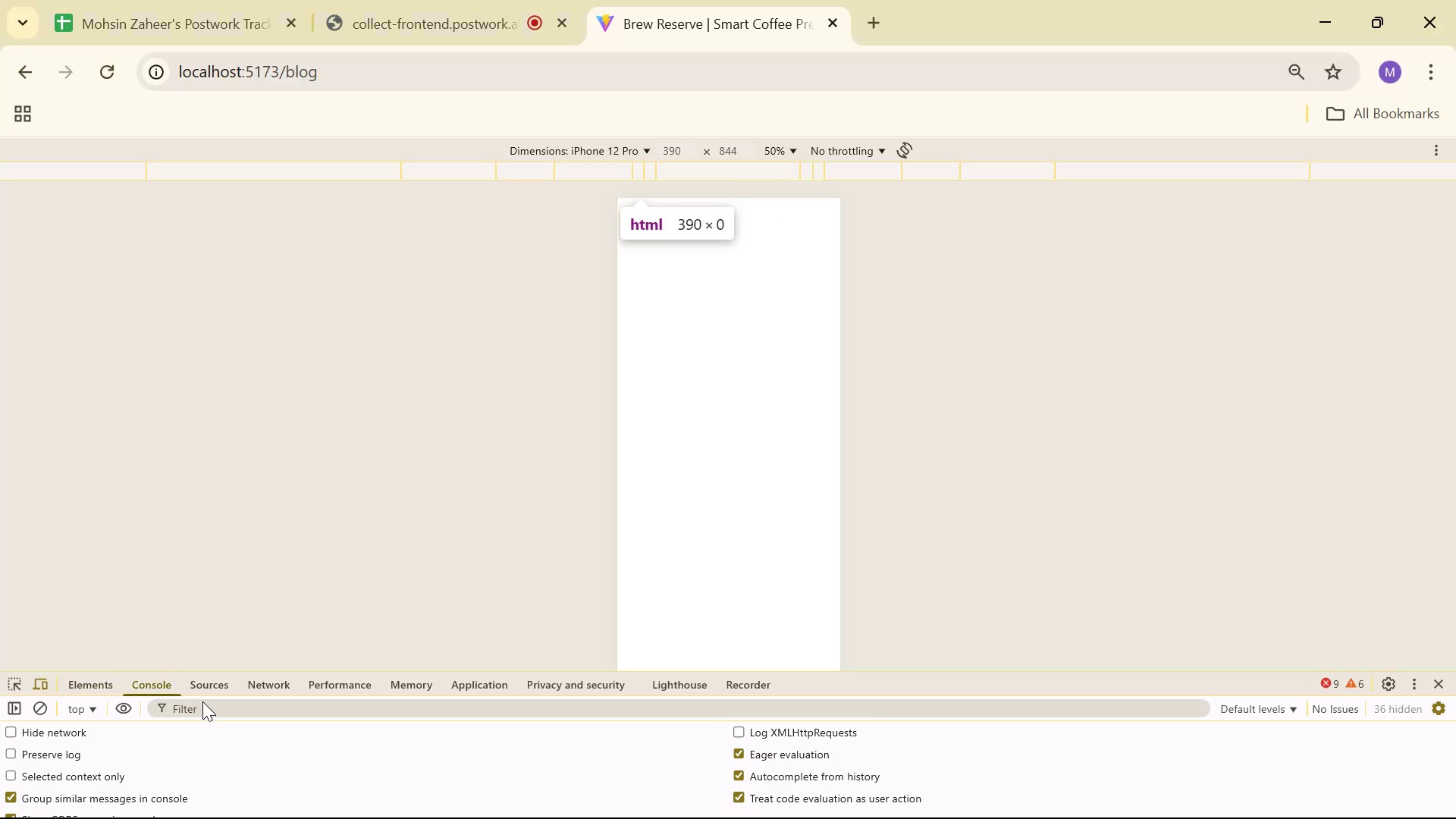 
scroll: coordinate [362, 740], scroll_direction: down, amount: 3.0
 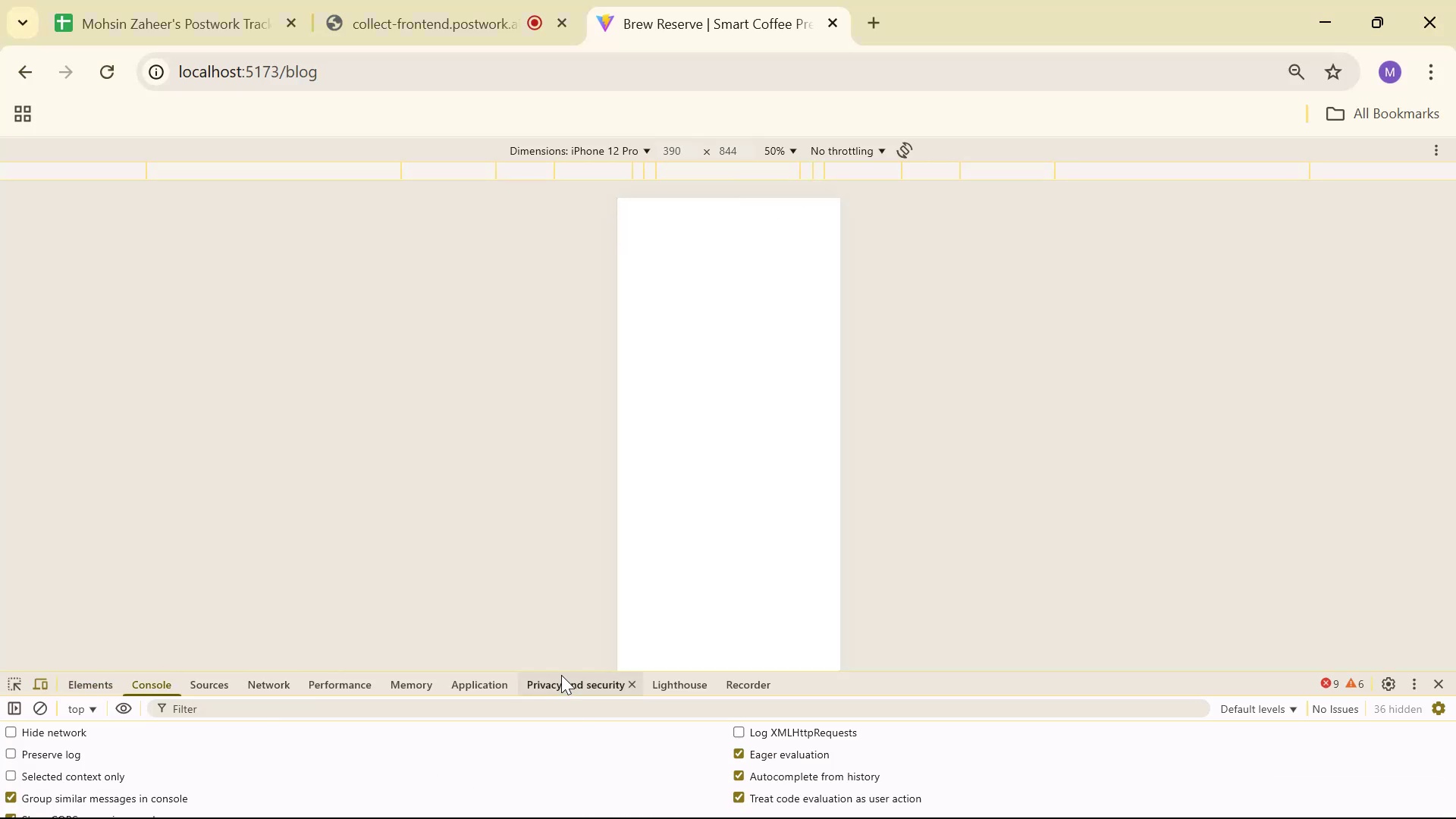 
left_click_drag(start_coordinate=[563, 670], to_coordinate=[570, 468])
 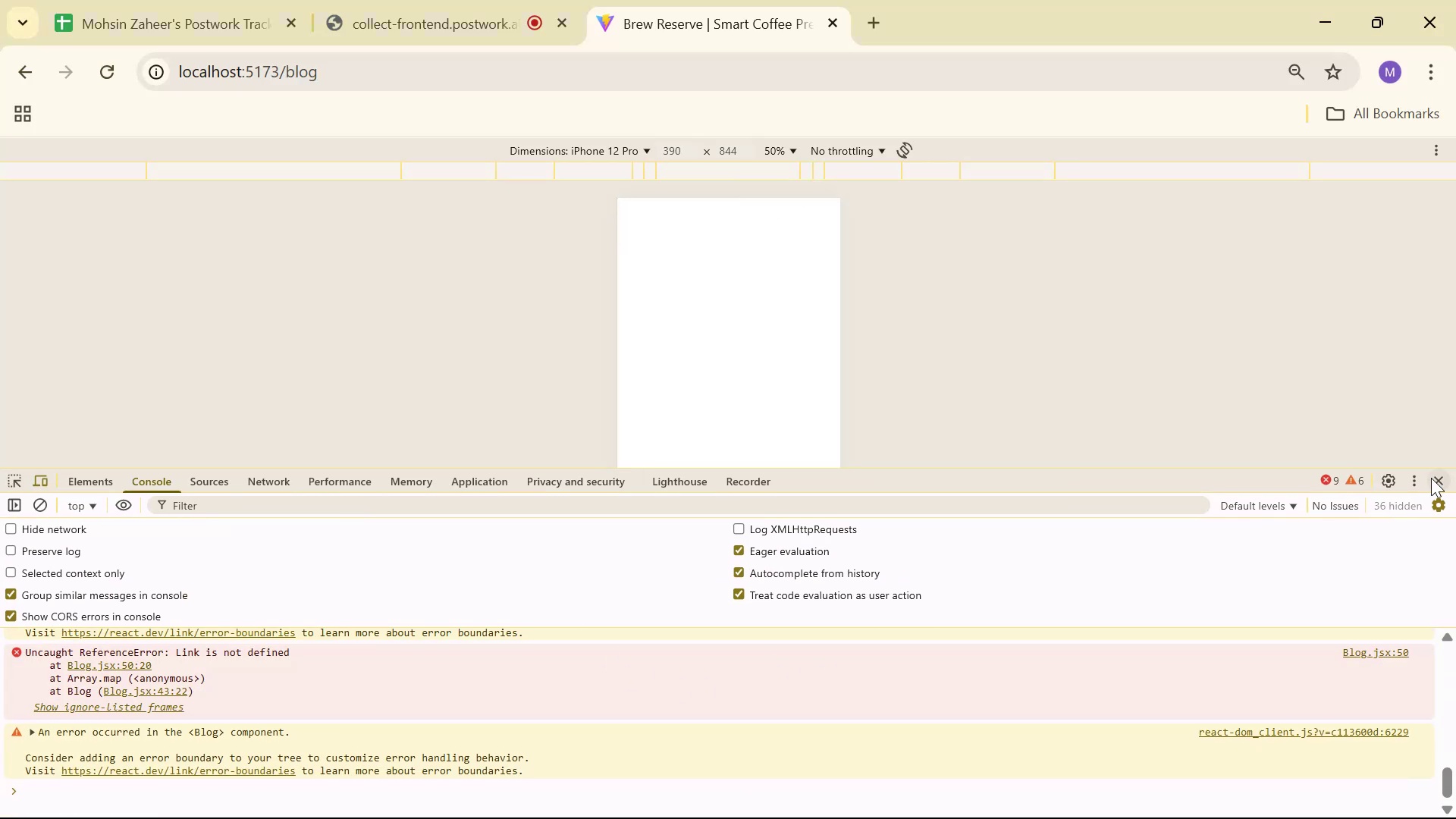 
key(Alt+AltLeft)
 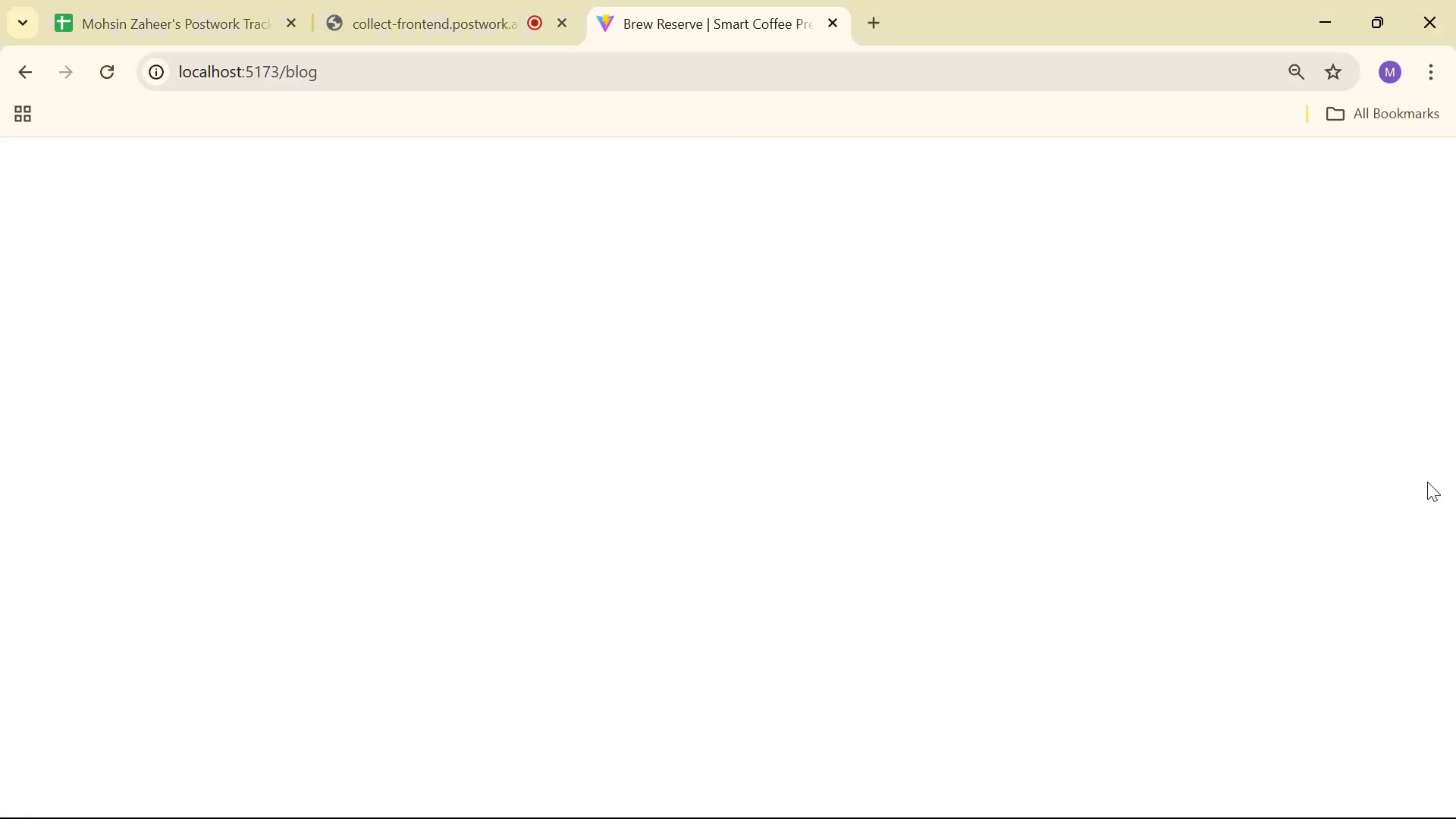 
key(Alt+Tab)
 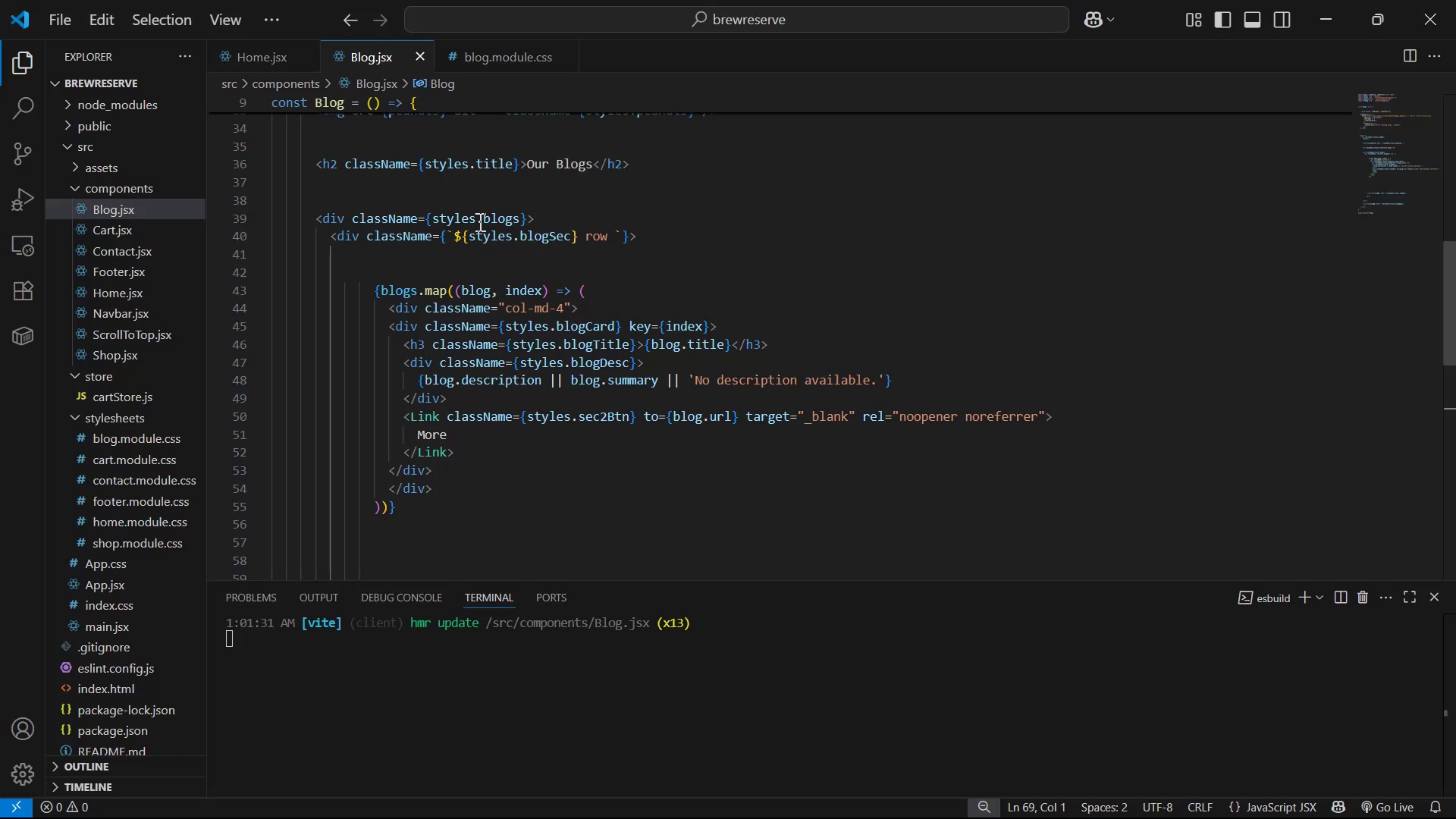 
scroll: coordinate [572, 190], scroll_direction: up, amount: 15.0
 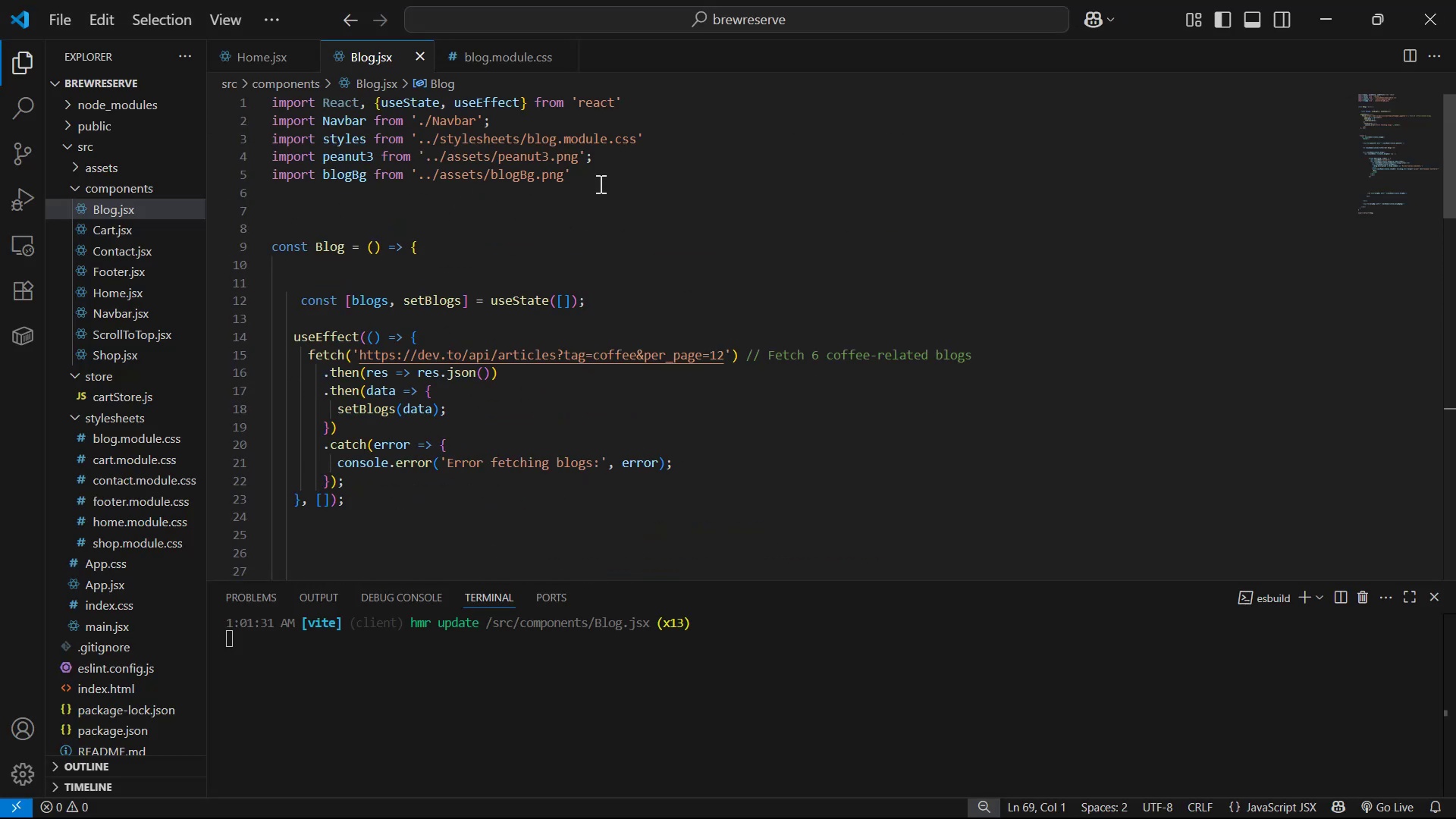 
left_click([635, 188])
 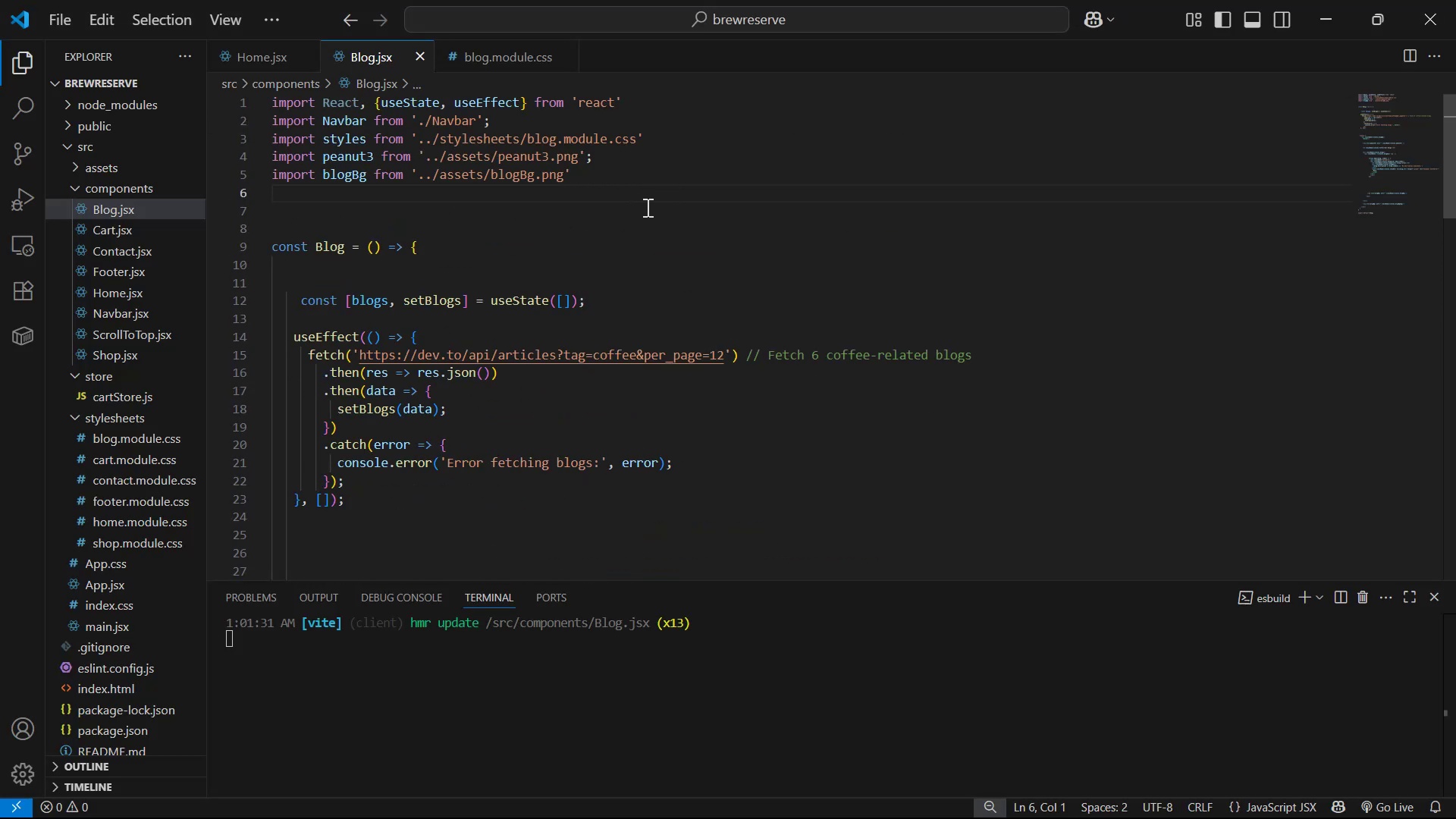 
type(im)
 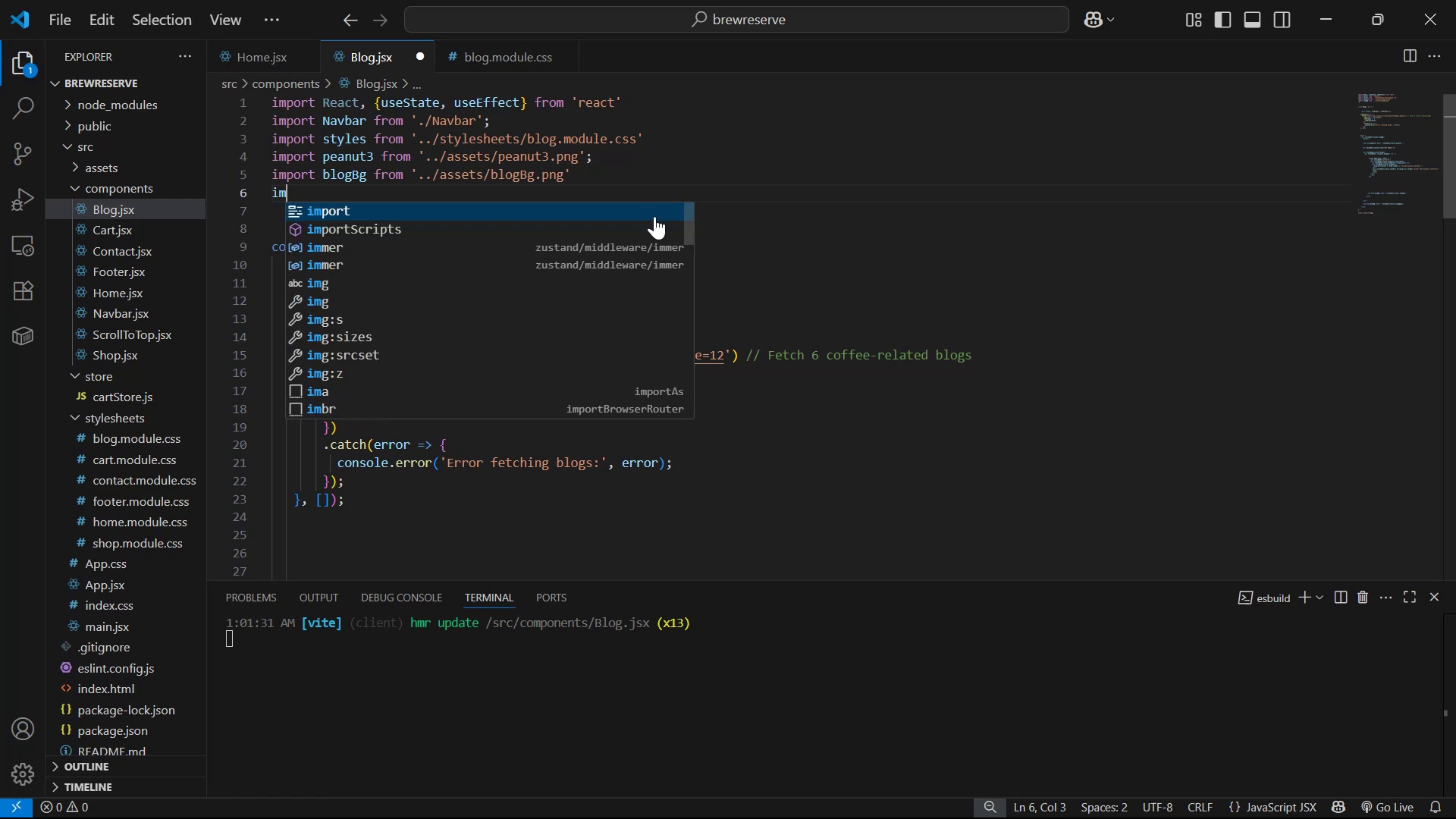 
key(Enter)
 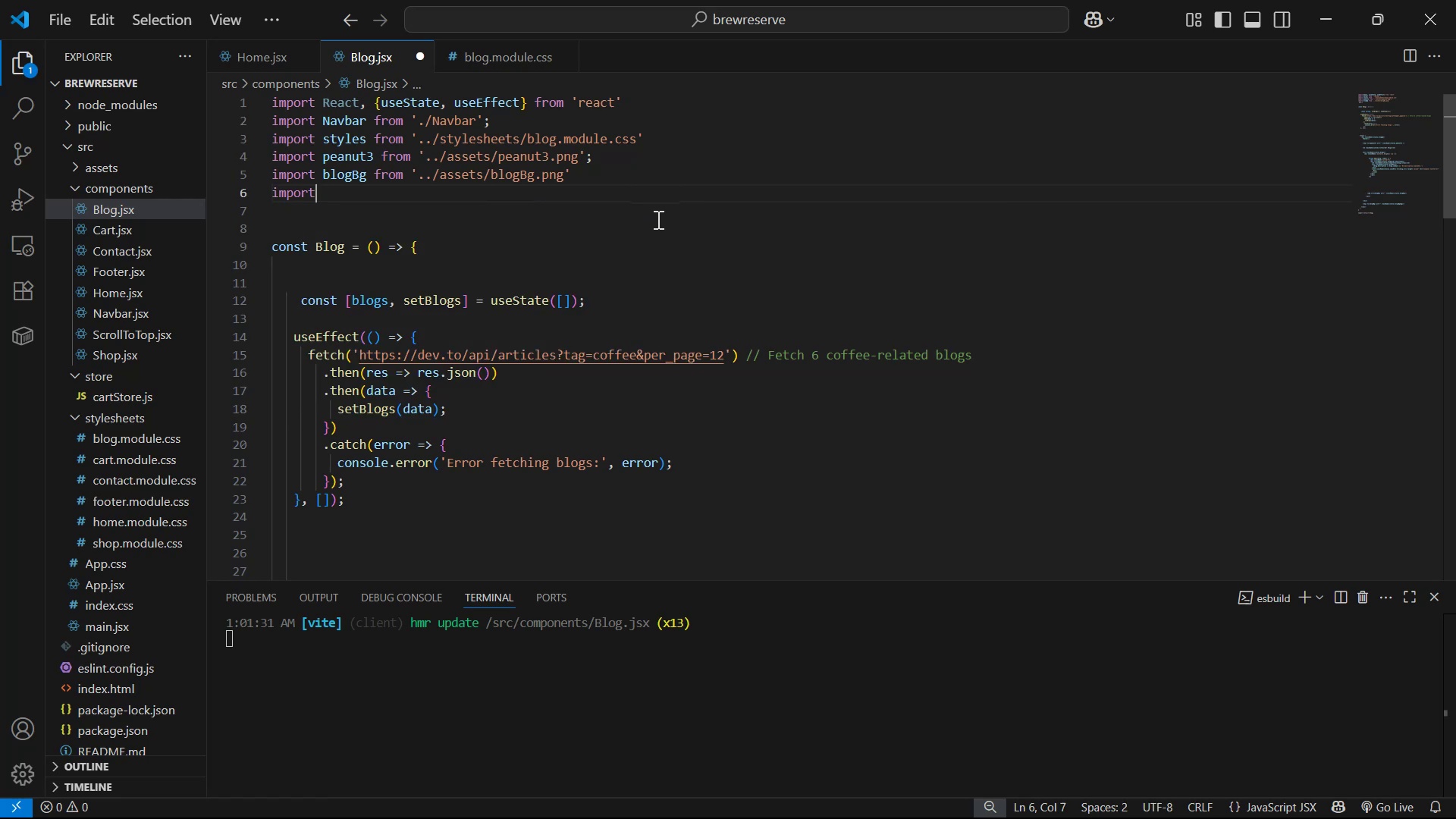 
type( Lin)
 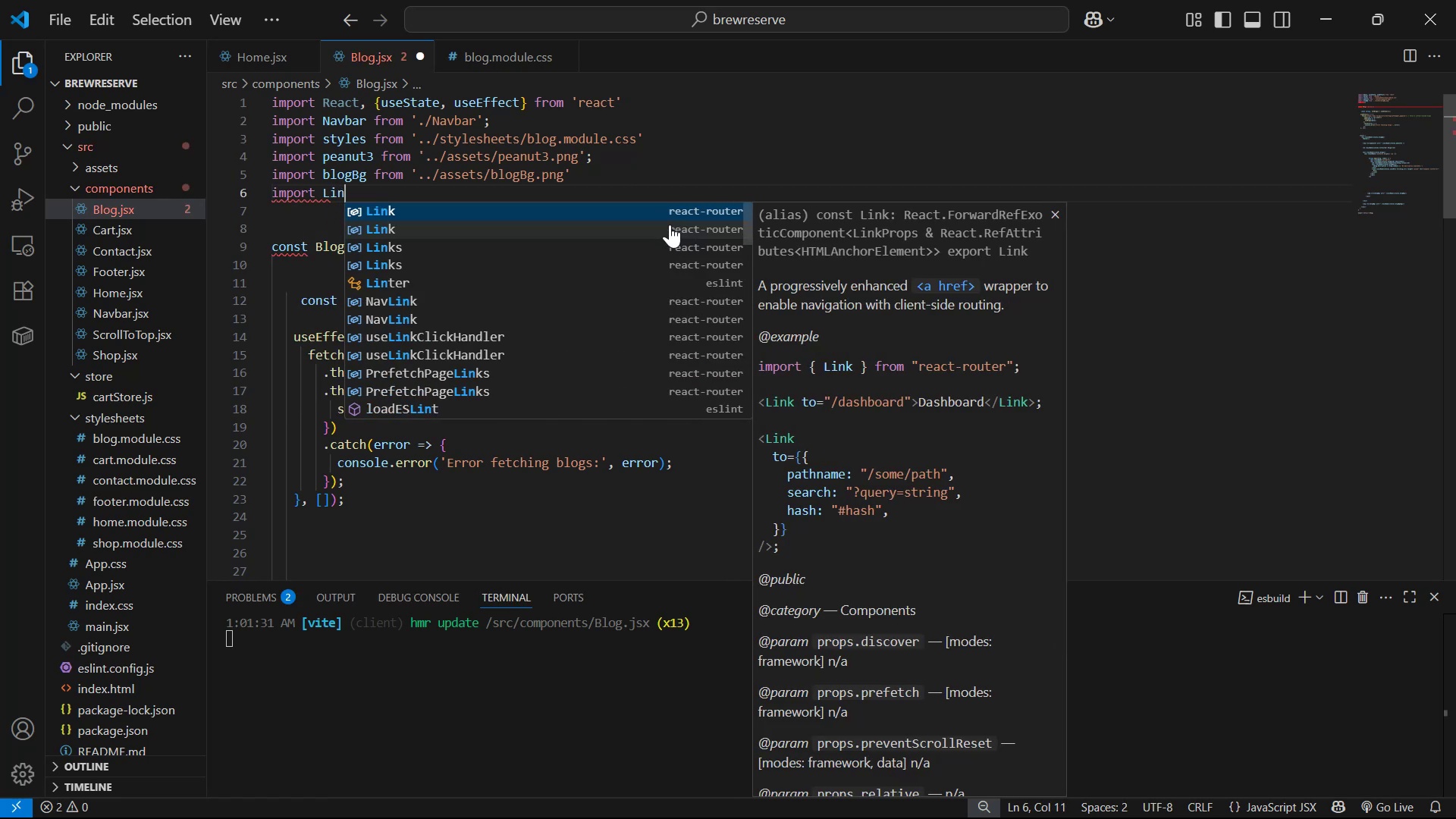 
key(Enter)
 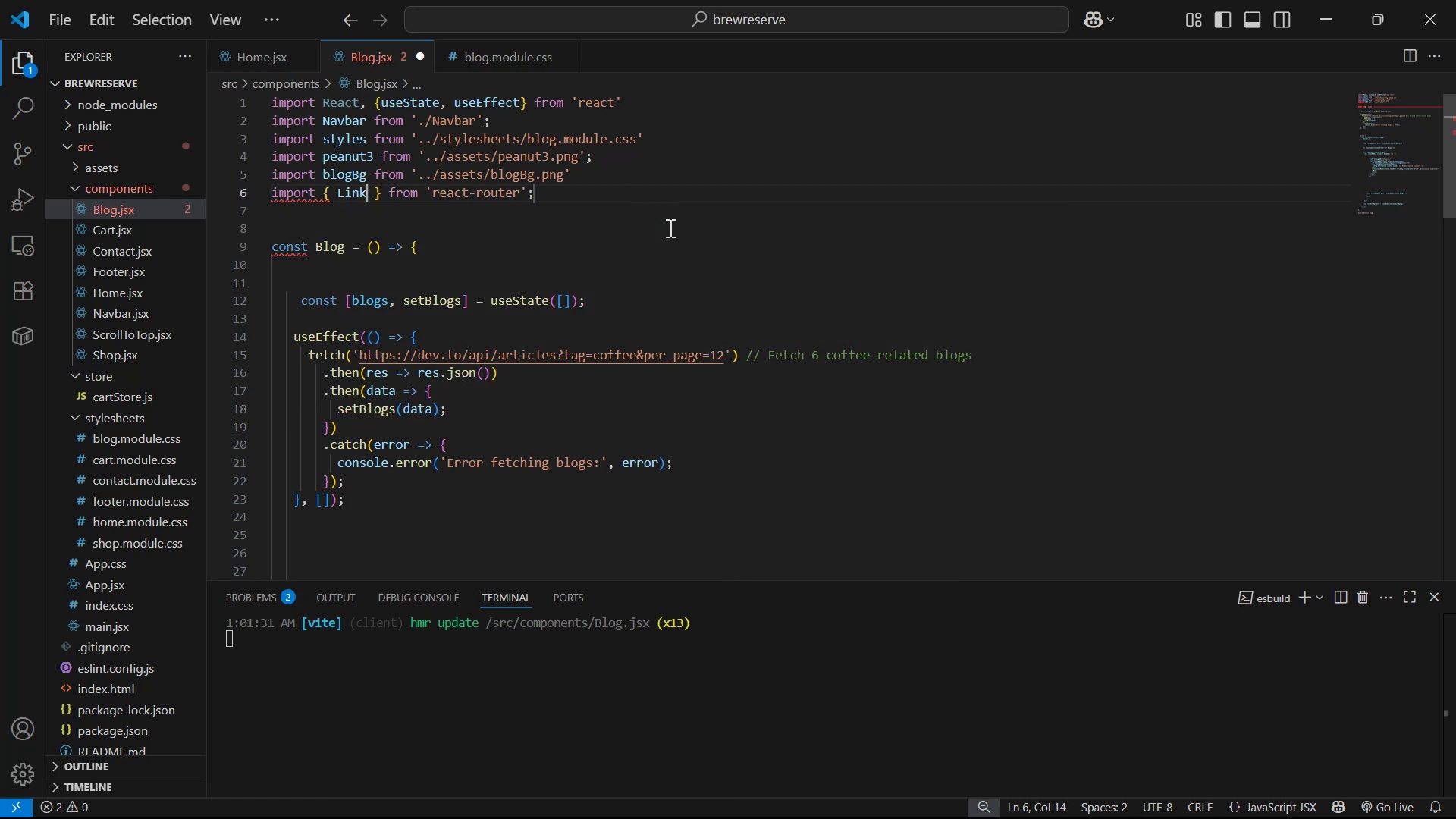 
key(Control+S)
 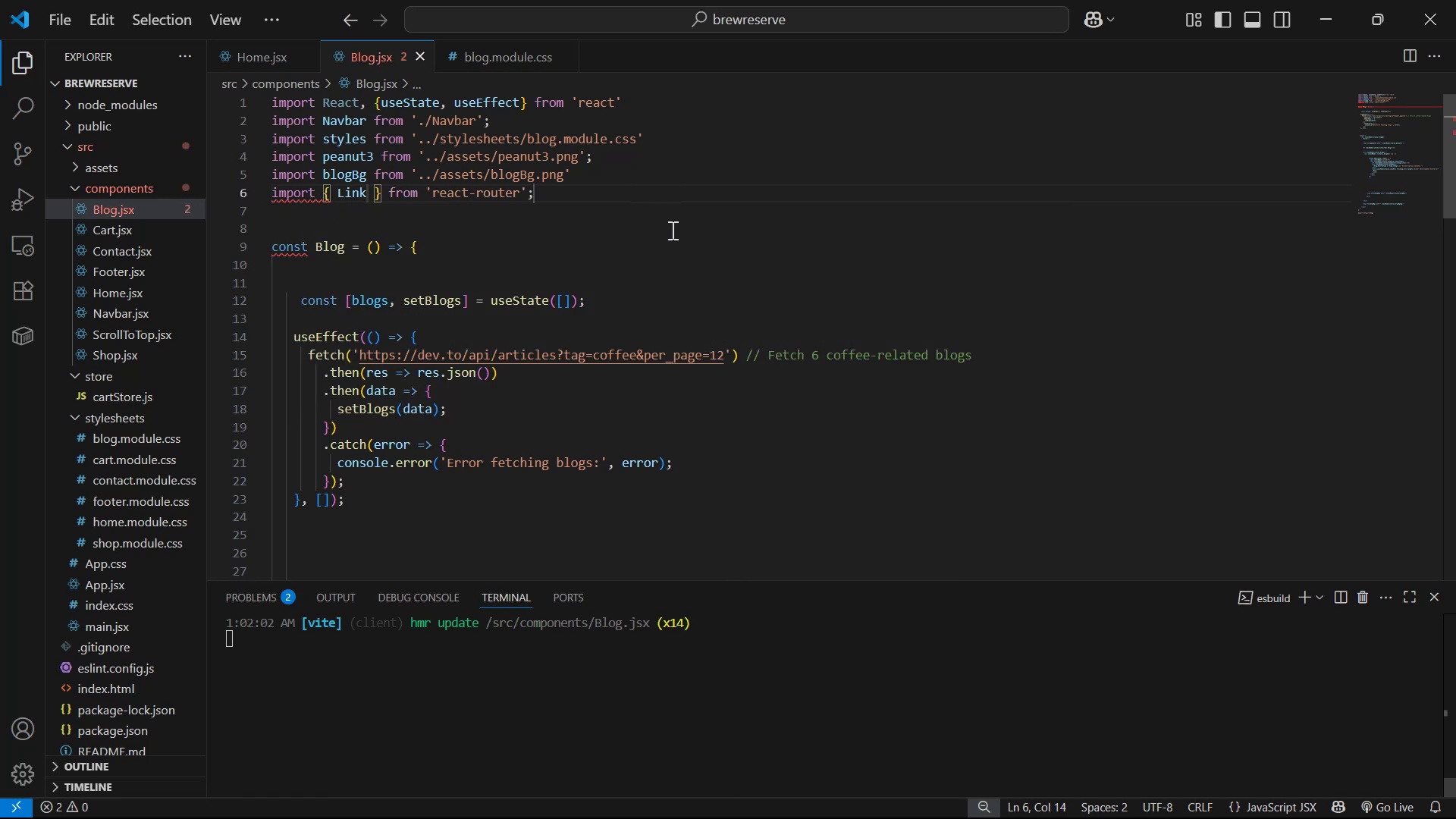 
key(Alt+AltLeft)
 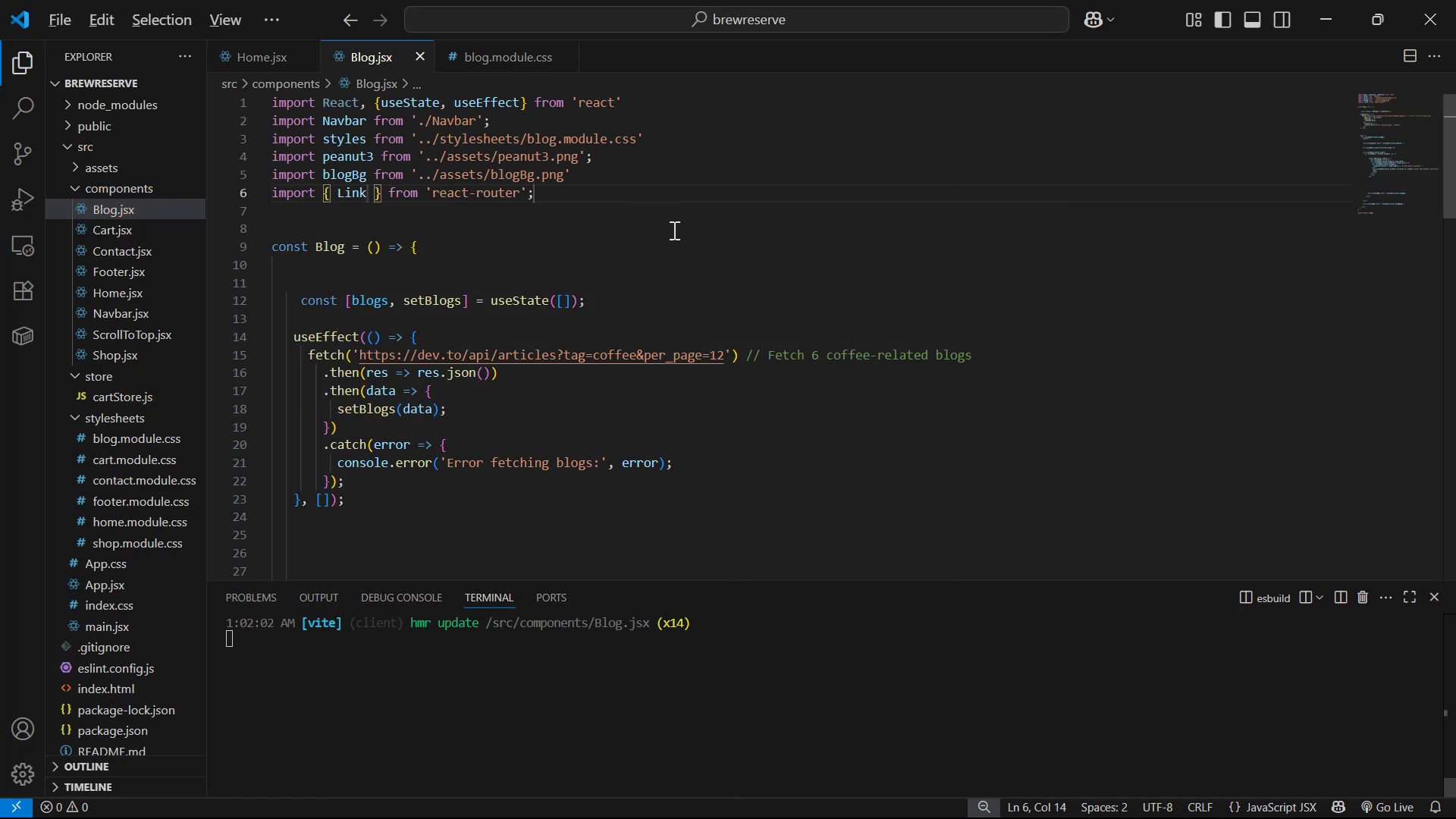 
key(Alt+Tab)
 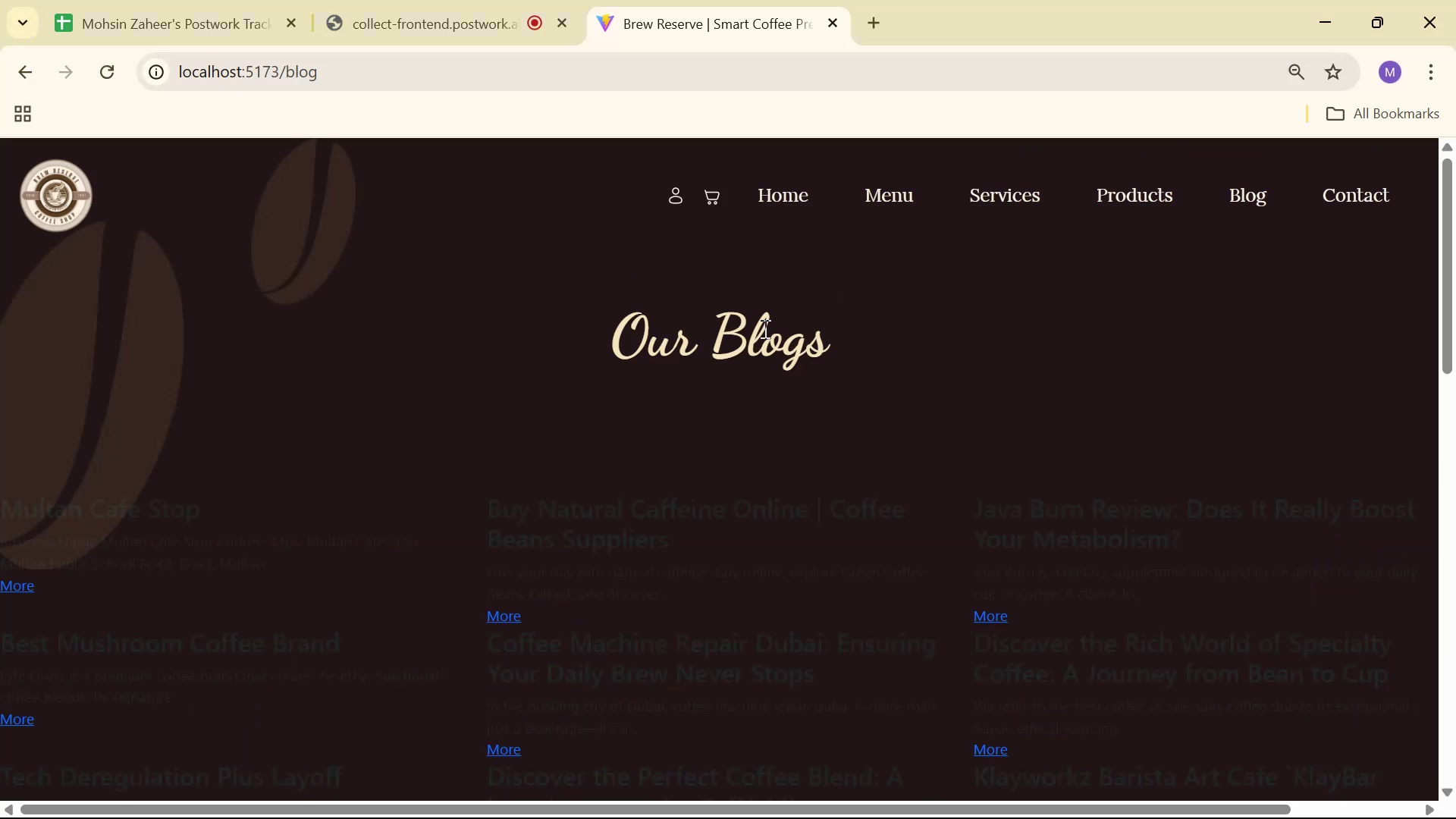 
scroll: coordinate [777, 251], scroll_direction: down, amount: 12.0
 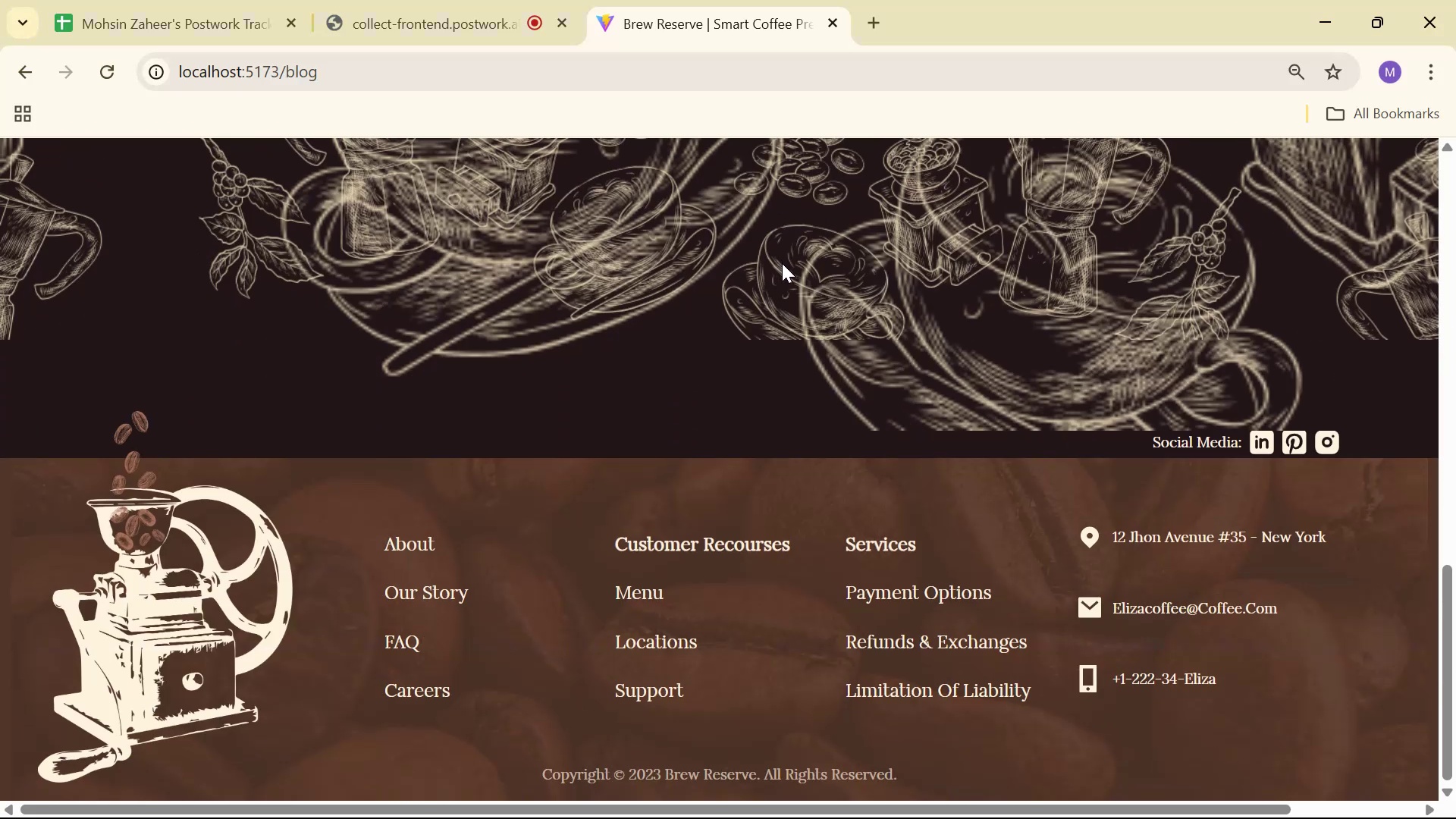 
scroll: coordinate [770, 372], scroll_direction: up, amount: 12.0
 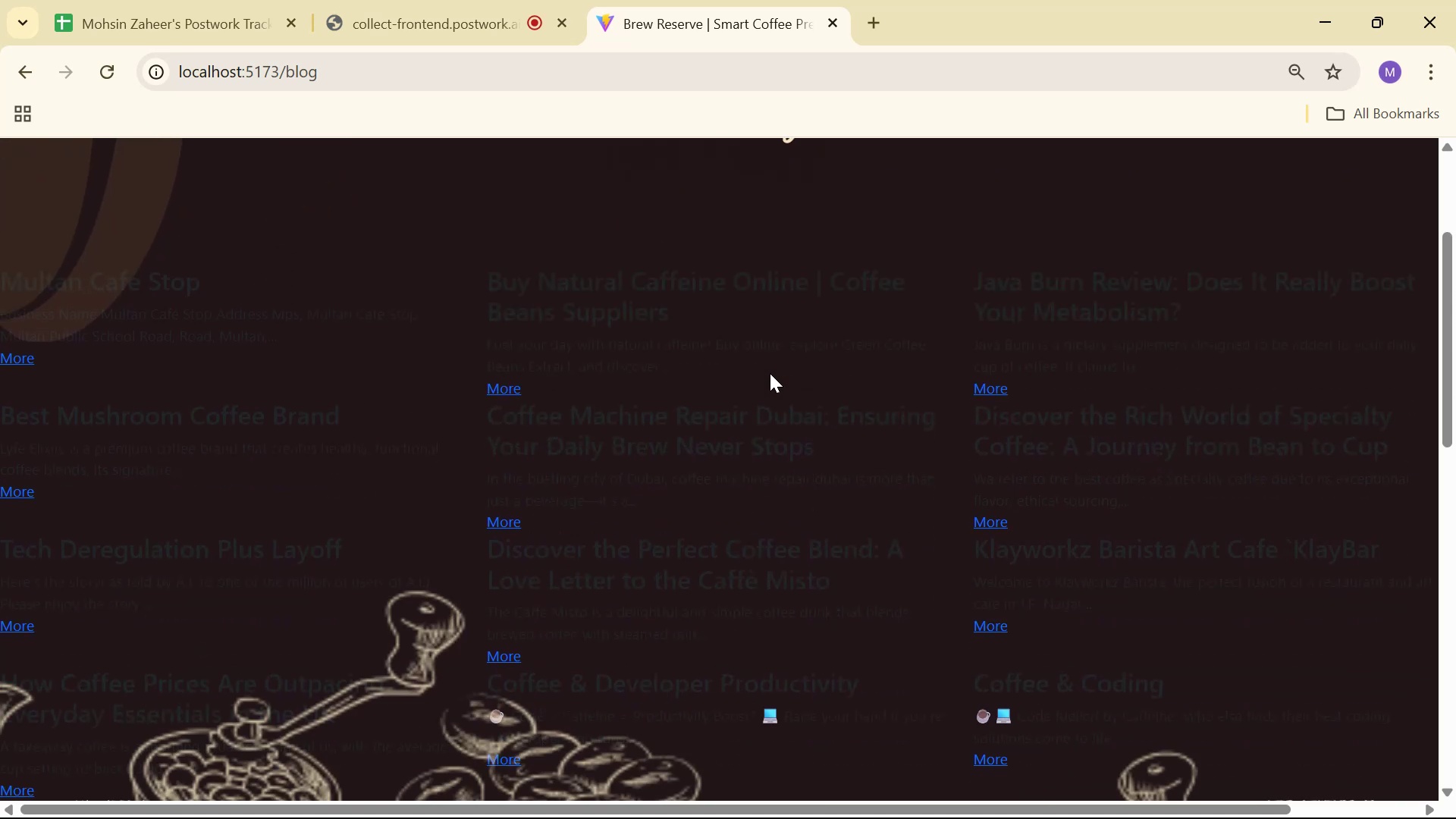 
scroll: coordinate [767, 378], scroll_direction: down, amount: 3.0
 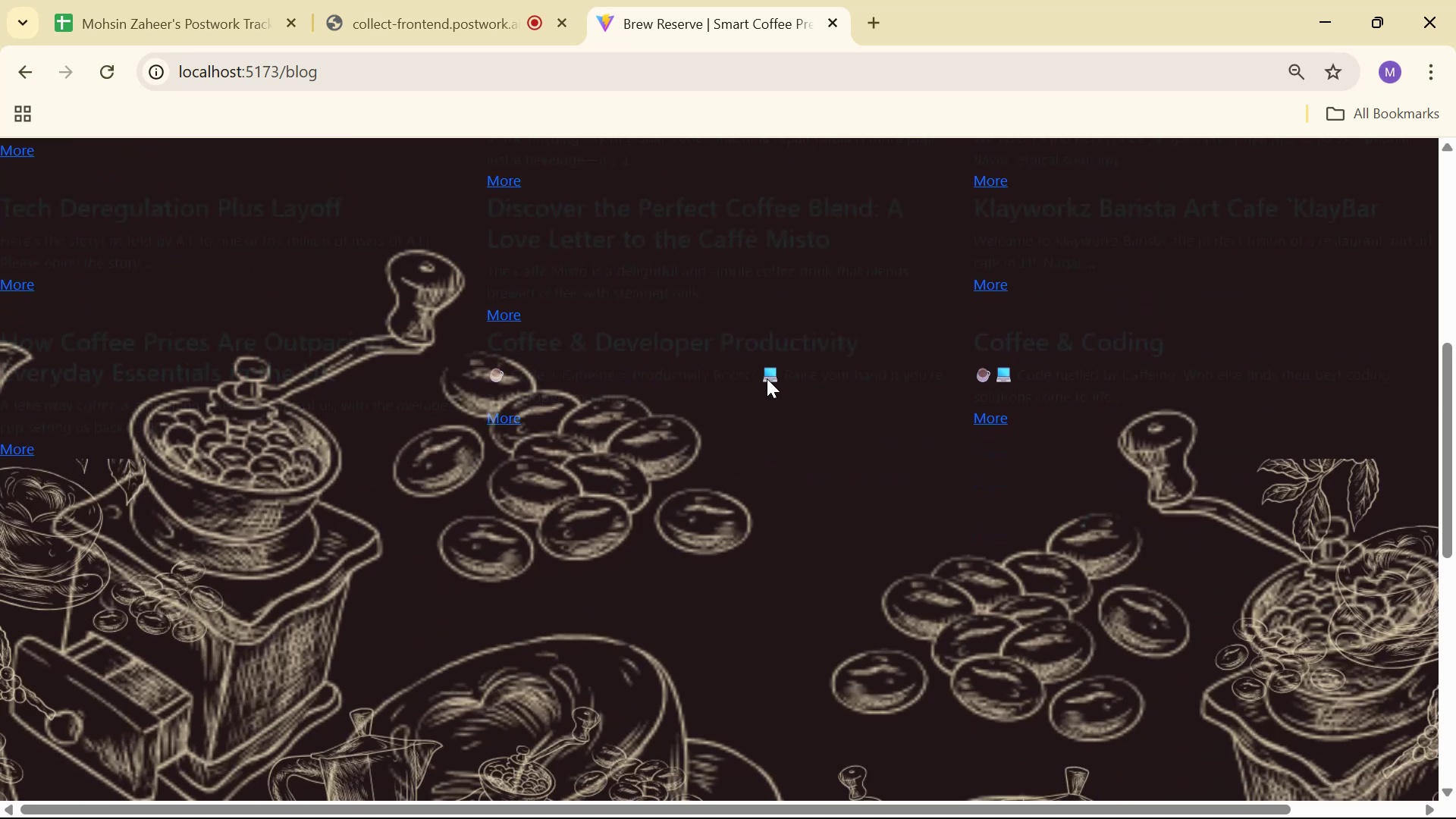 
key(Alt+AltLeft)
 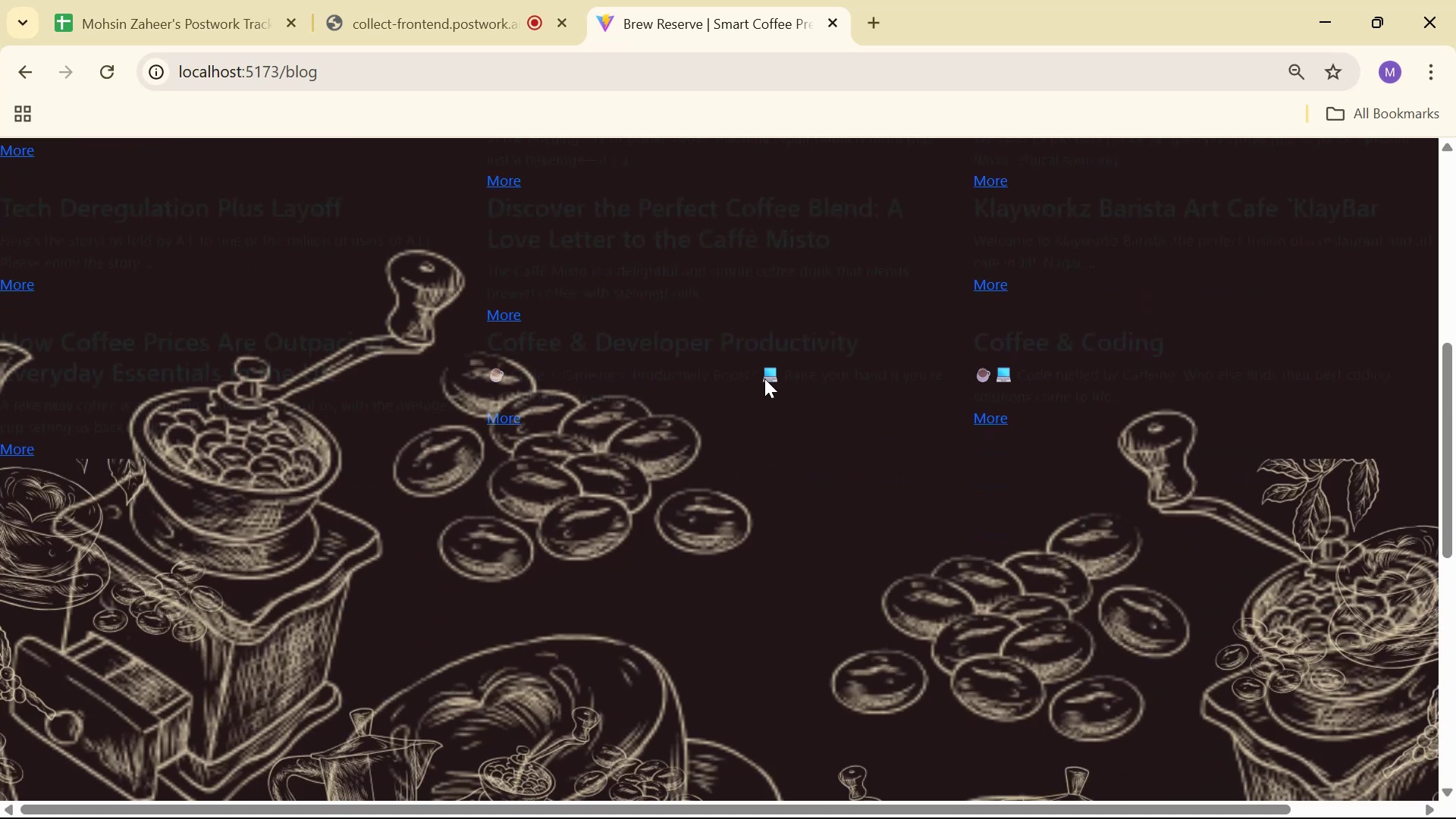 
key(Alt+Tab)
 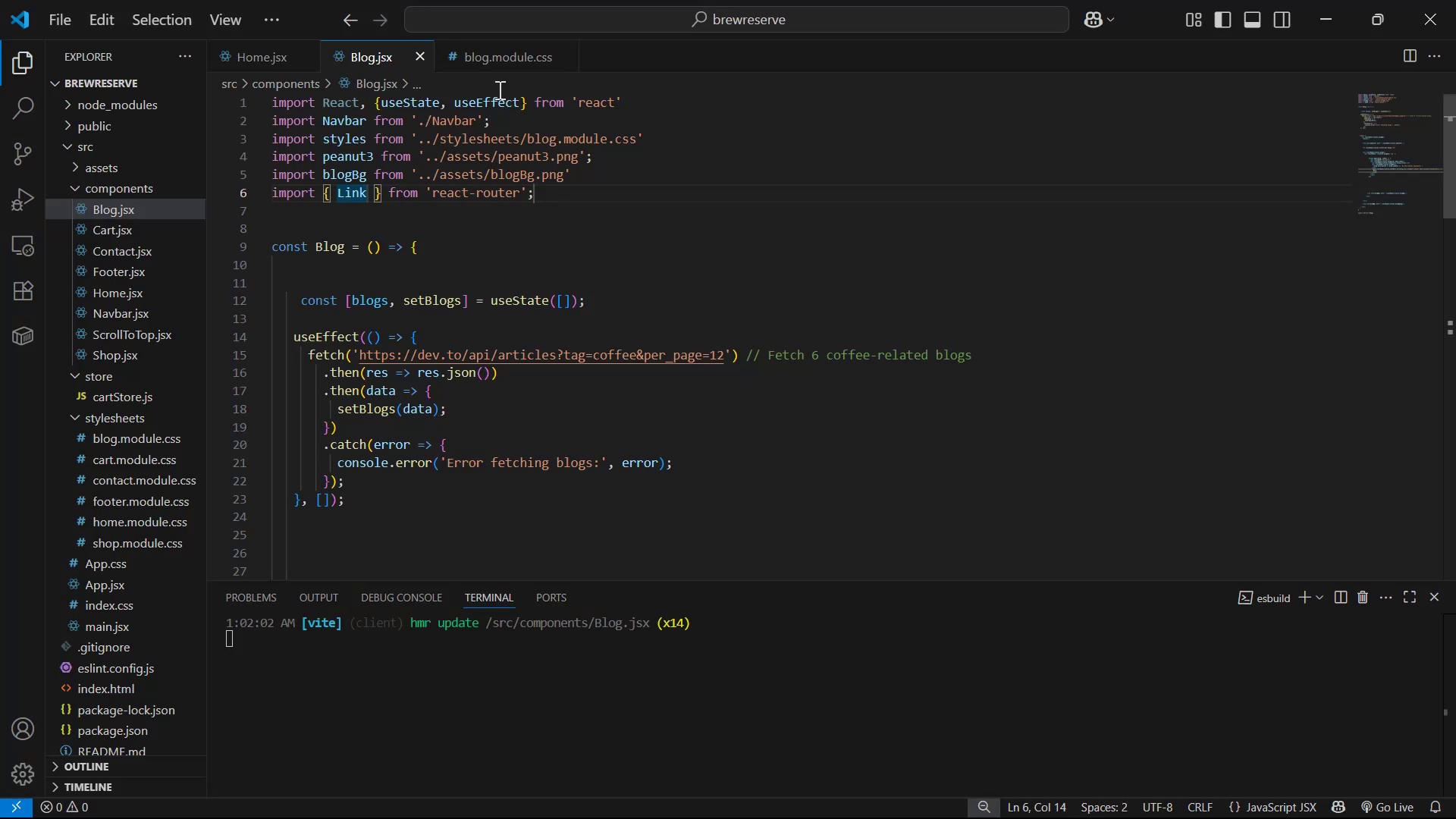 
scroll: coordinate [667, 325], scroll_direction: down, amount: 9.0
 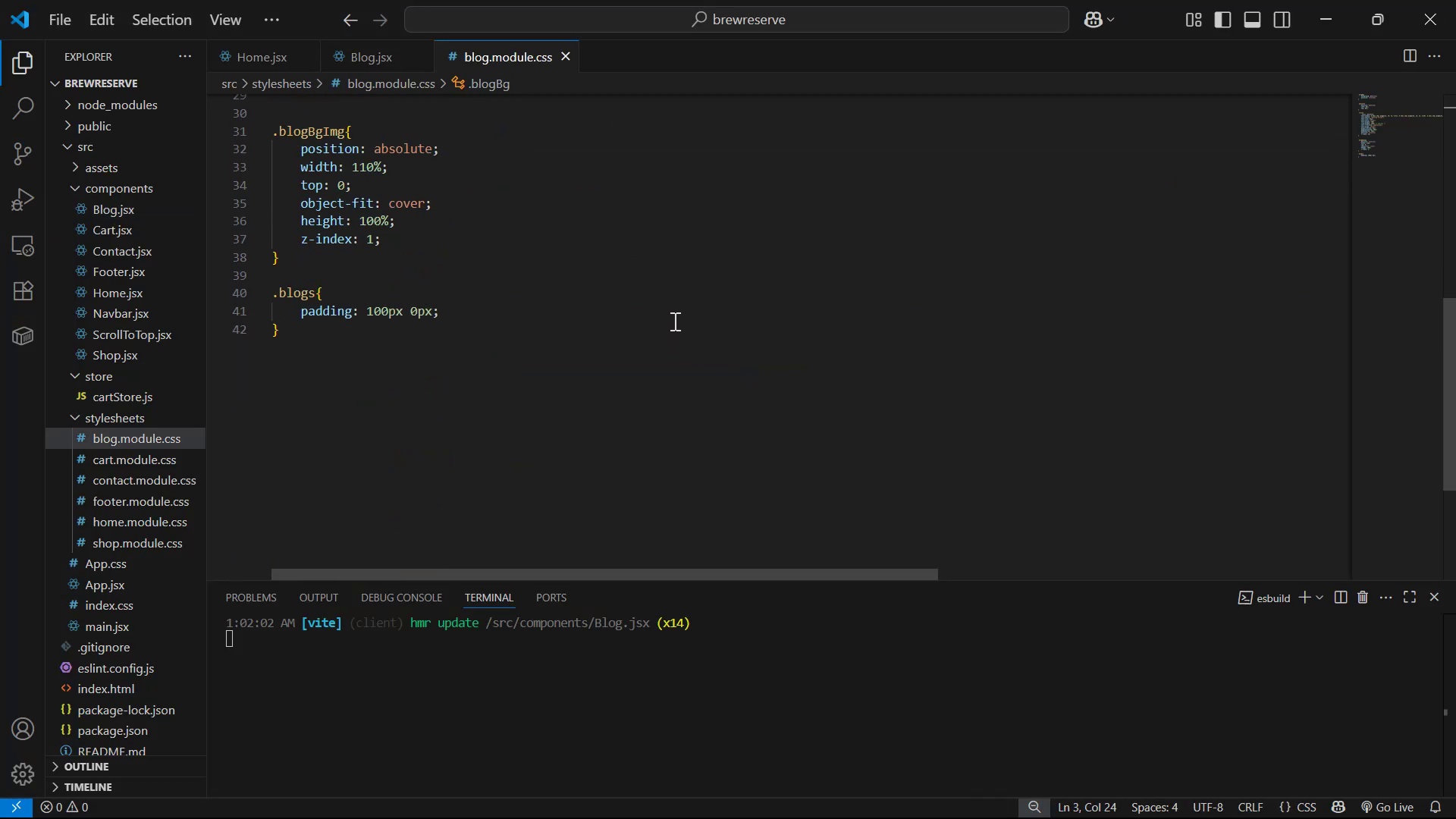 
scroll: coordinate [670, 323], scroll_direction: up, amount: 1.0
 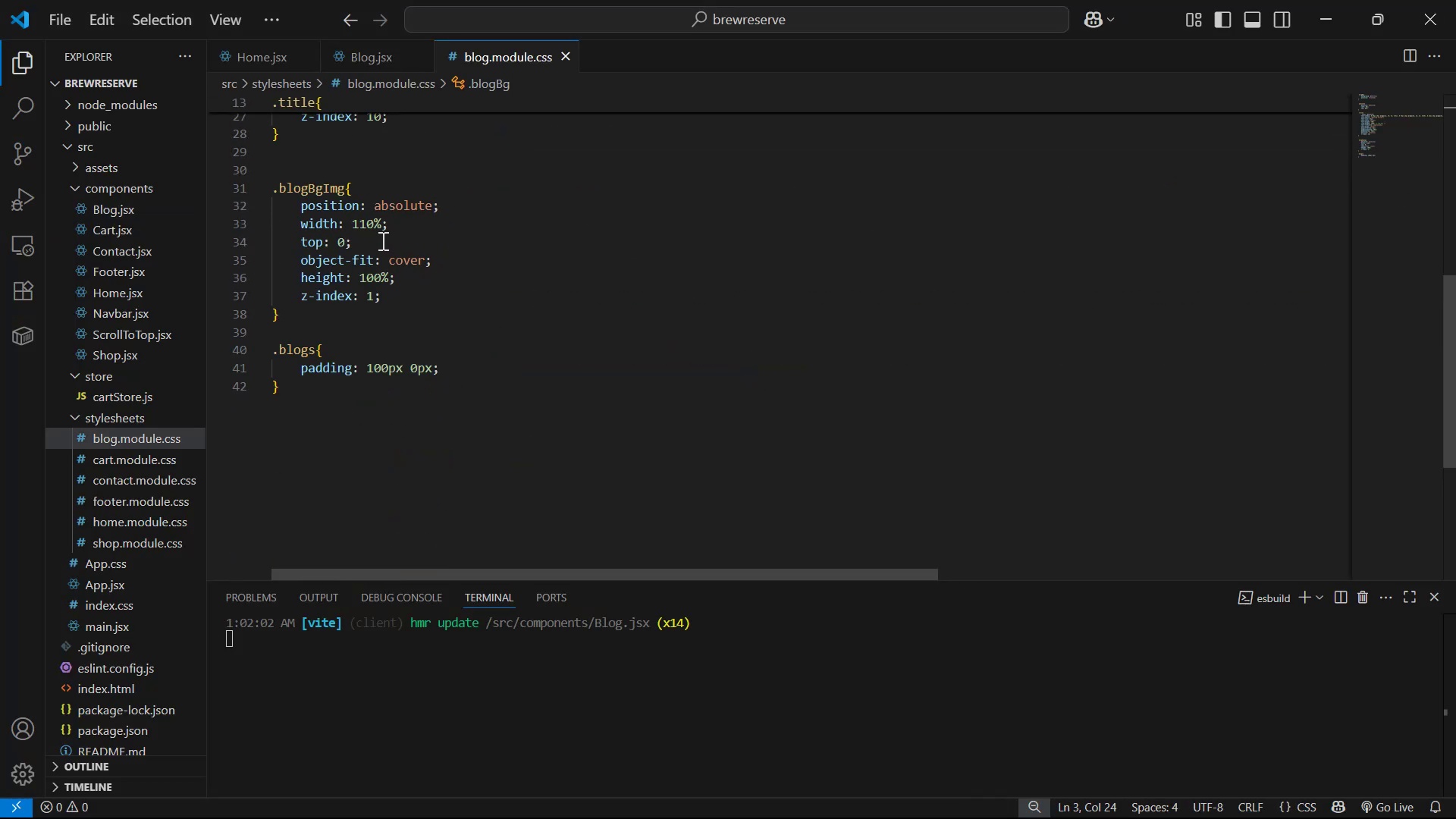 
left_click([345, 243])
 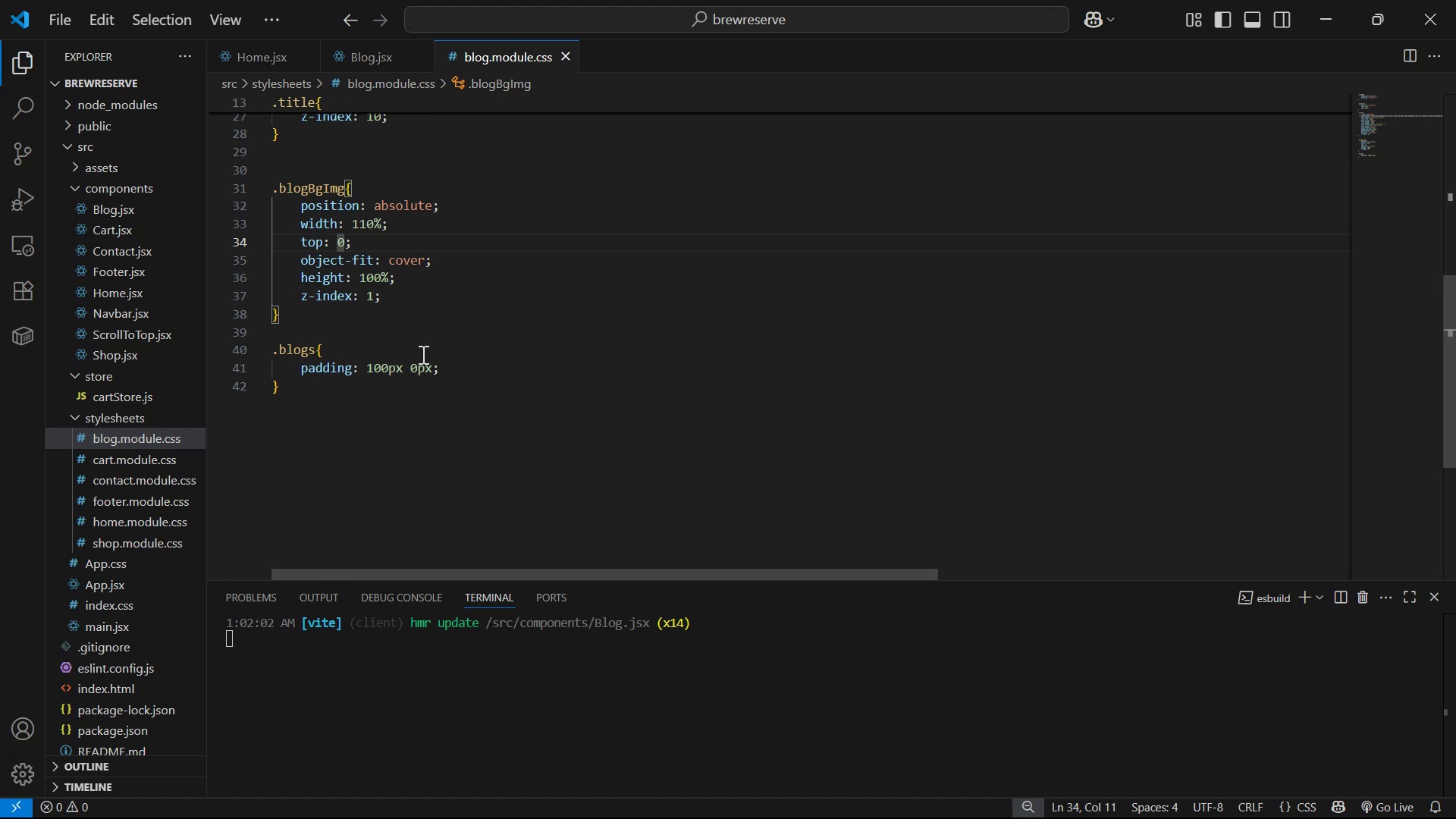 
key(Backspace)
type(50%)
 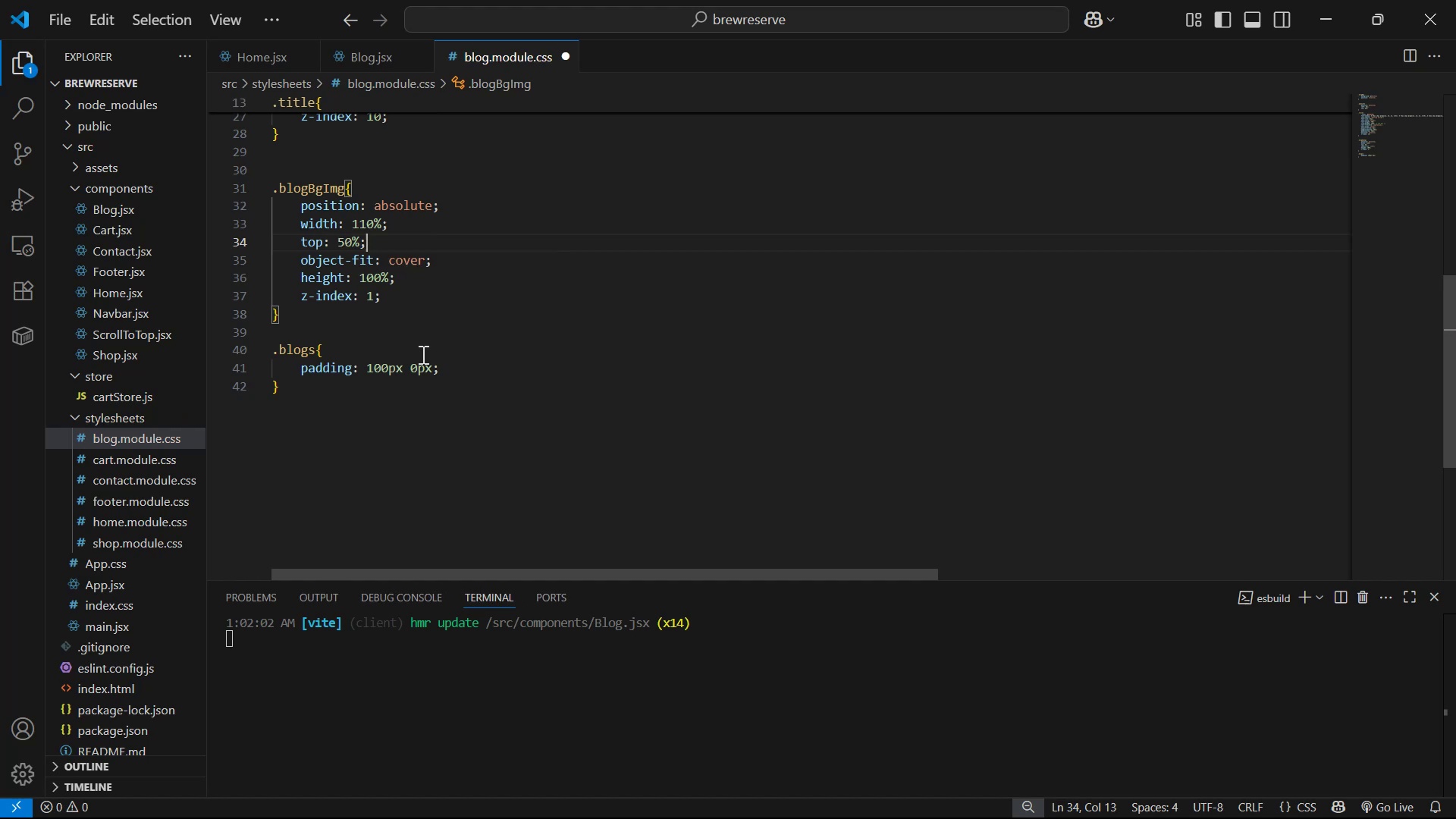 
 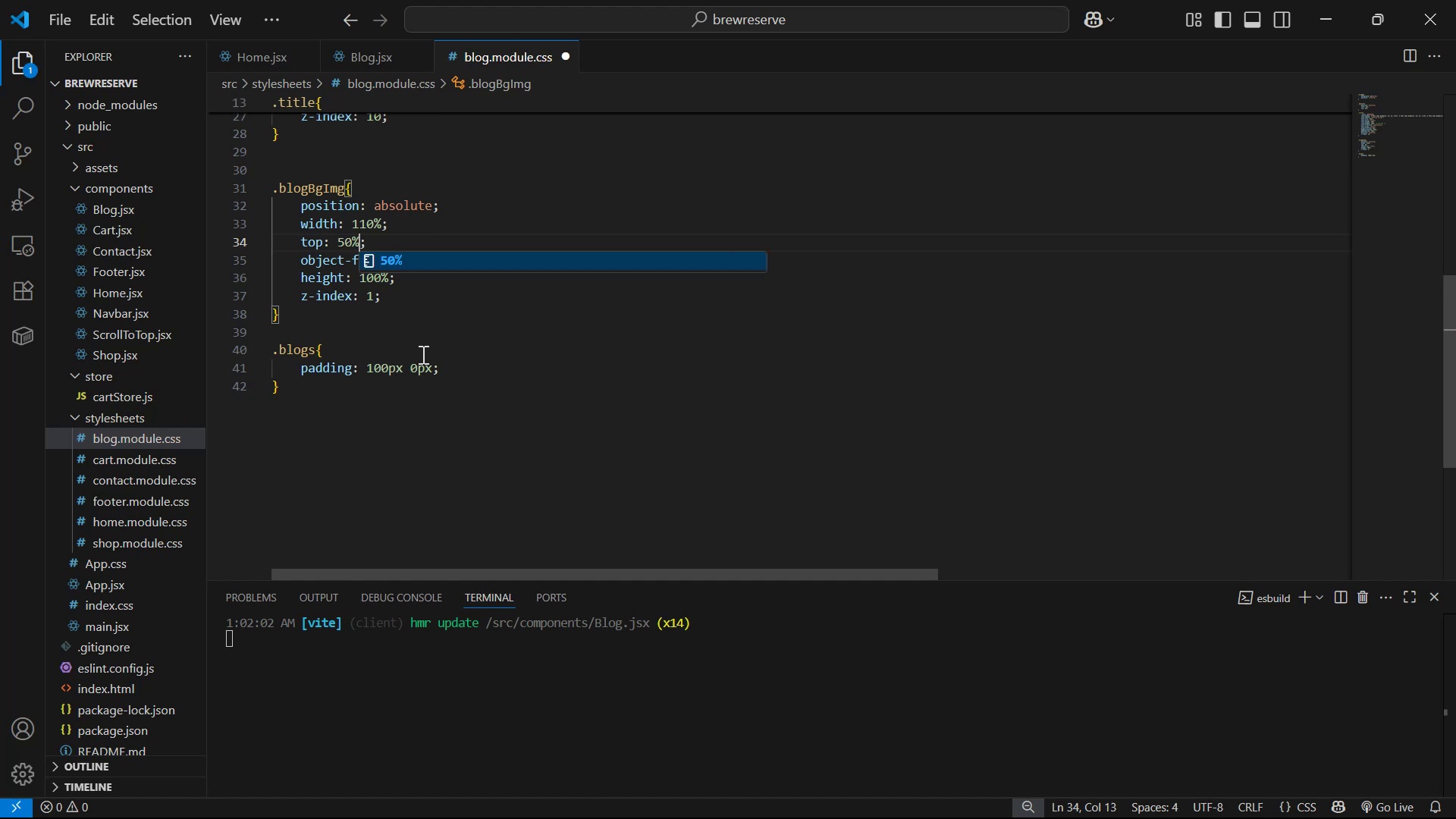 
key(ArrowRight)
 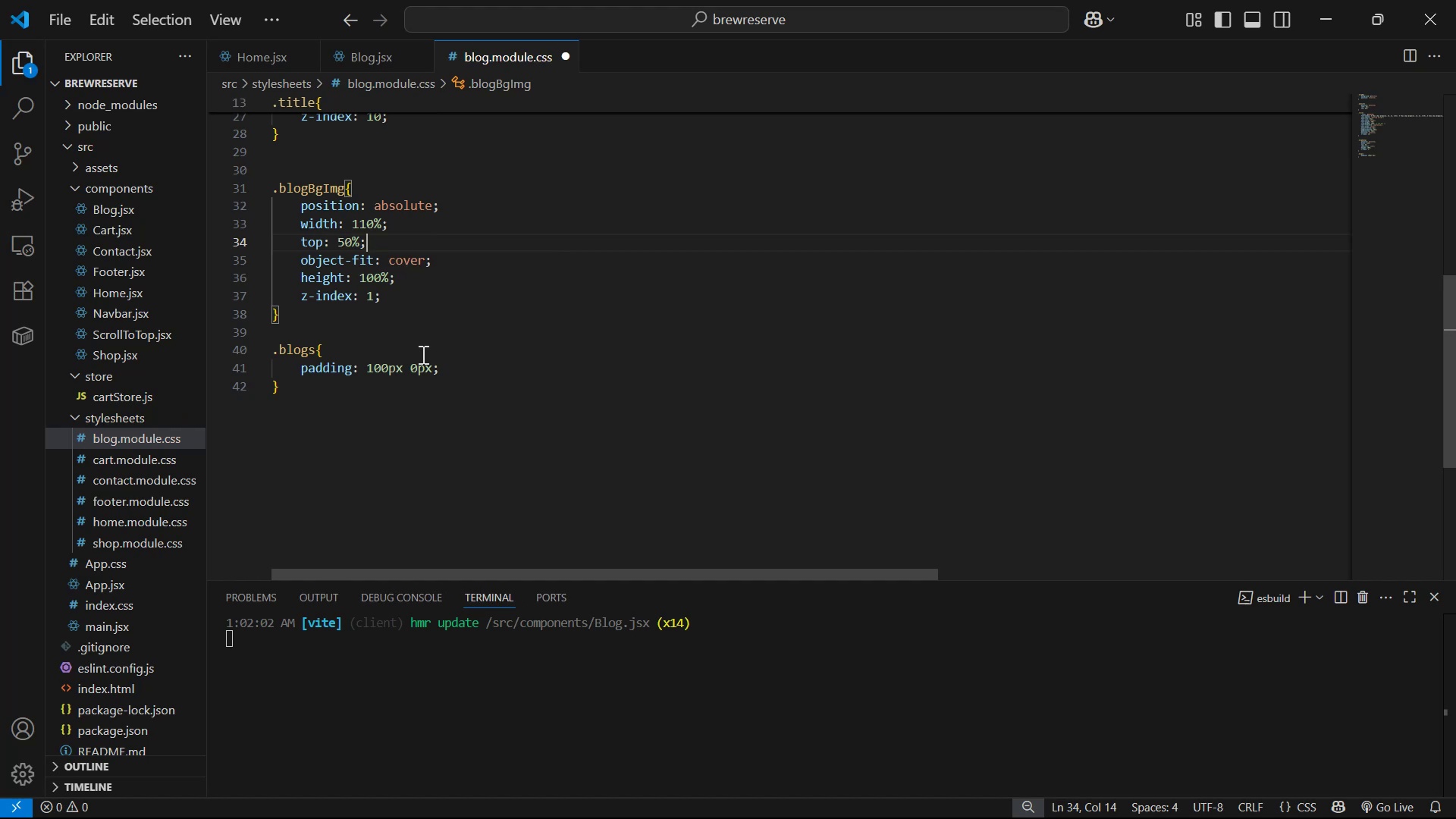 
key(Enter)
 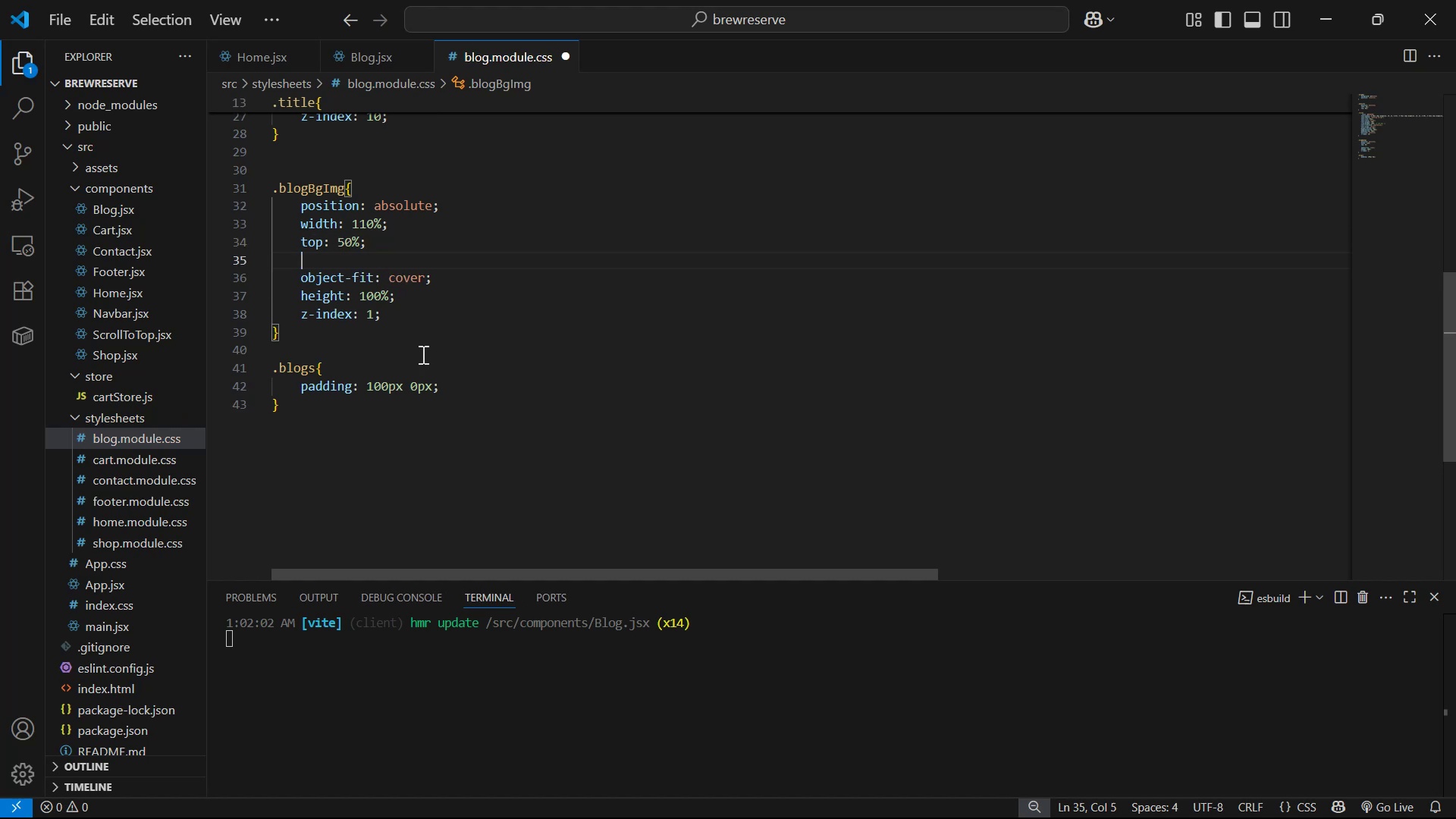 
type(le)
 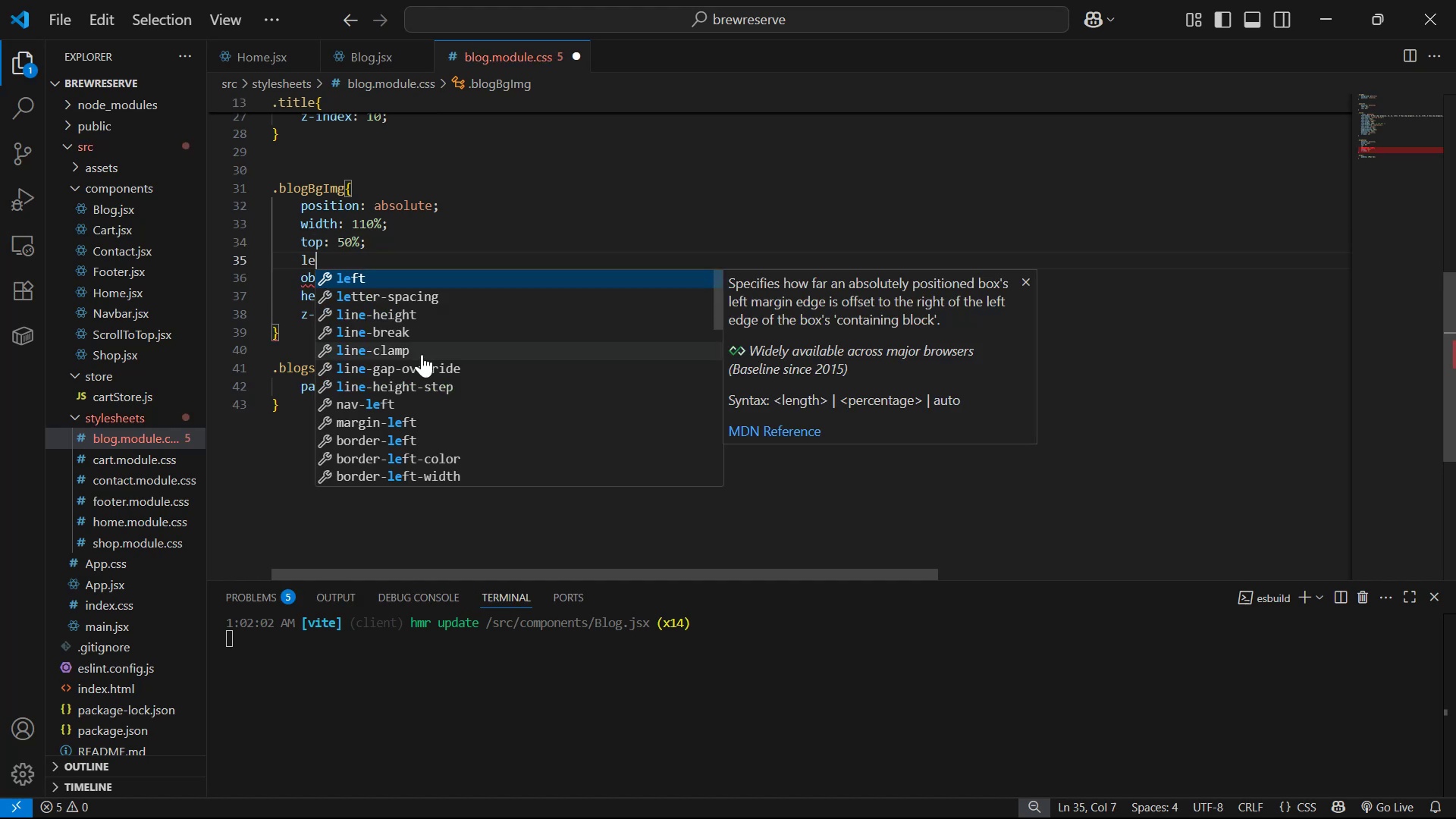 
key(Enter)
 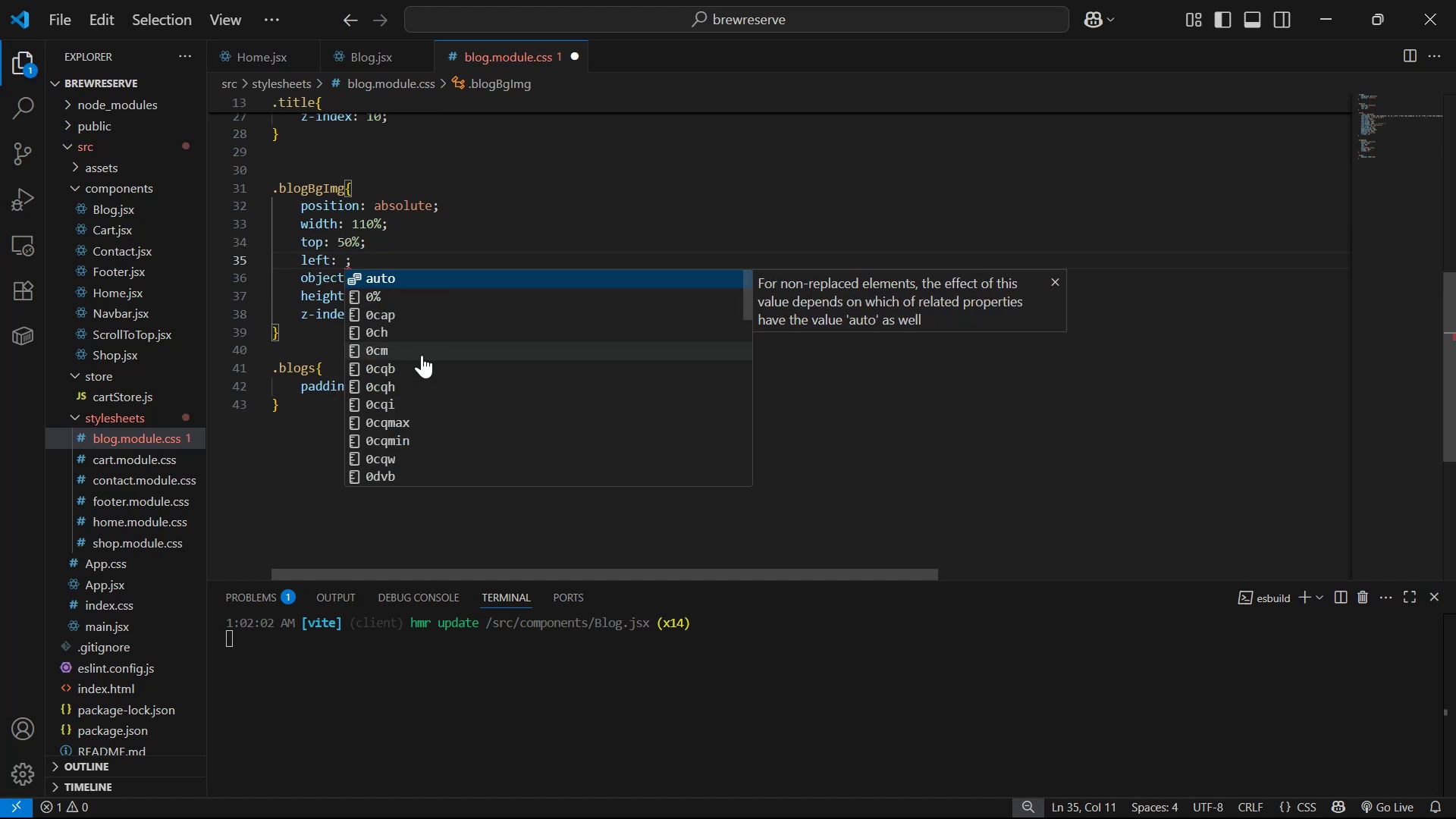 
wait(6.55)
 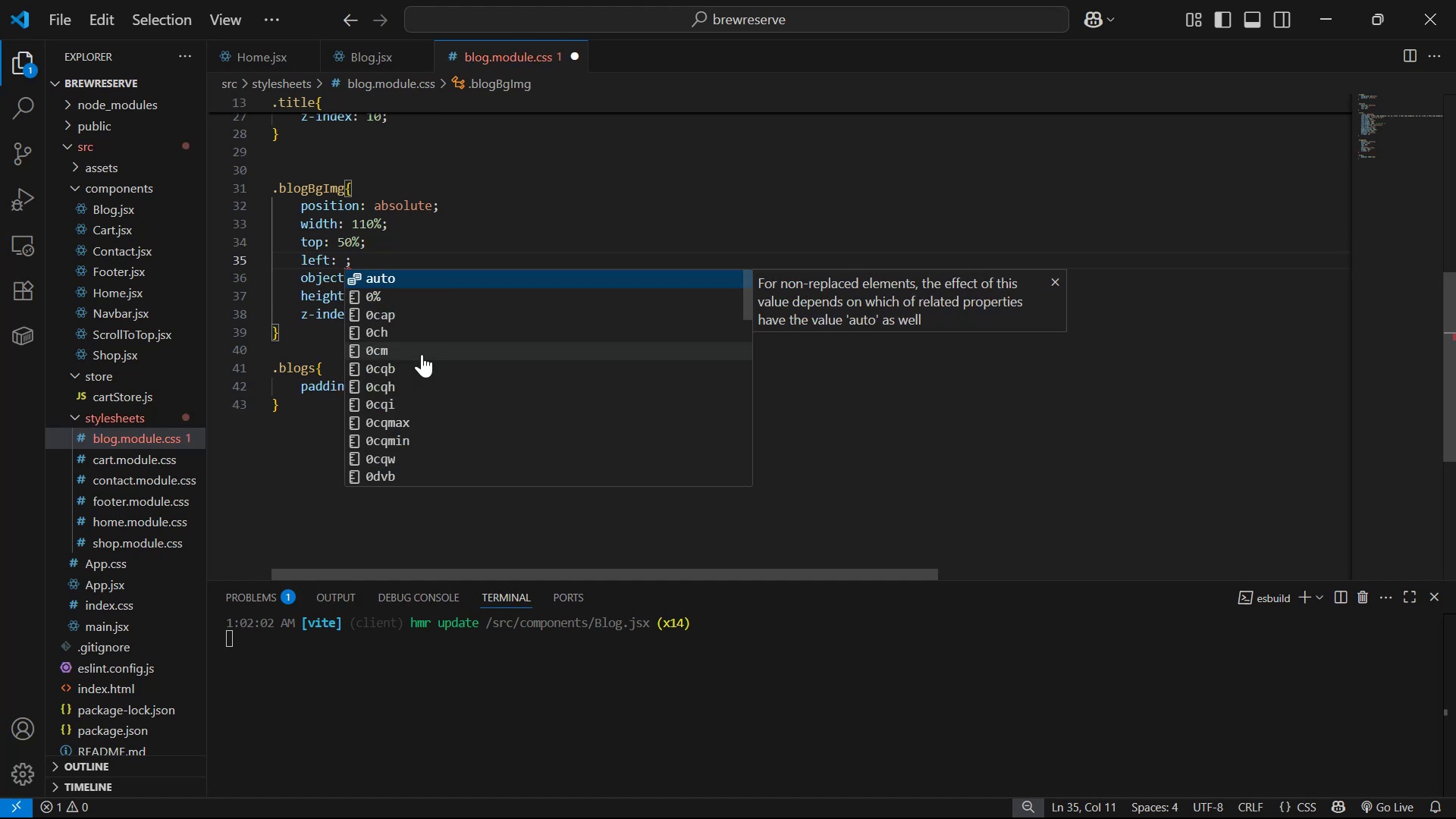 
key(0)
 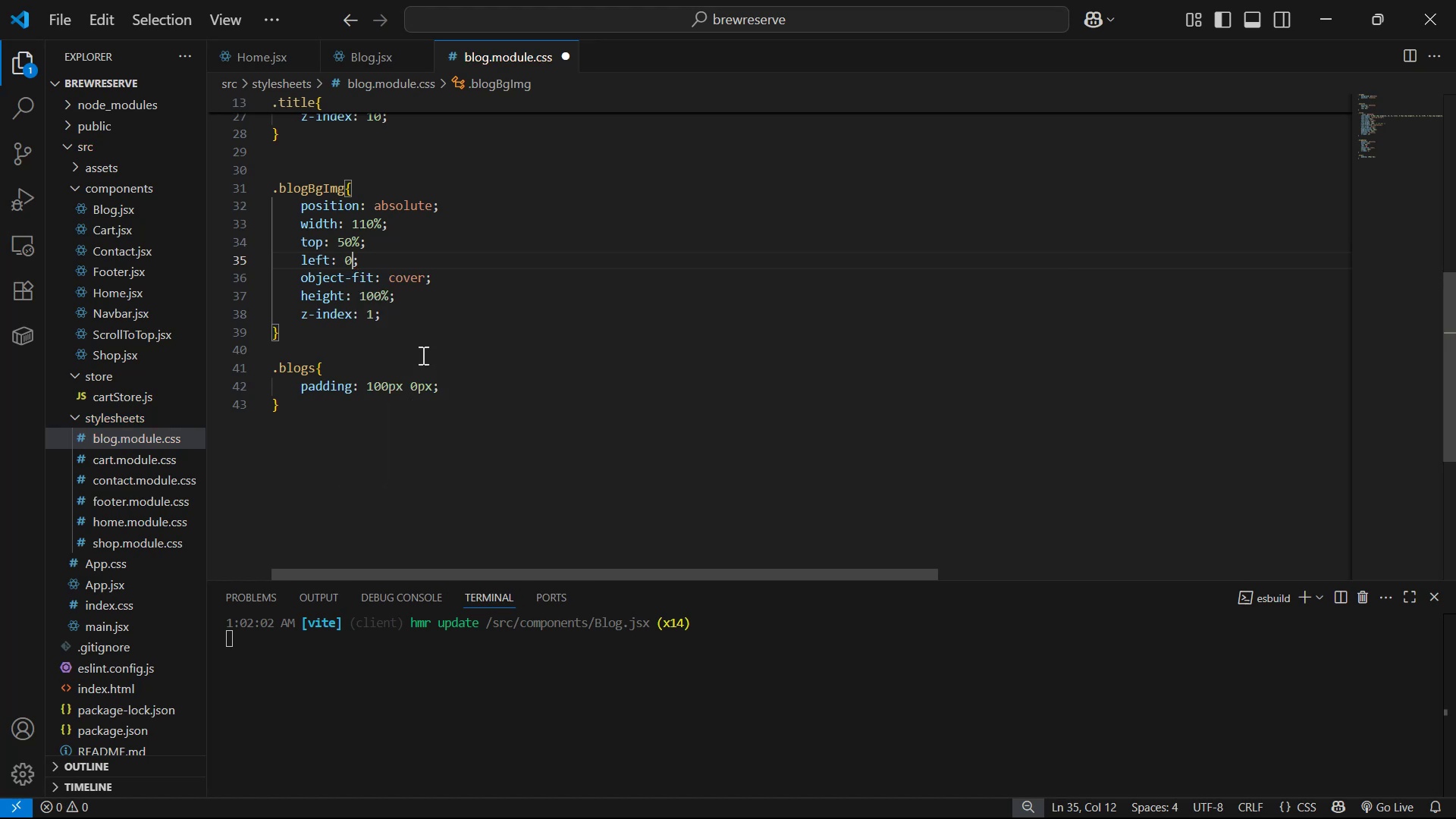 
key(ArrowRight)
 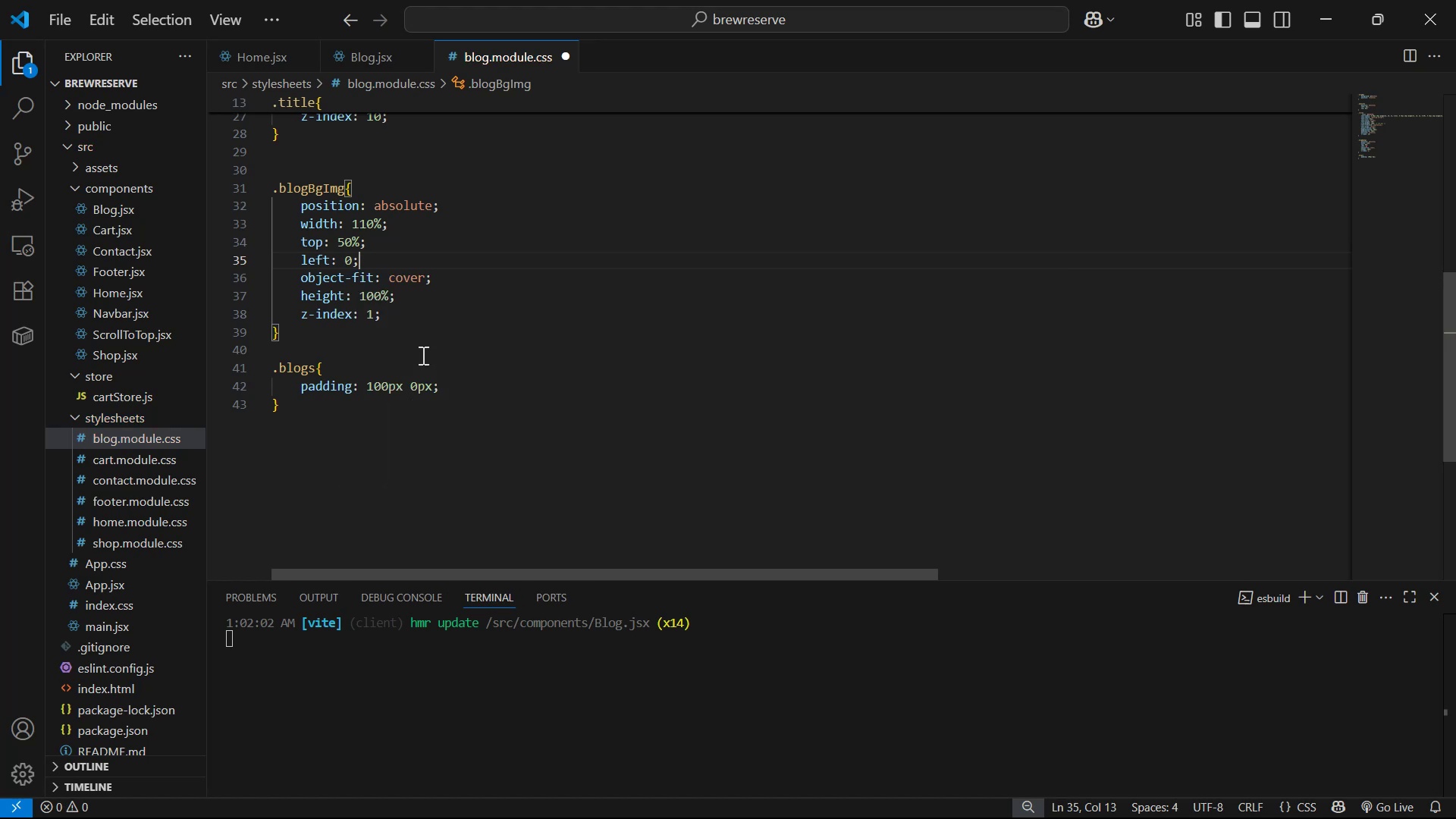 
key(Enter)
 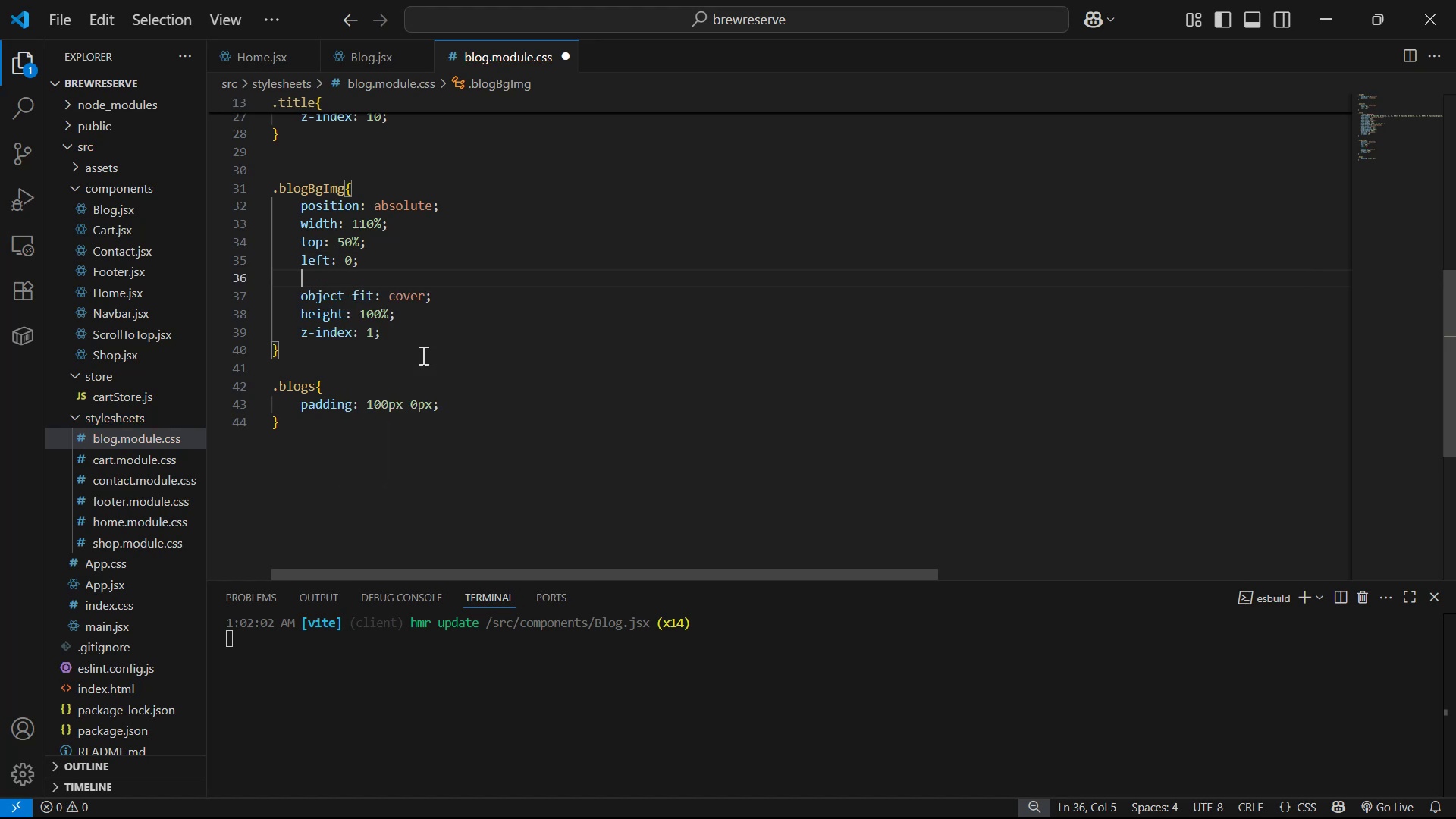 
wait(10.42)
 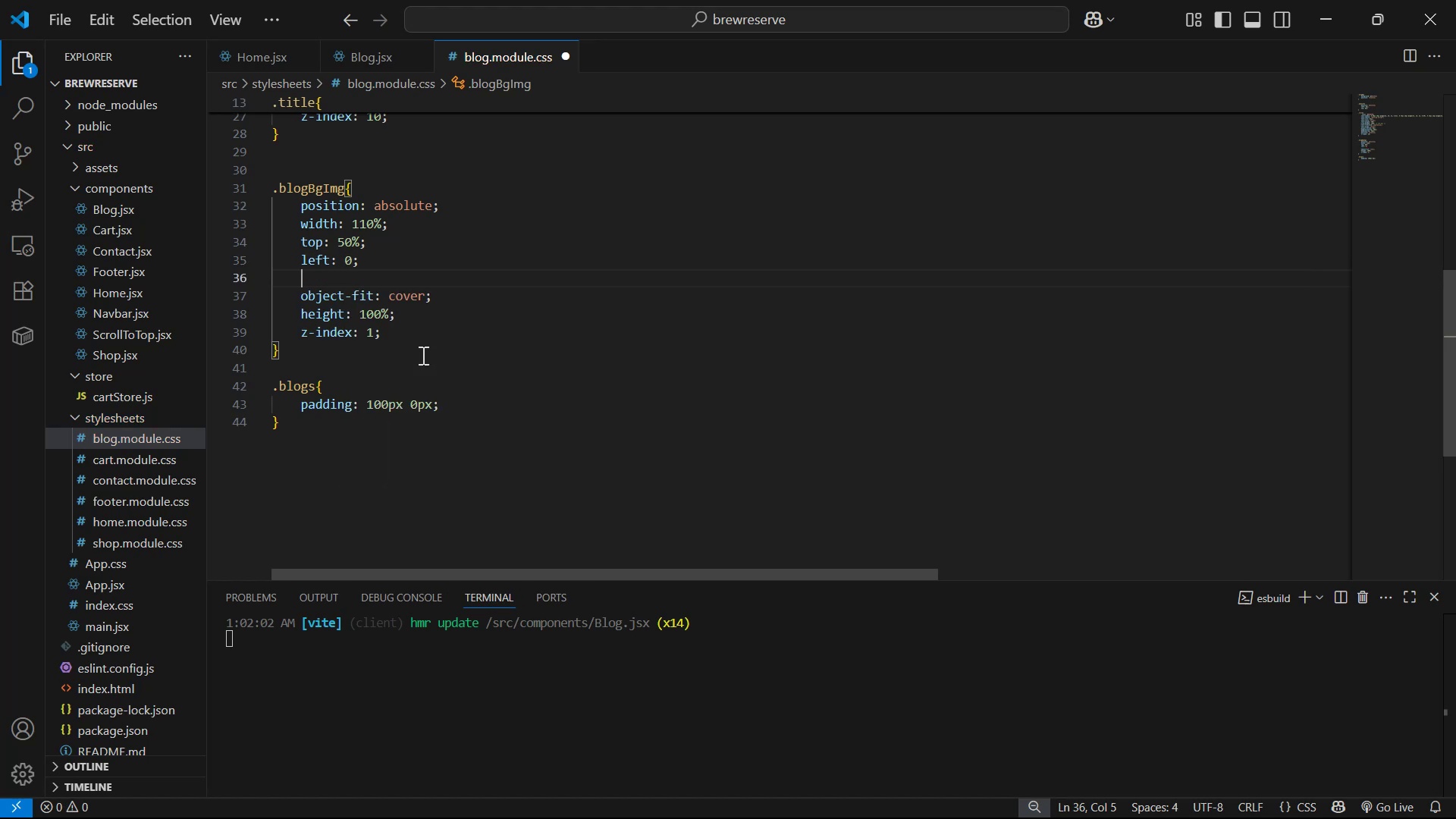 
type(trans)
key(Backspace)
key(Backspace)
key(Backspace)
type(ans)
 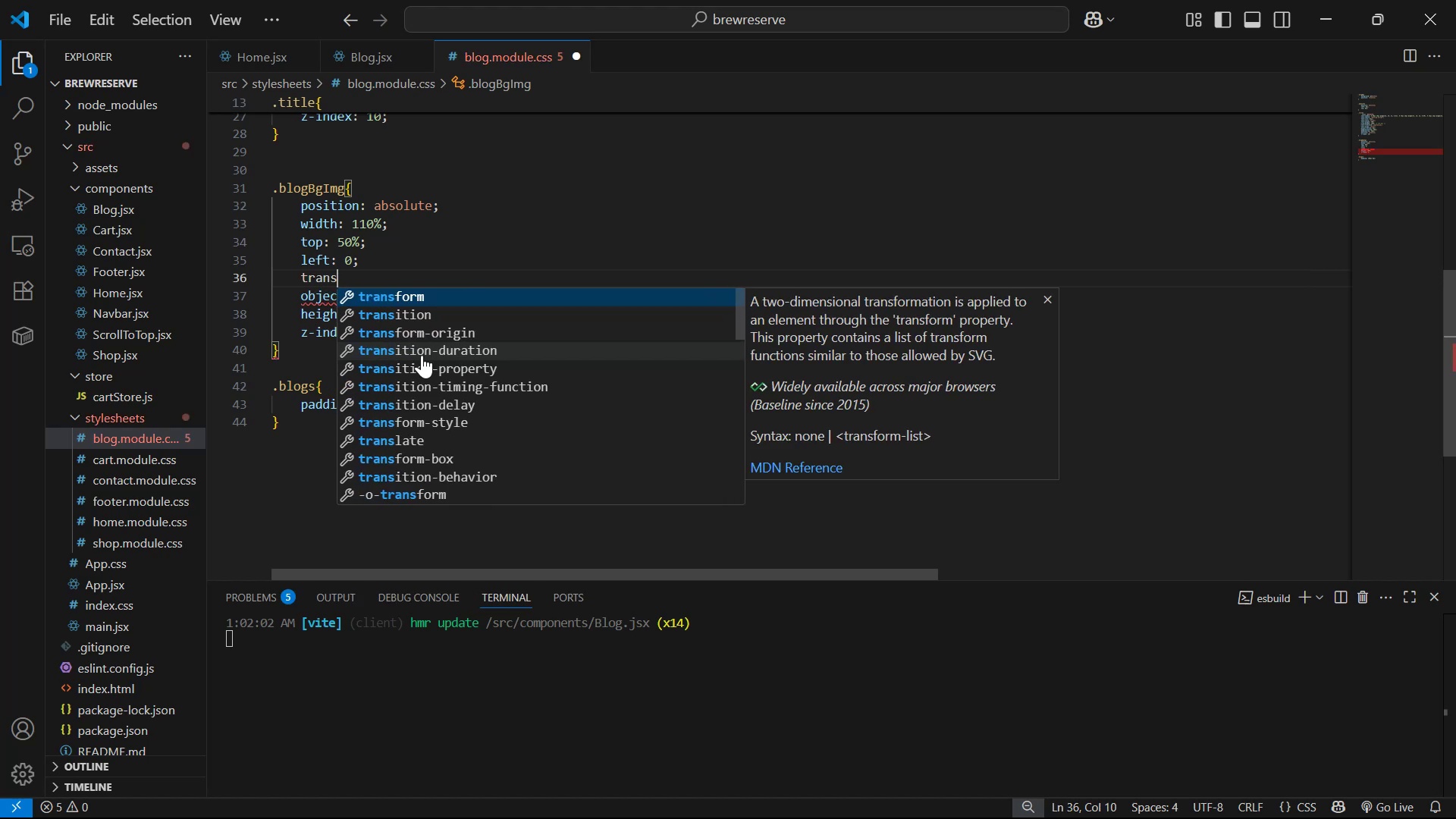 
key(Enter)
 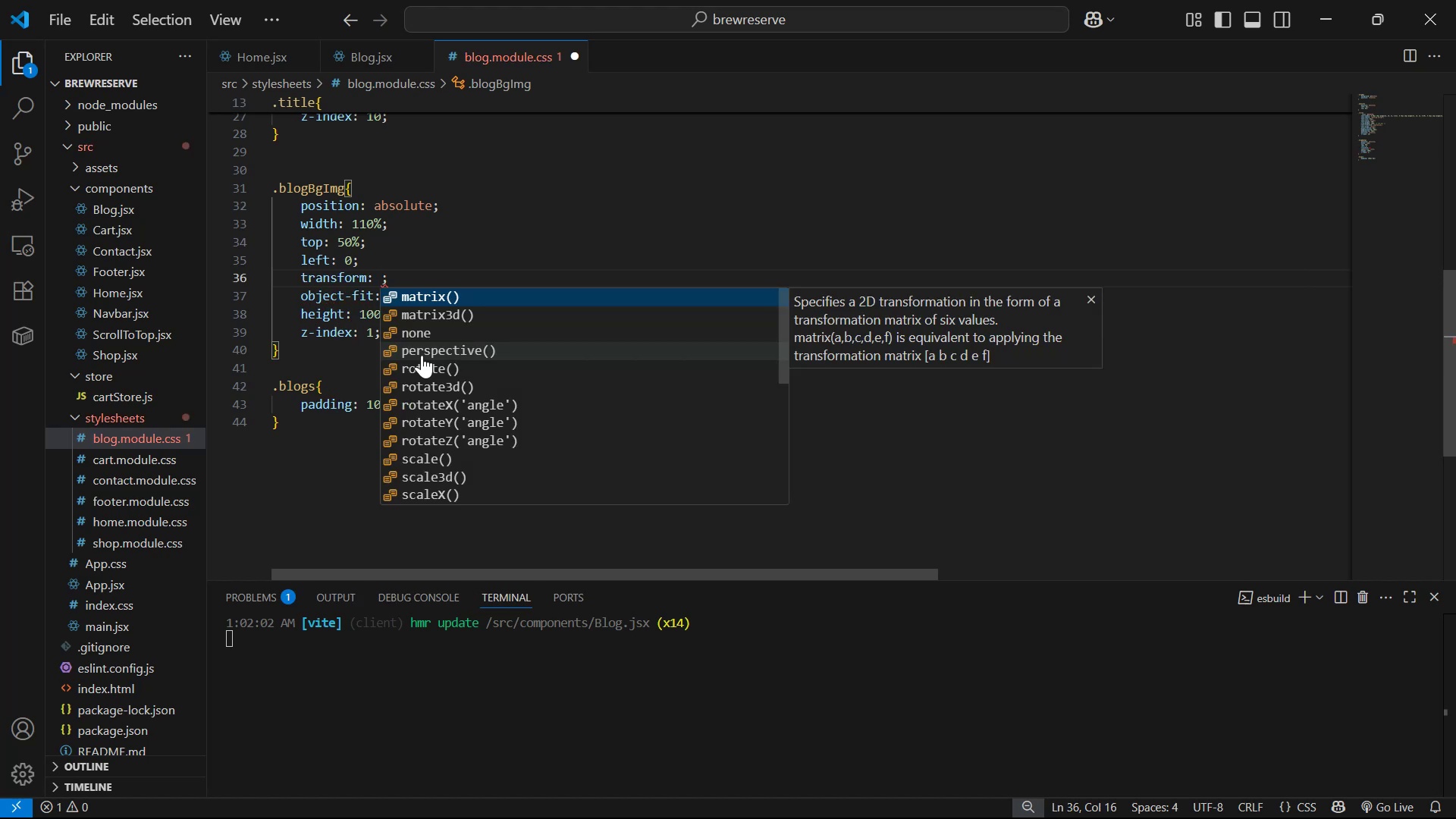 
type(tr)
 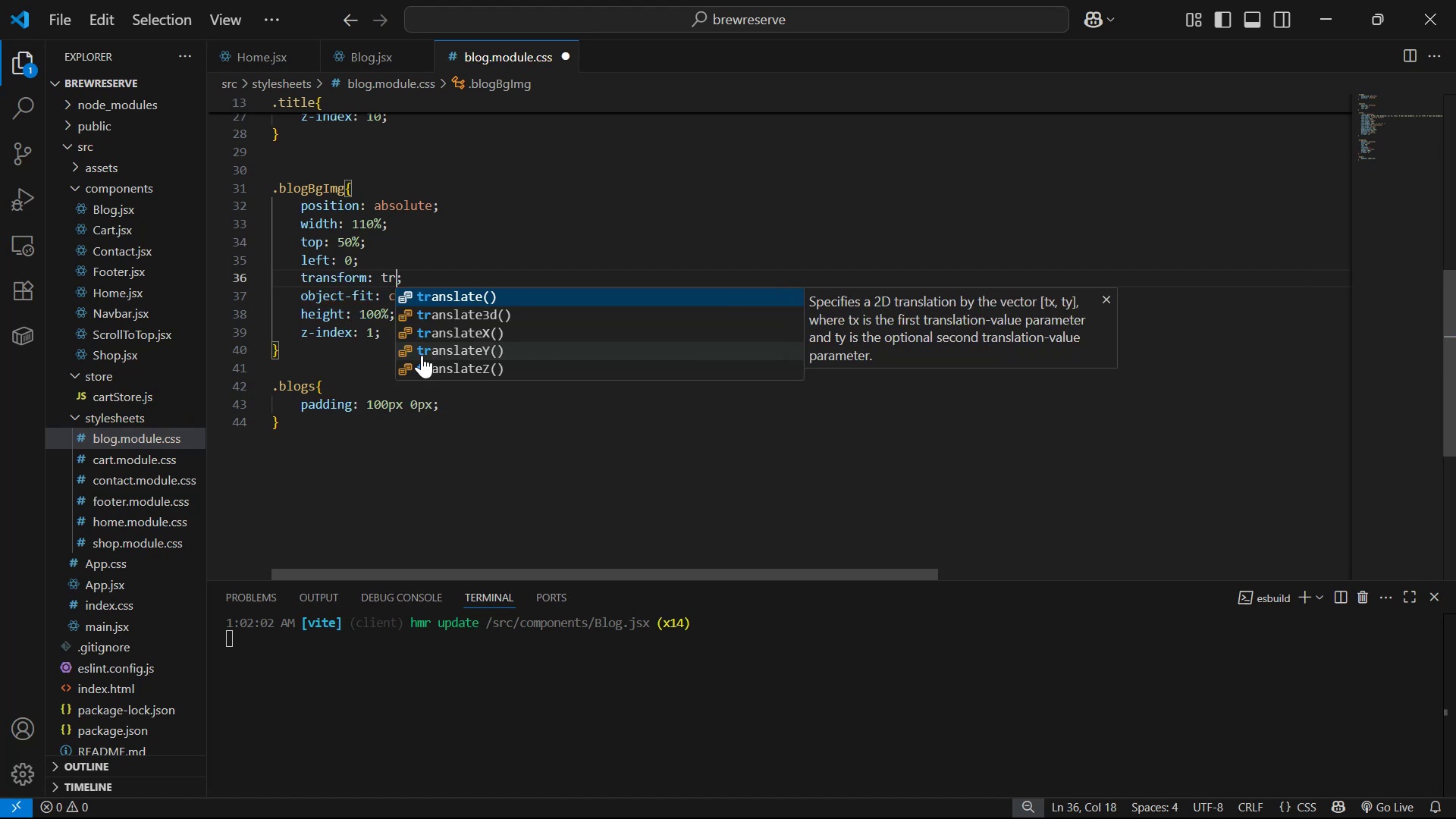 
key(Enter)
 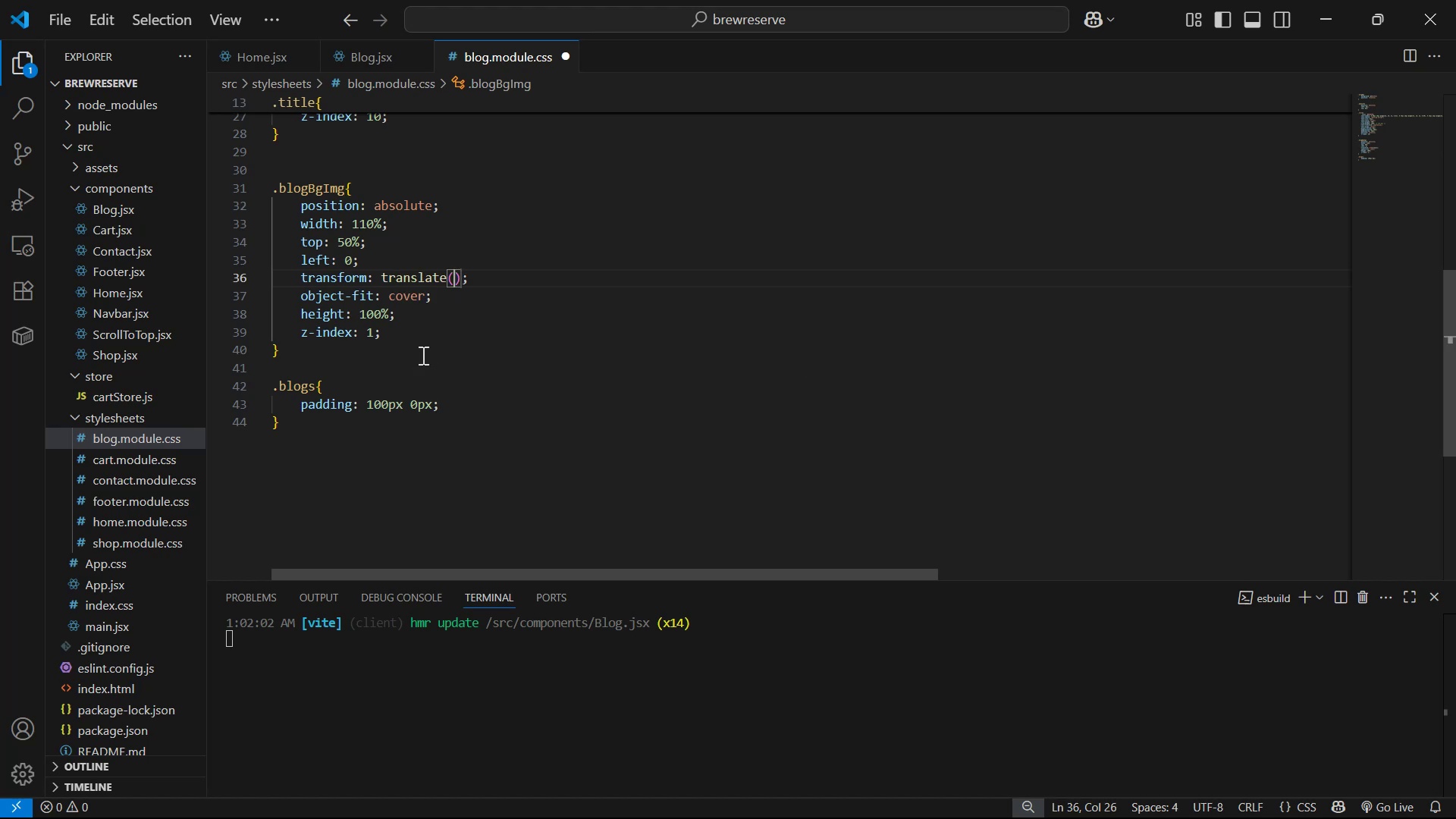 
type(=50)
key(Backspace)
key(Backspace)
key(Backspace)
type(-50%, -50%)
 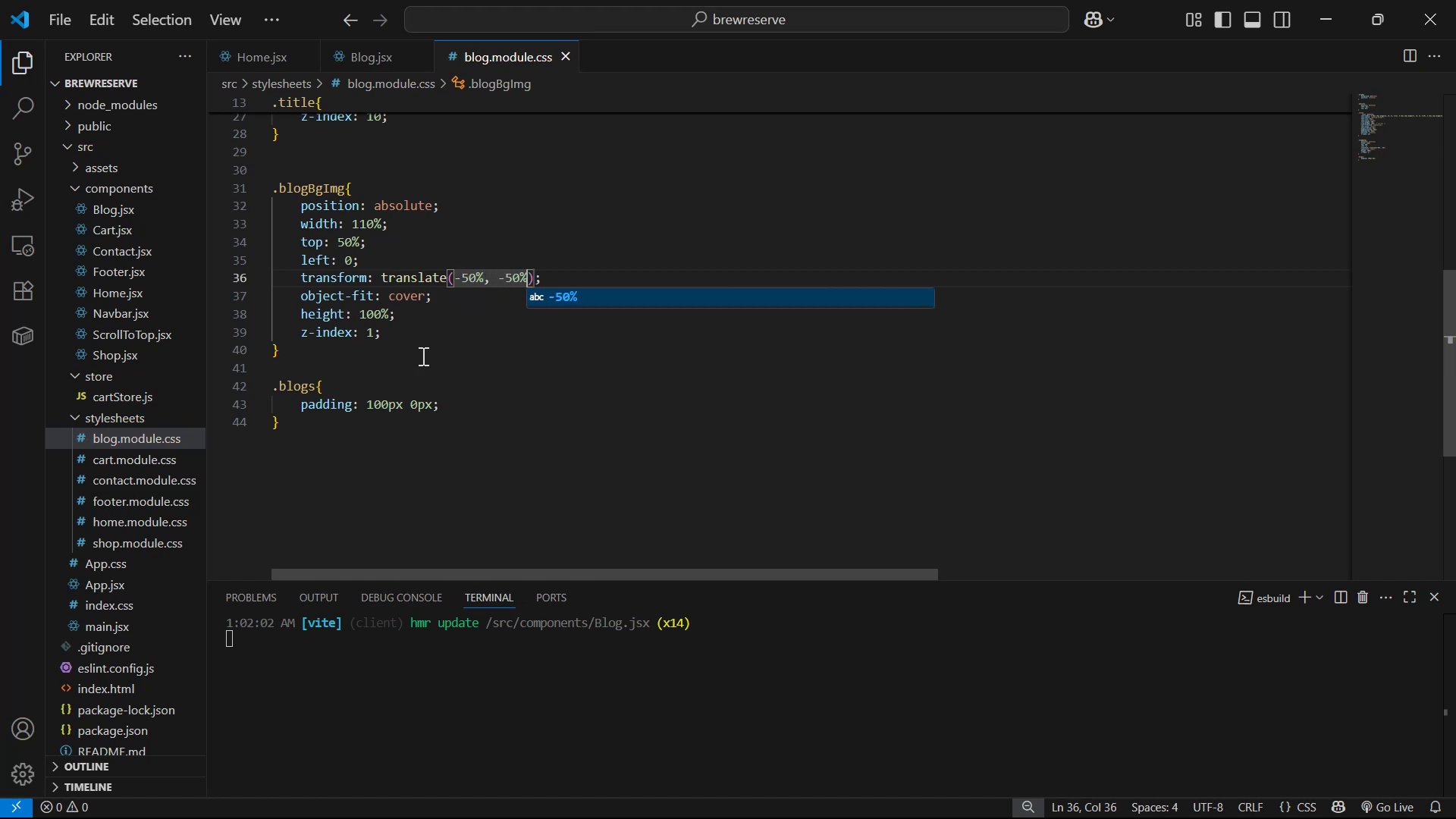 
key(Control+S)
 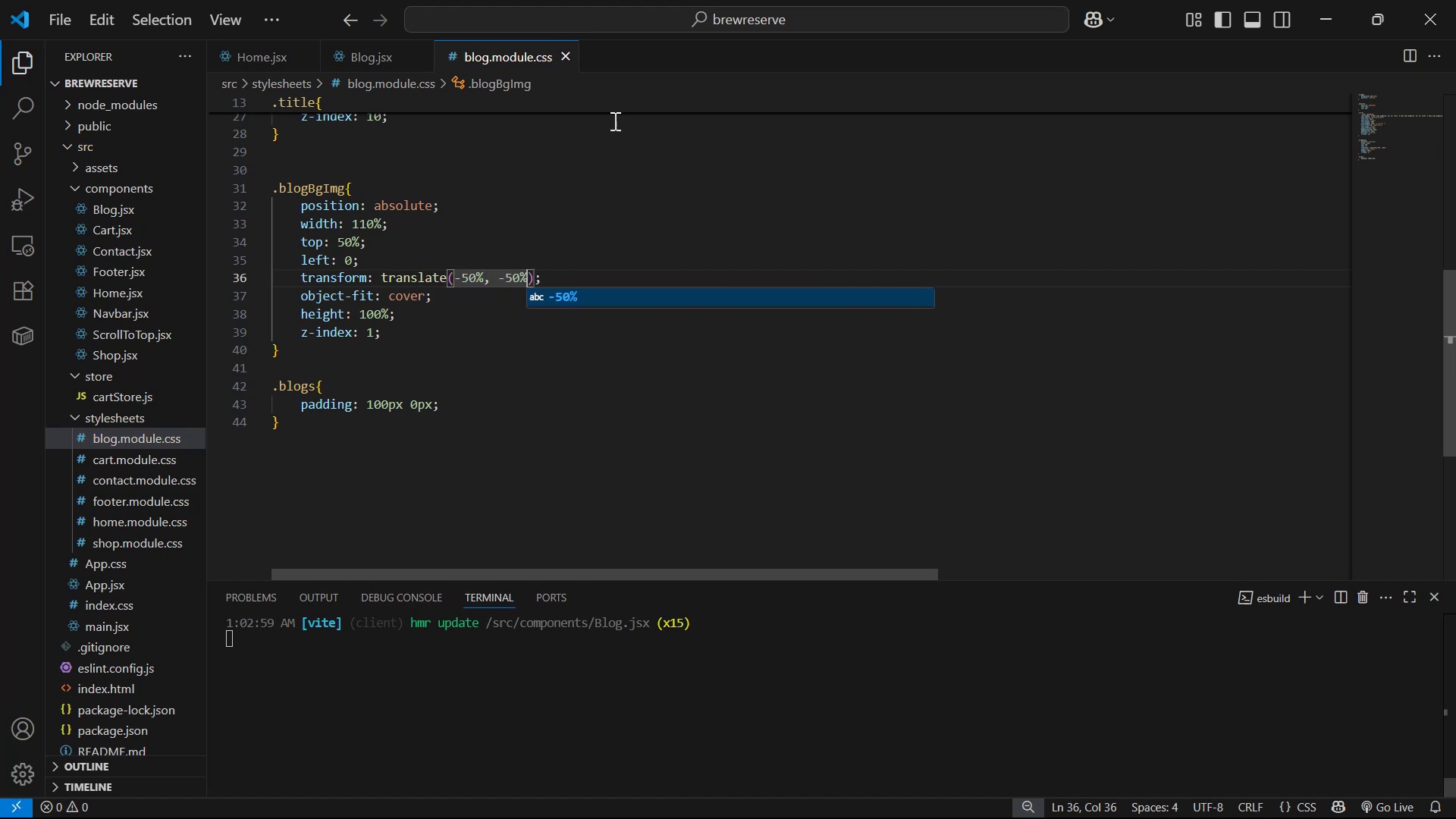 
left_click([626, 165])
 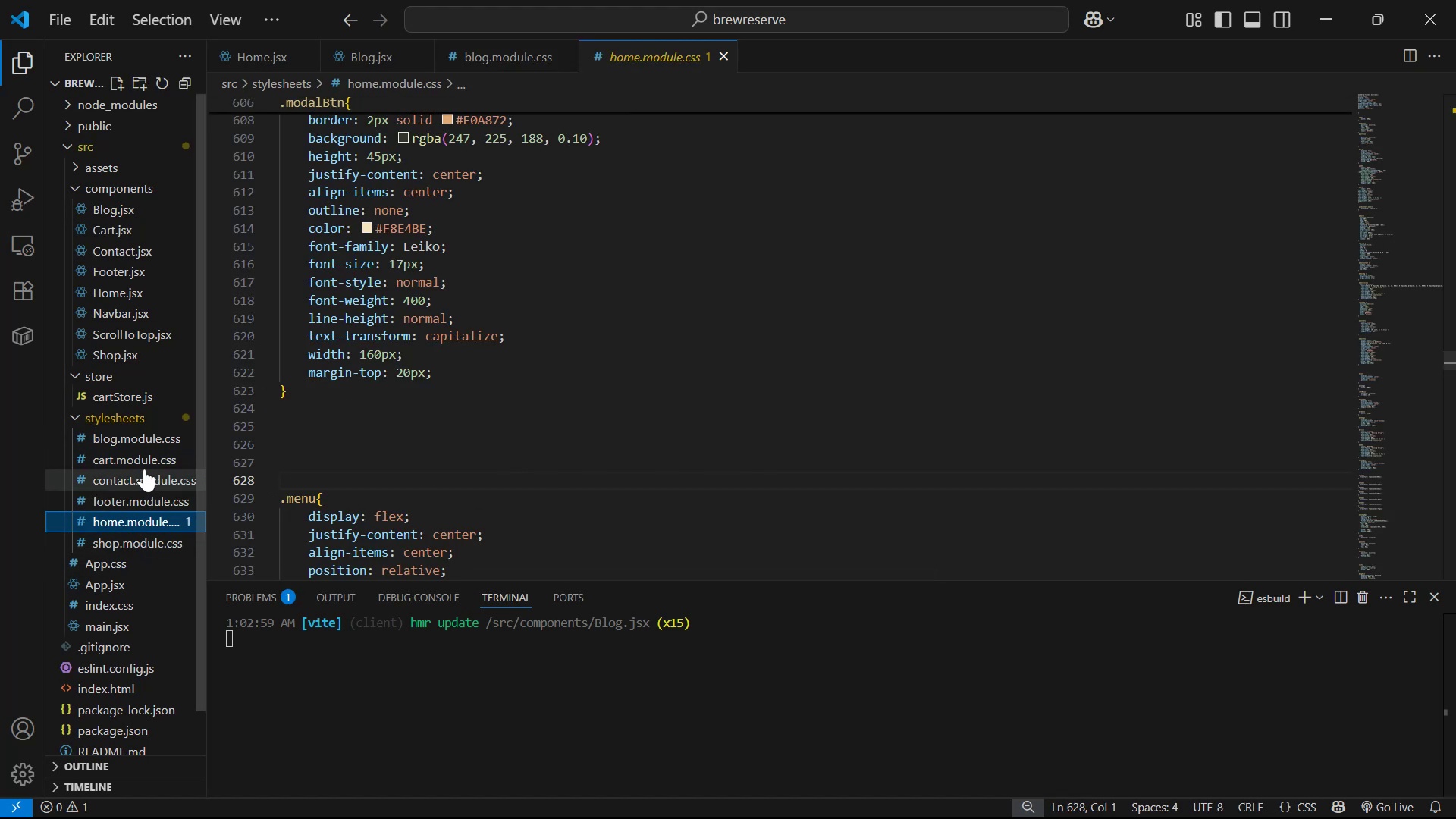 
left_click([143, 544])
 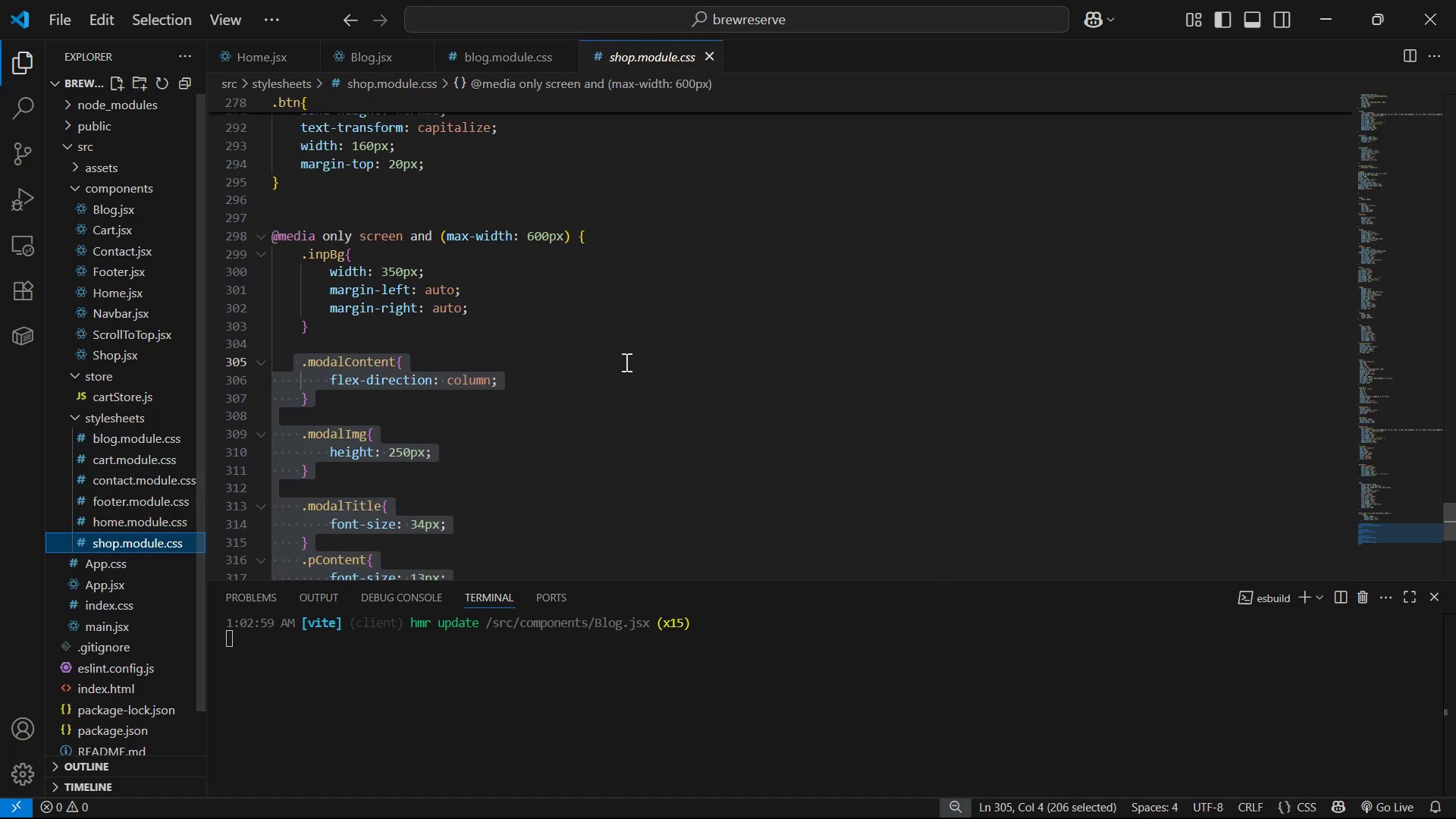 
scroll: coordinate [702, 307], scroll_direction: up, amount: 88.0
 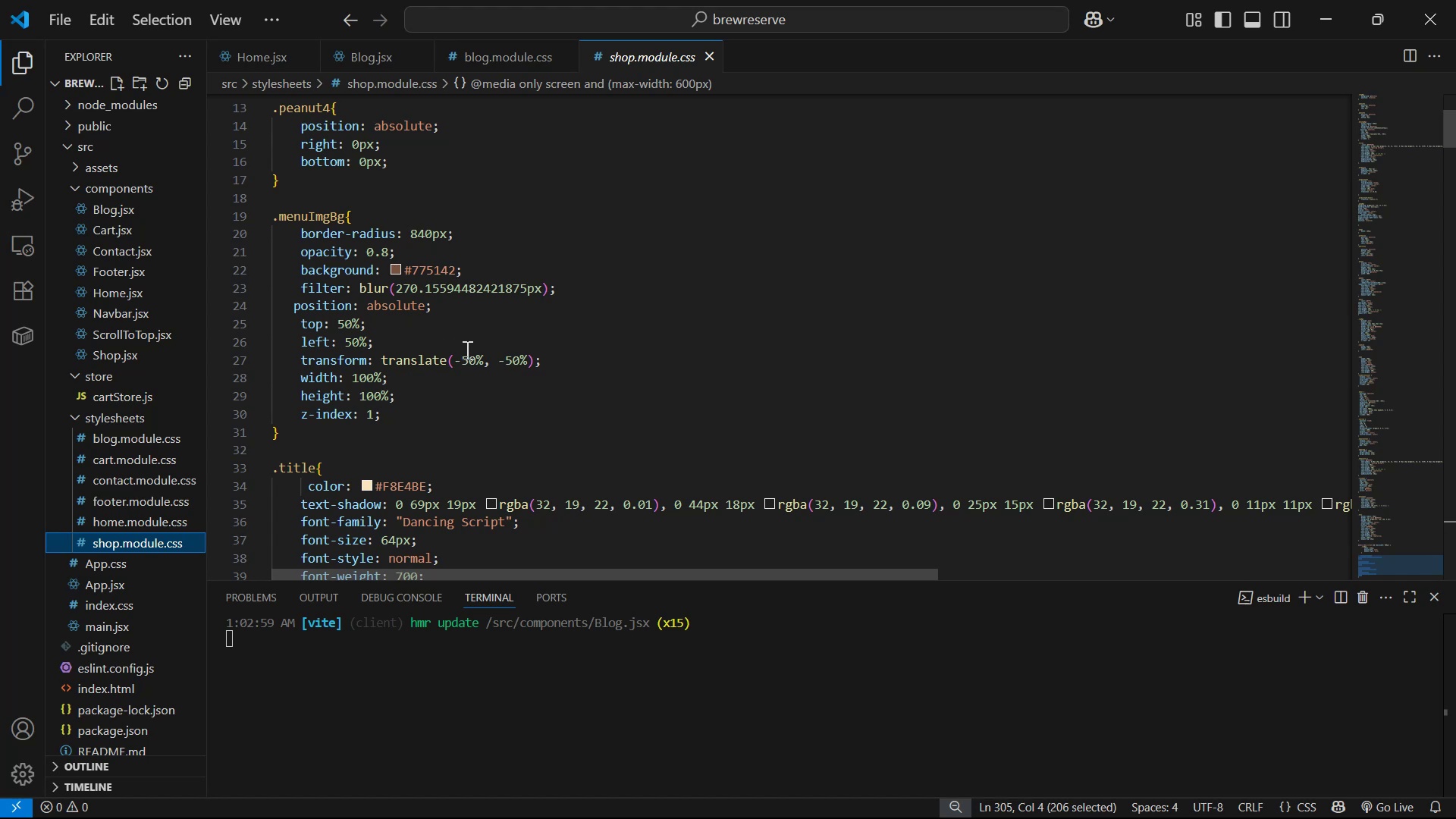 
key(Alt+Tab)
 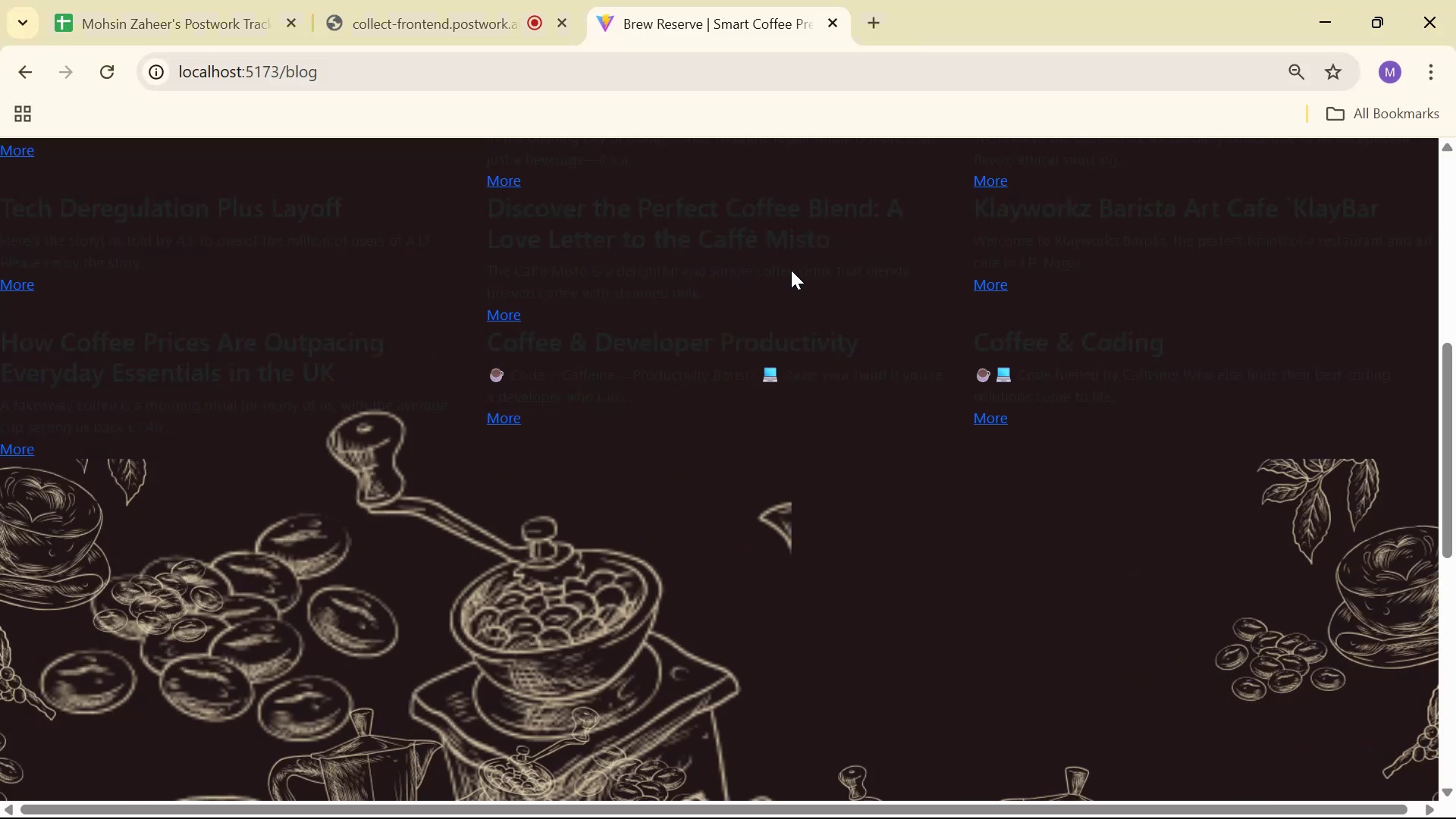 
scroll: coordinate [1065, 355], scroll_direction: down, amount: 7.0
 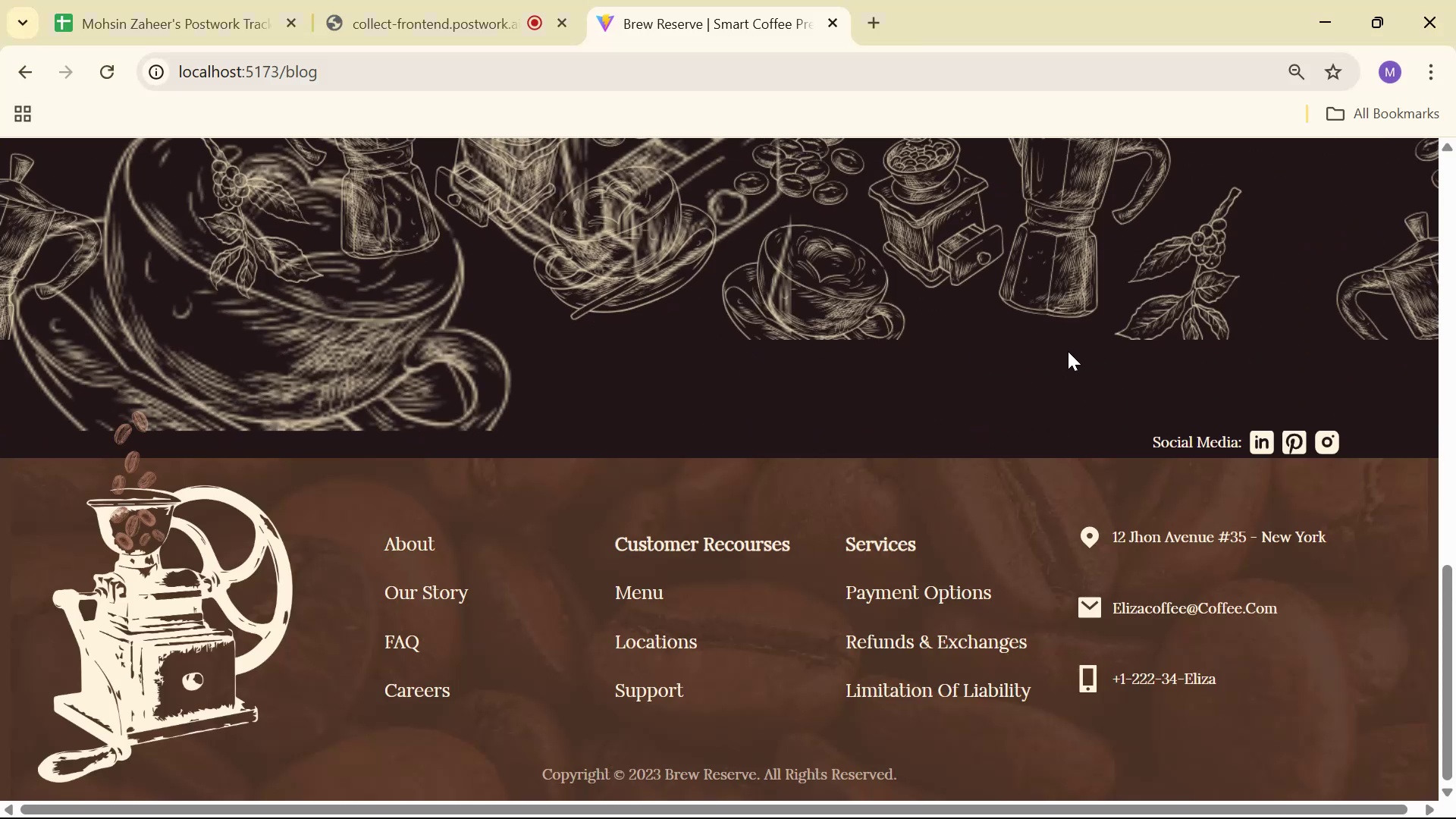 
scroll: coordinate [1073, 347], scroll_direction: up, amount: 4.0
 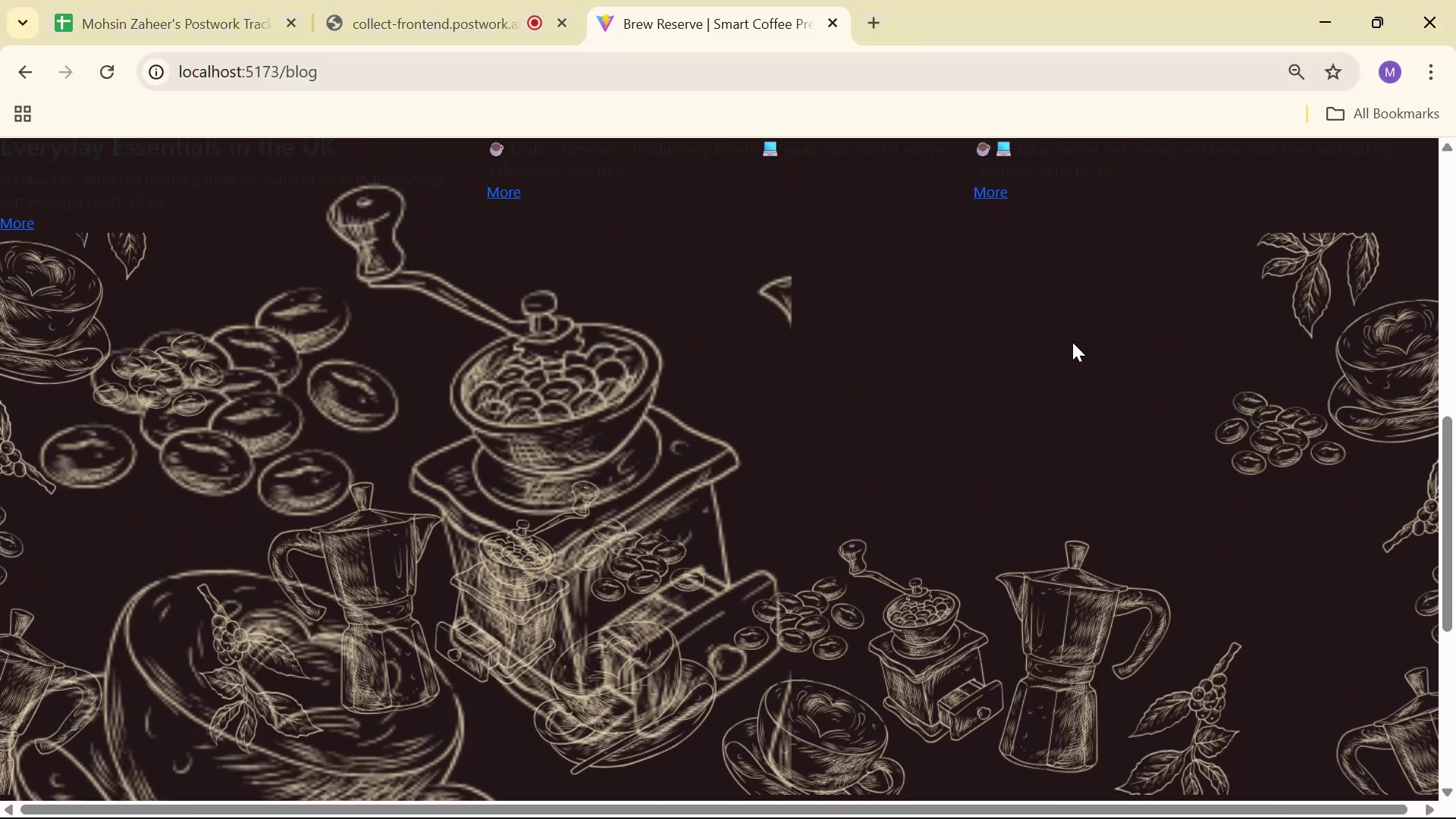 
scroll: coordinate [1075, 345], scroll_direction: down, amount: 4.0
 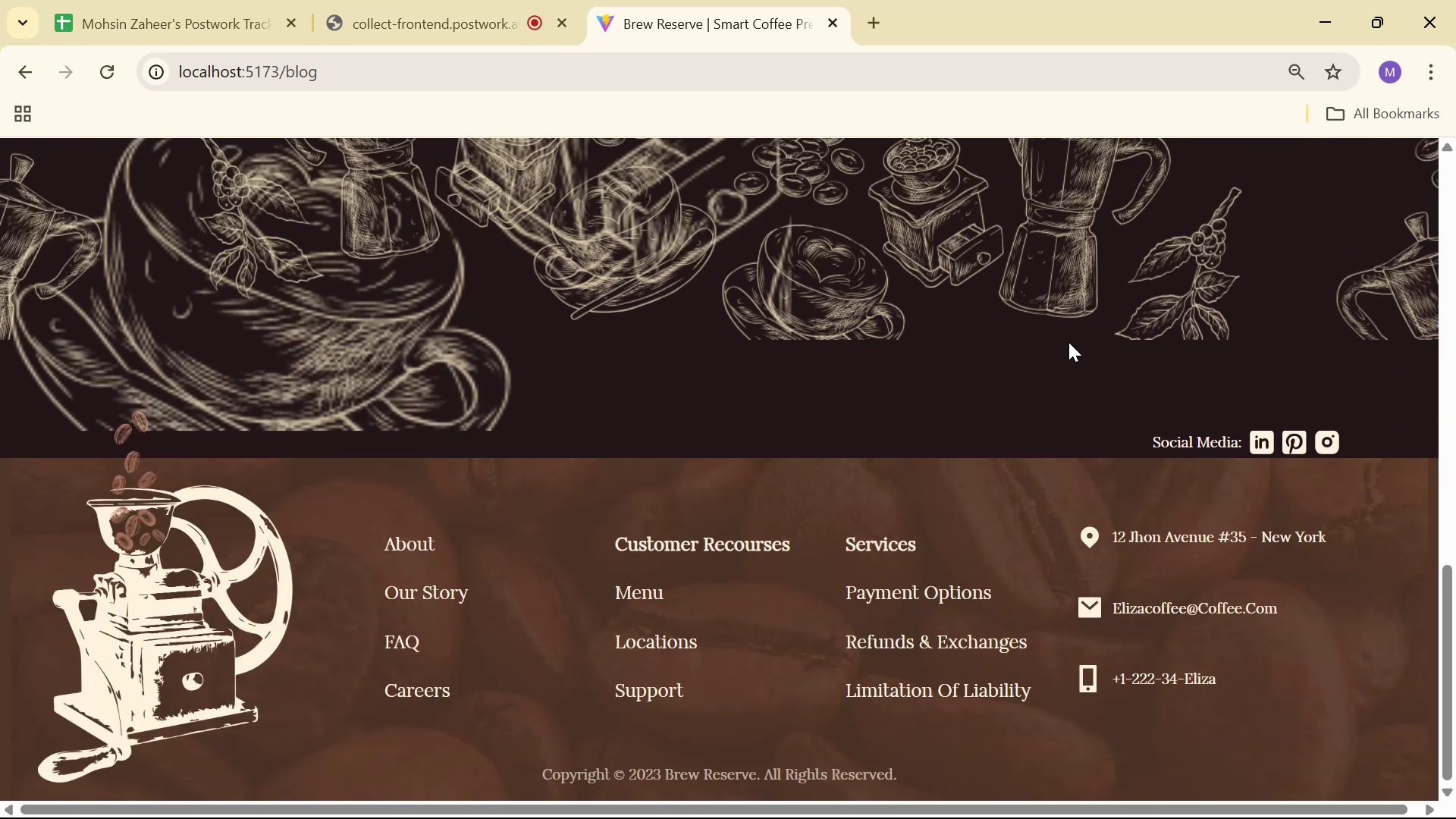 
scroll: coordinate [1068, 343], scroll_direction: up, amount: 2.0
 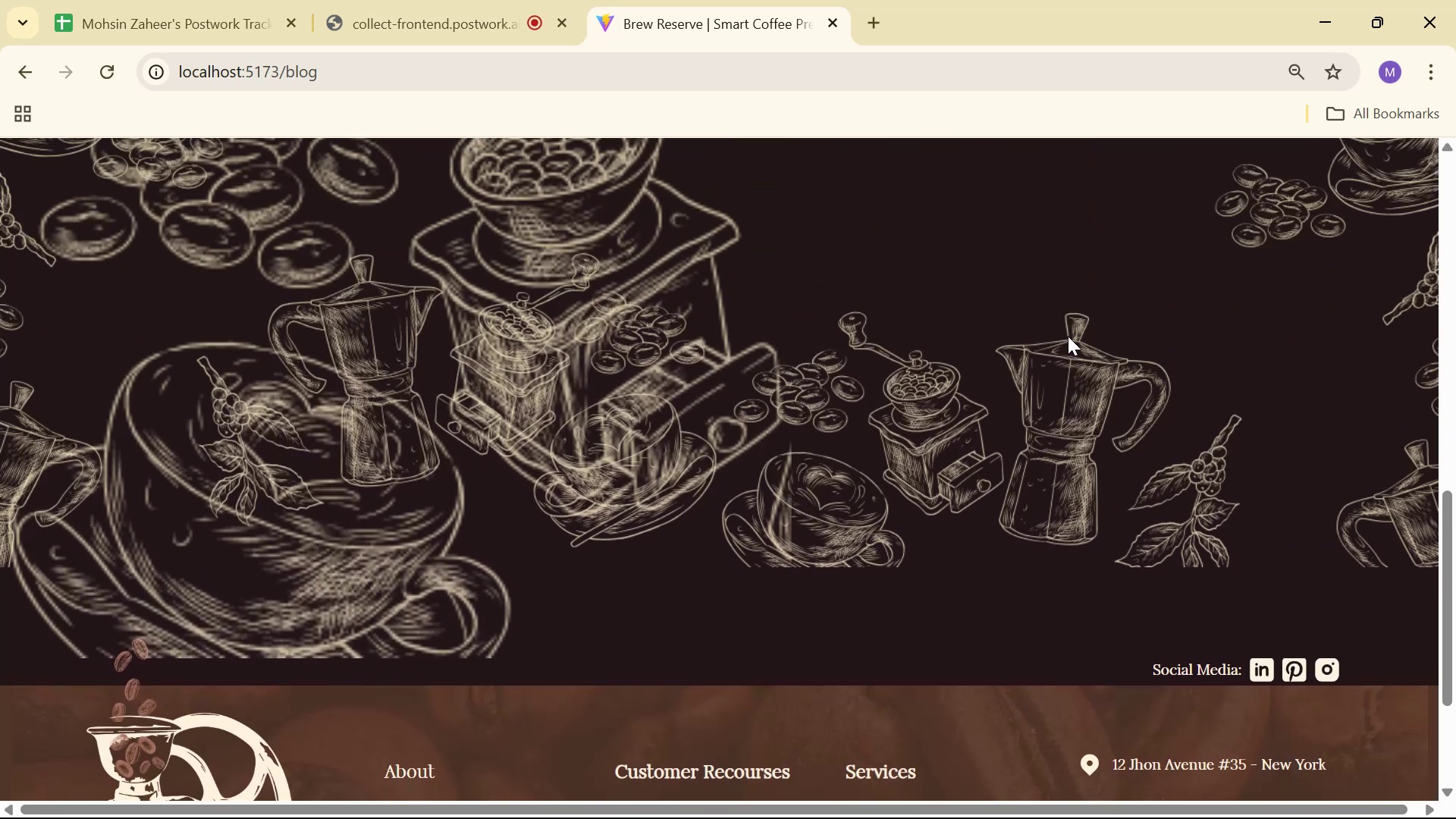 
wait(5.15)
 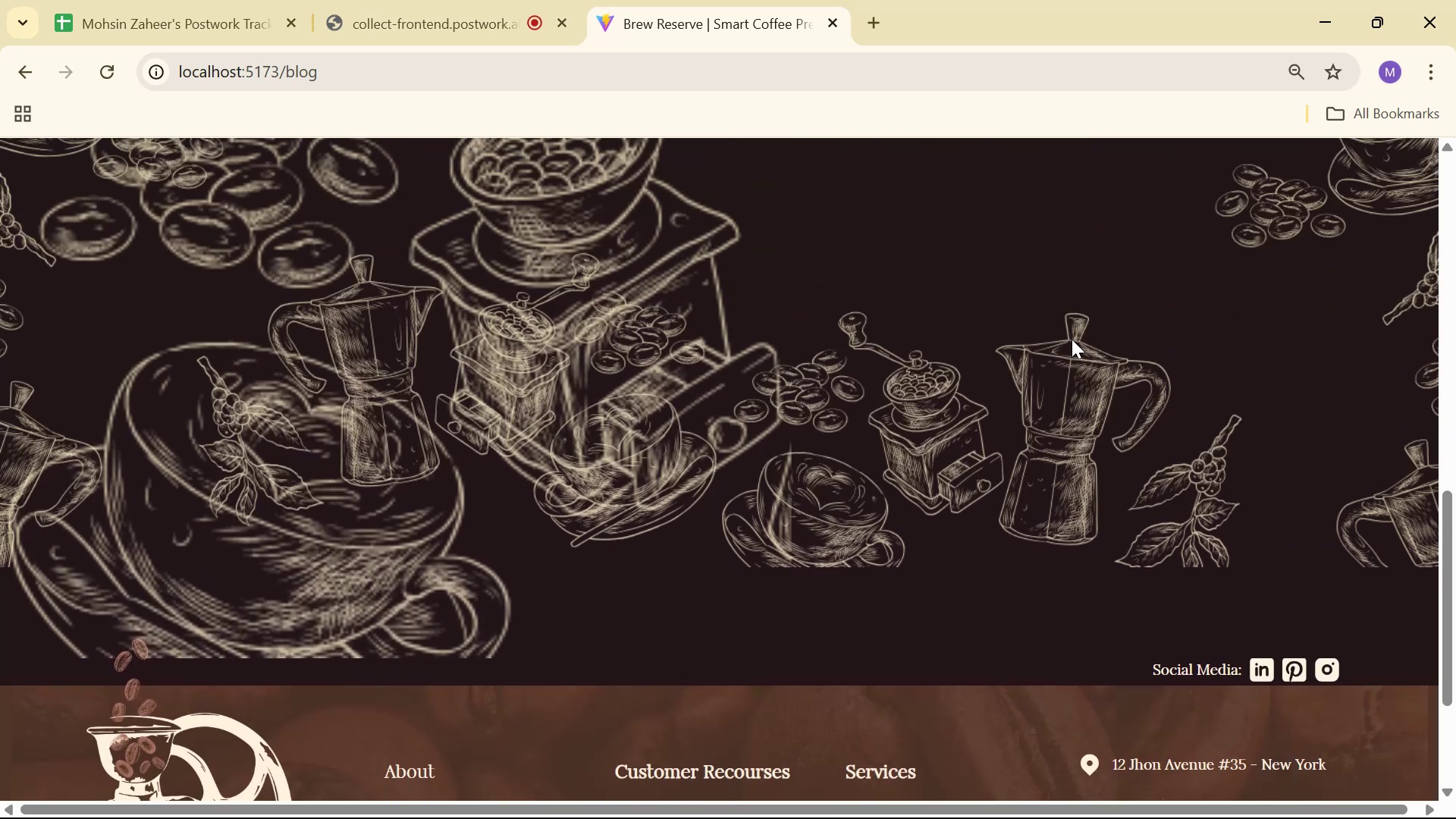 
scroll: coordinate [1074, 333], scroll_direction: up, amount: 3.0
 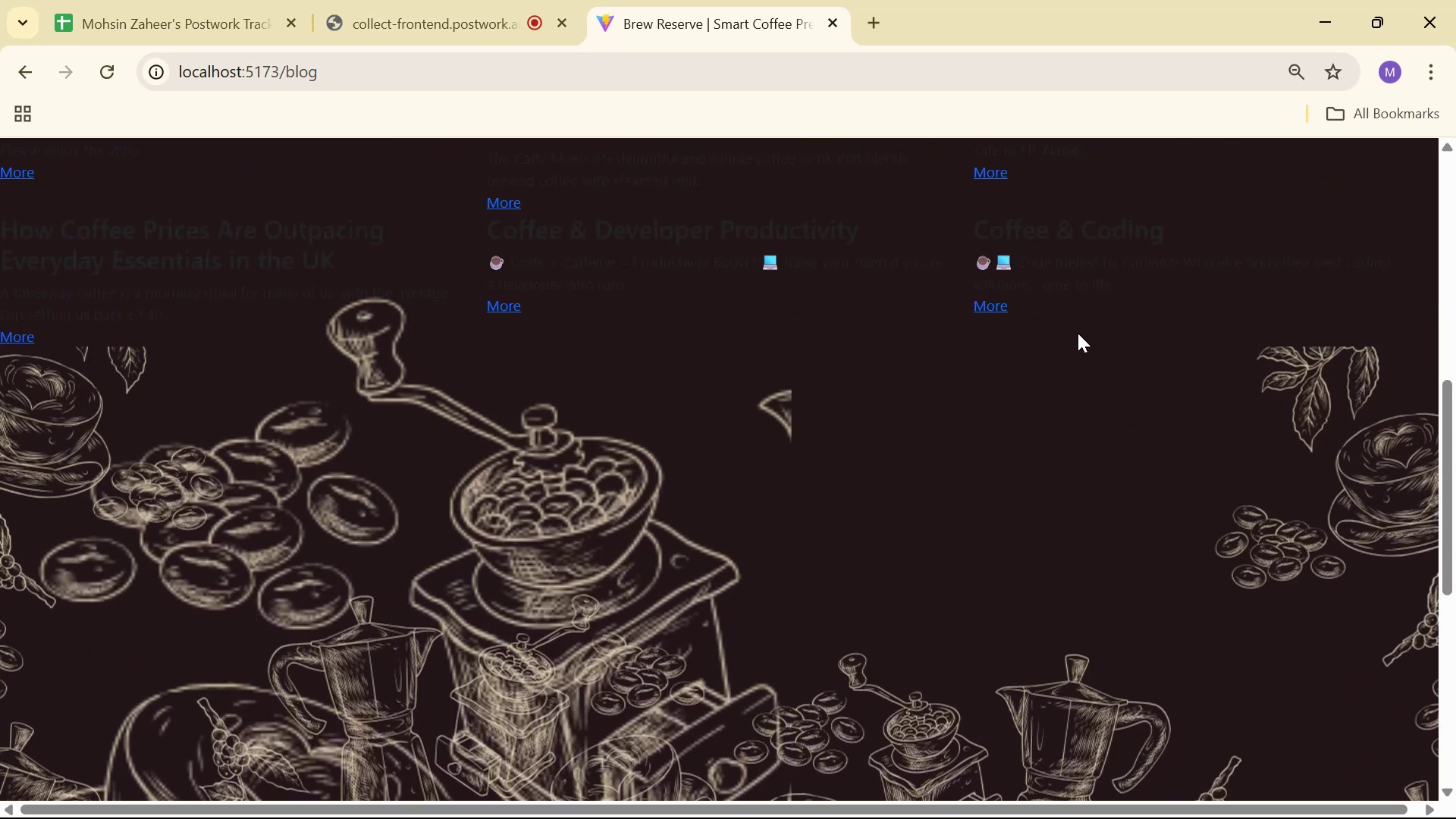 
scroll: coordinate [1077, 347], scroll_direction: down, amount: 1.0
 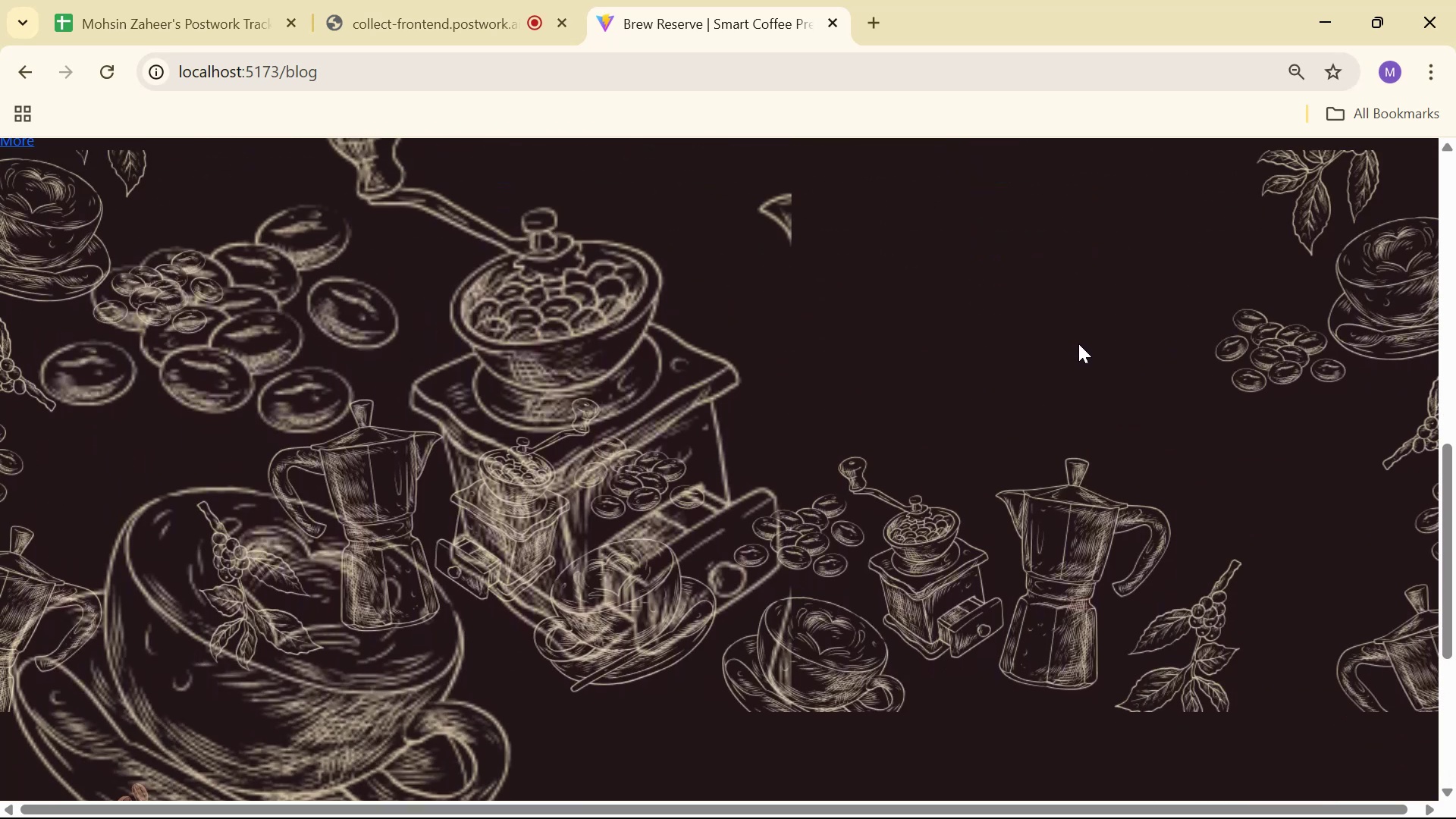 
key(Alt+AltLeft)
 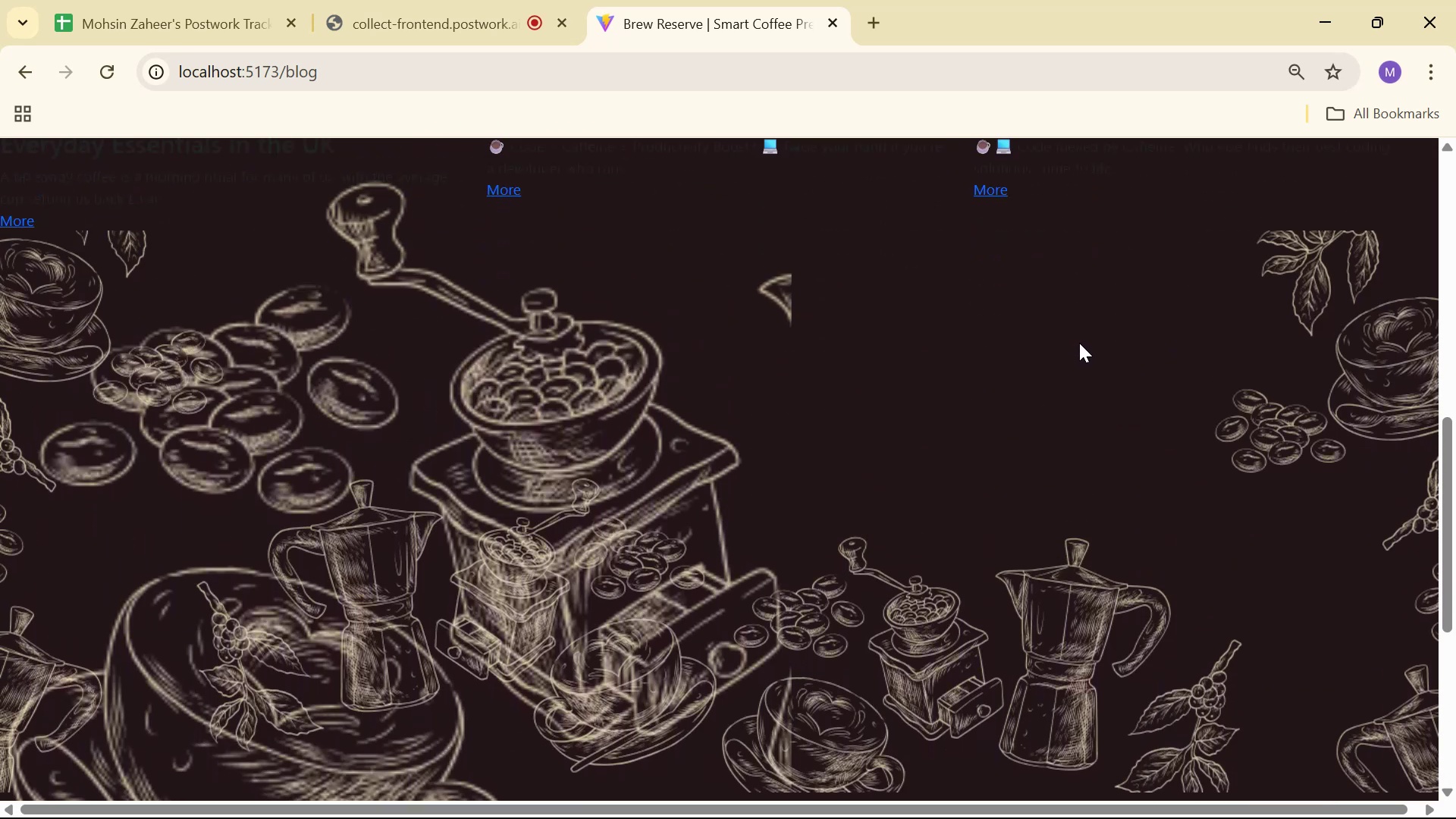 
key(Alt+Tab)
 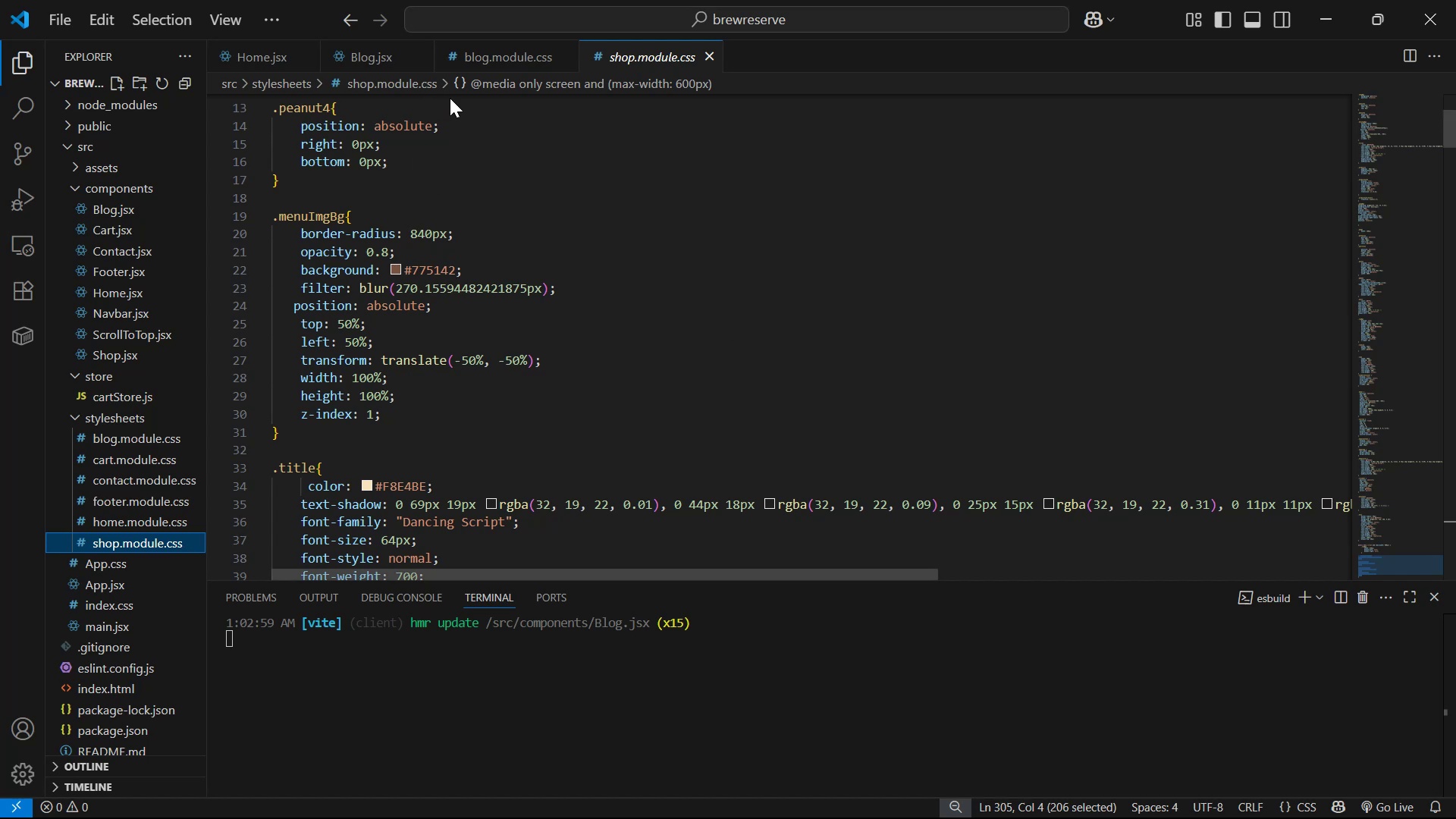 
left_click([488, 59])
 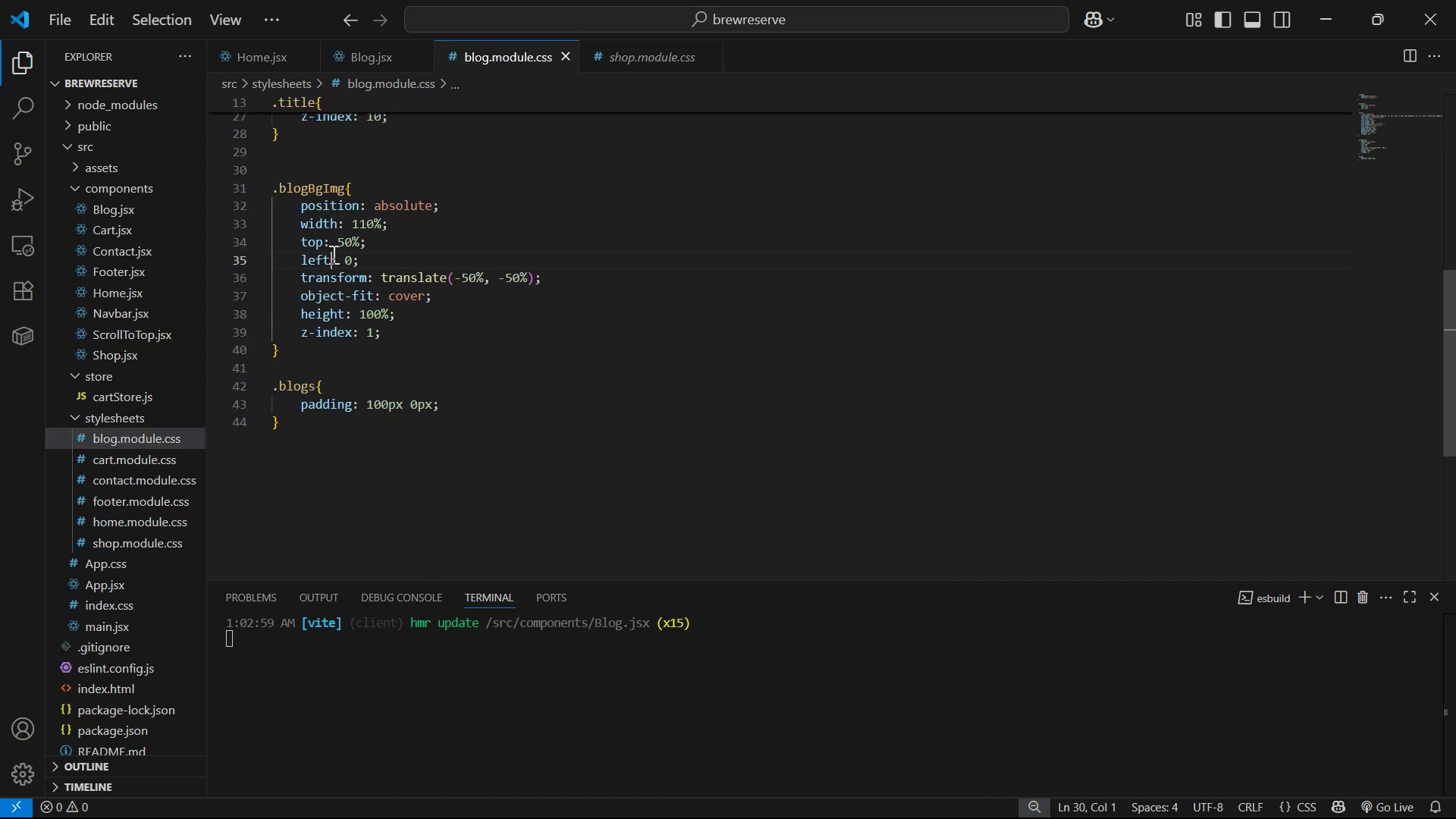 
double_click([344, 257])
 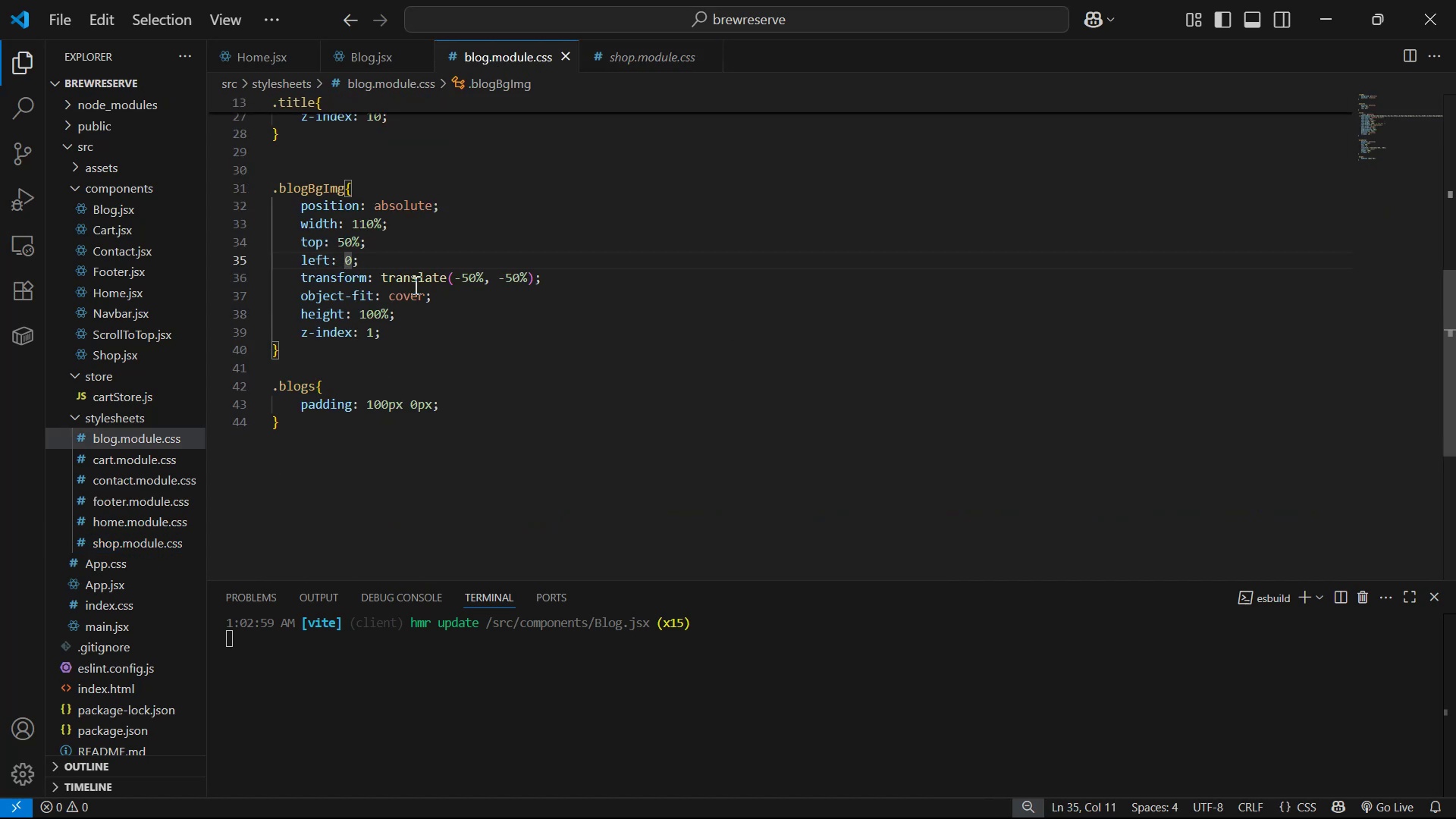 
key(5)
 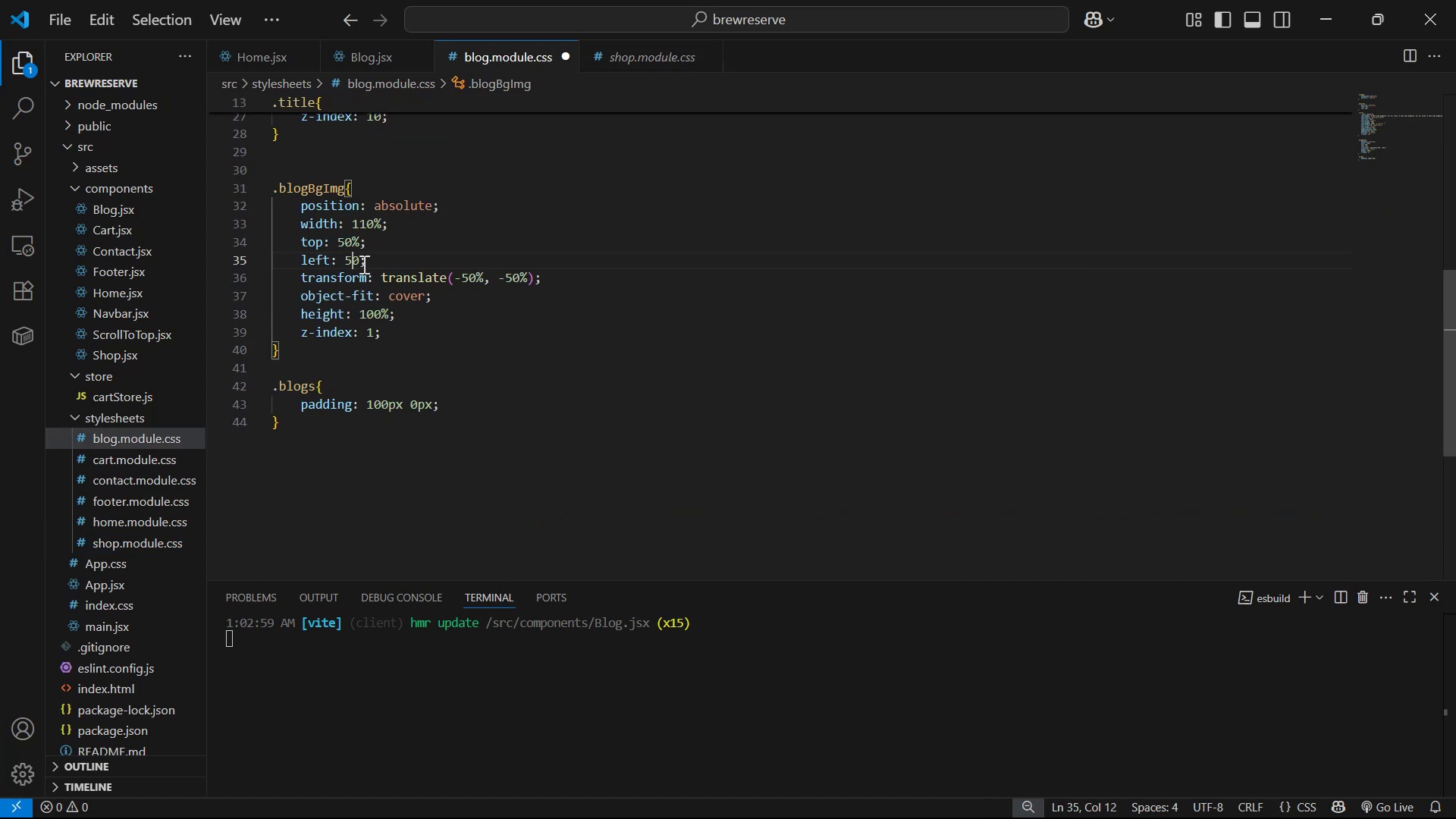 
left_click([359, 263])
 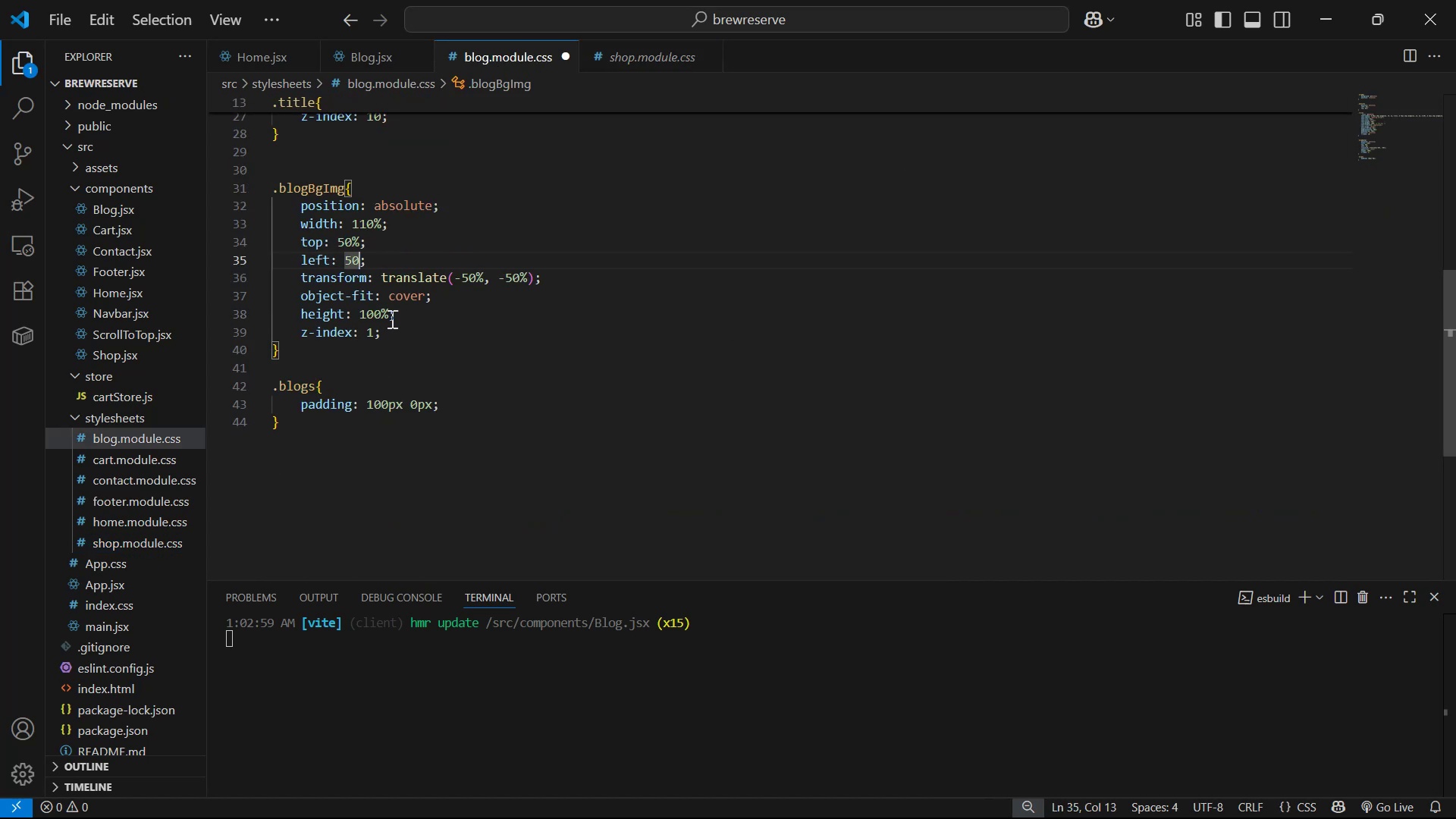 
key(Shift+5)
 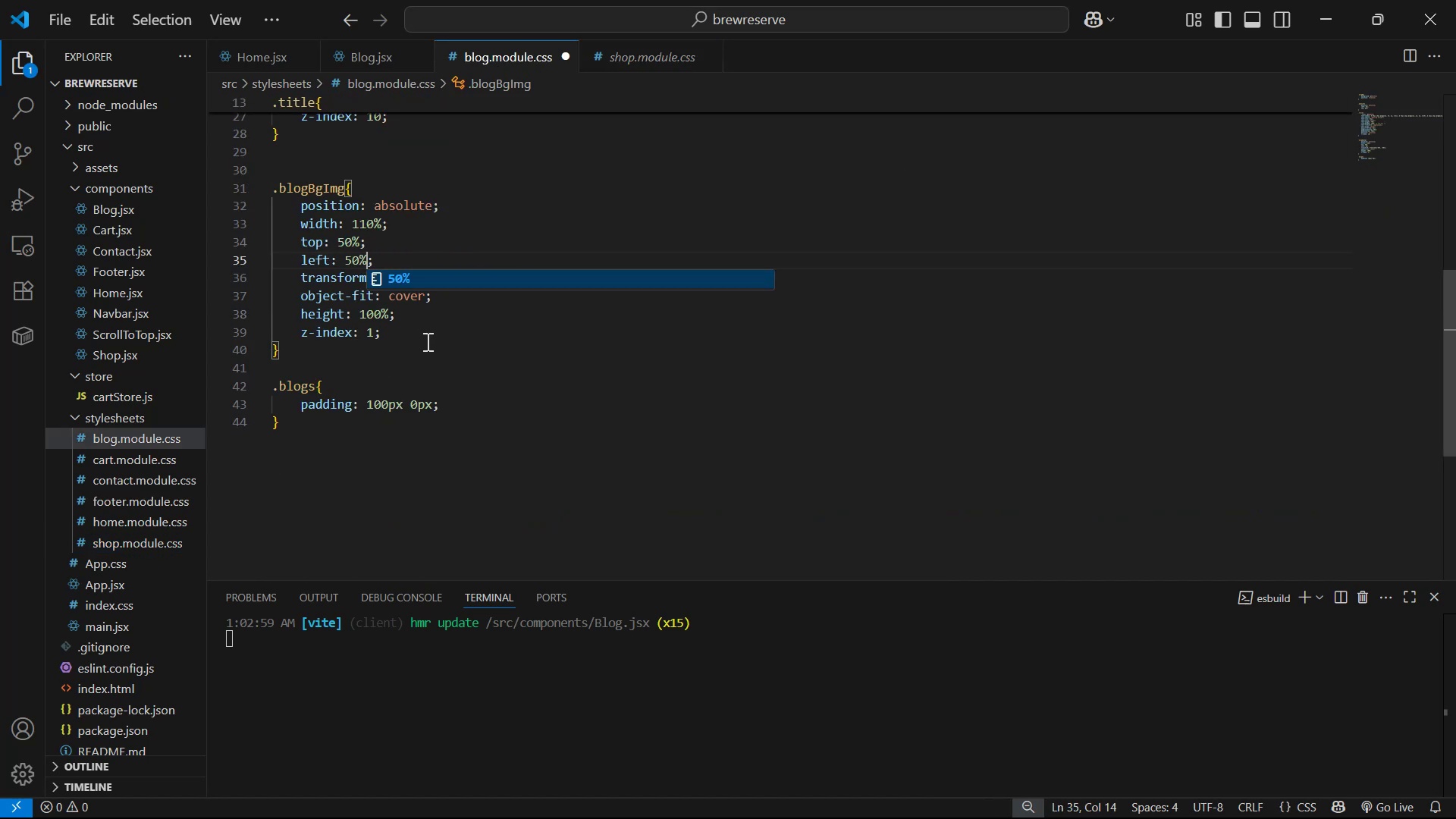 
key(Control+S)
 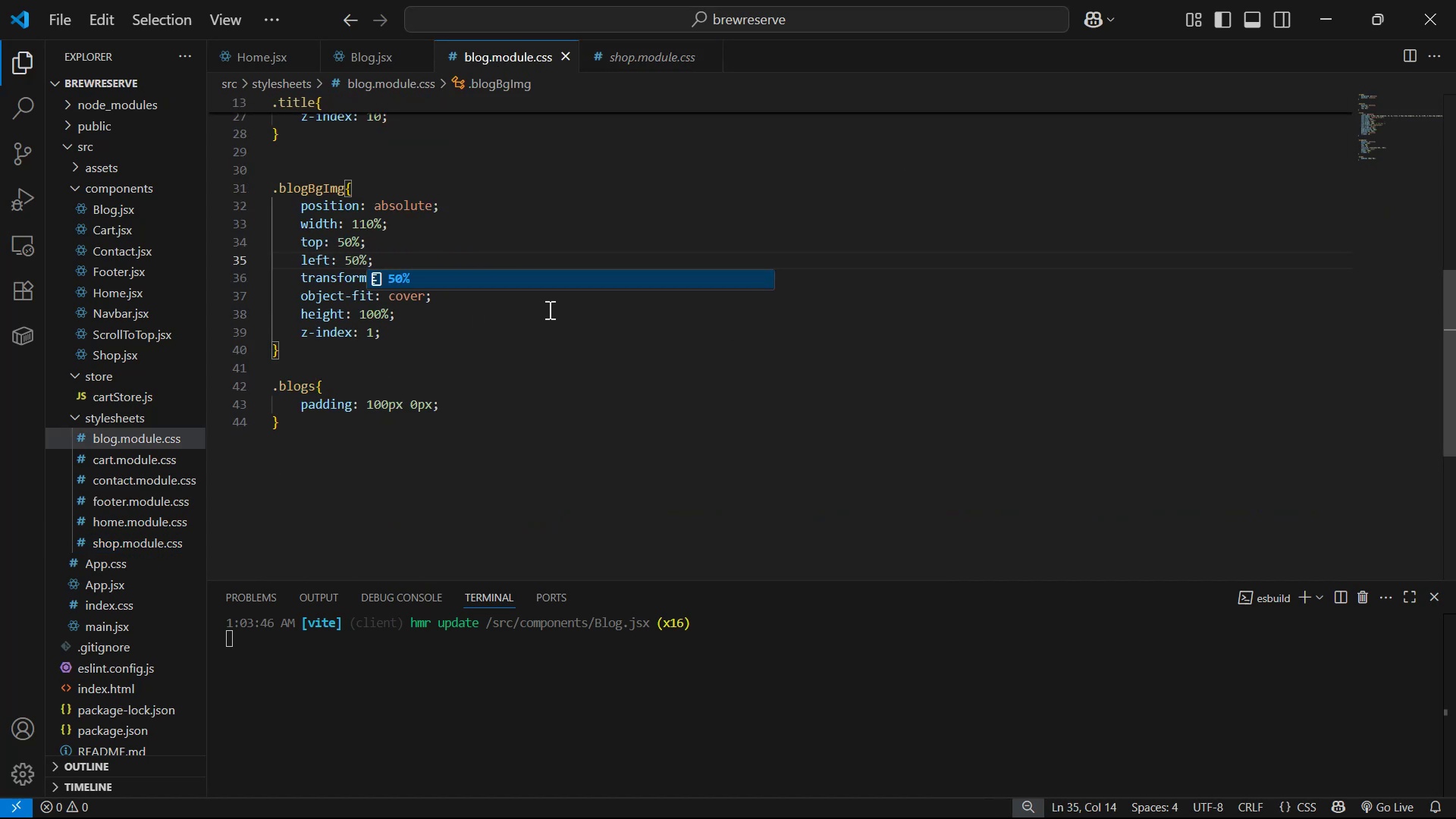 
key(Alt+AltLeft)
 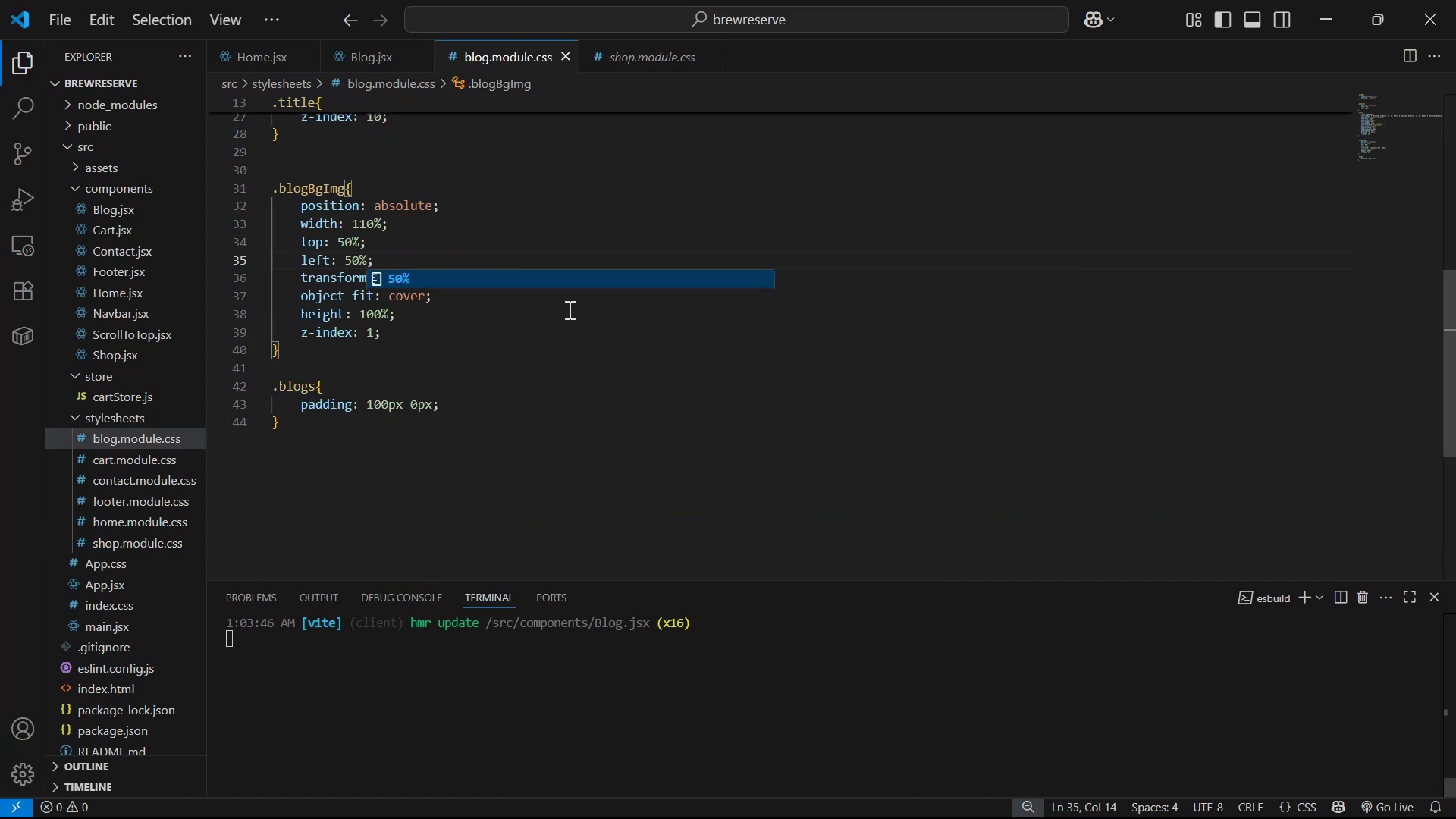 
key(Alt+Tab)
 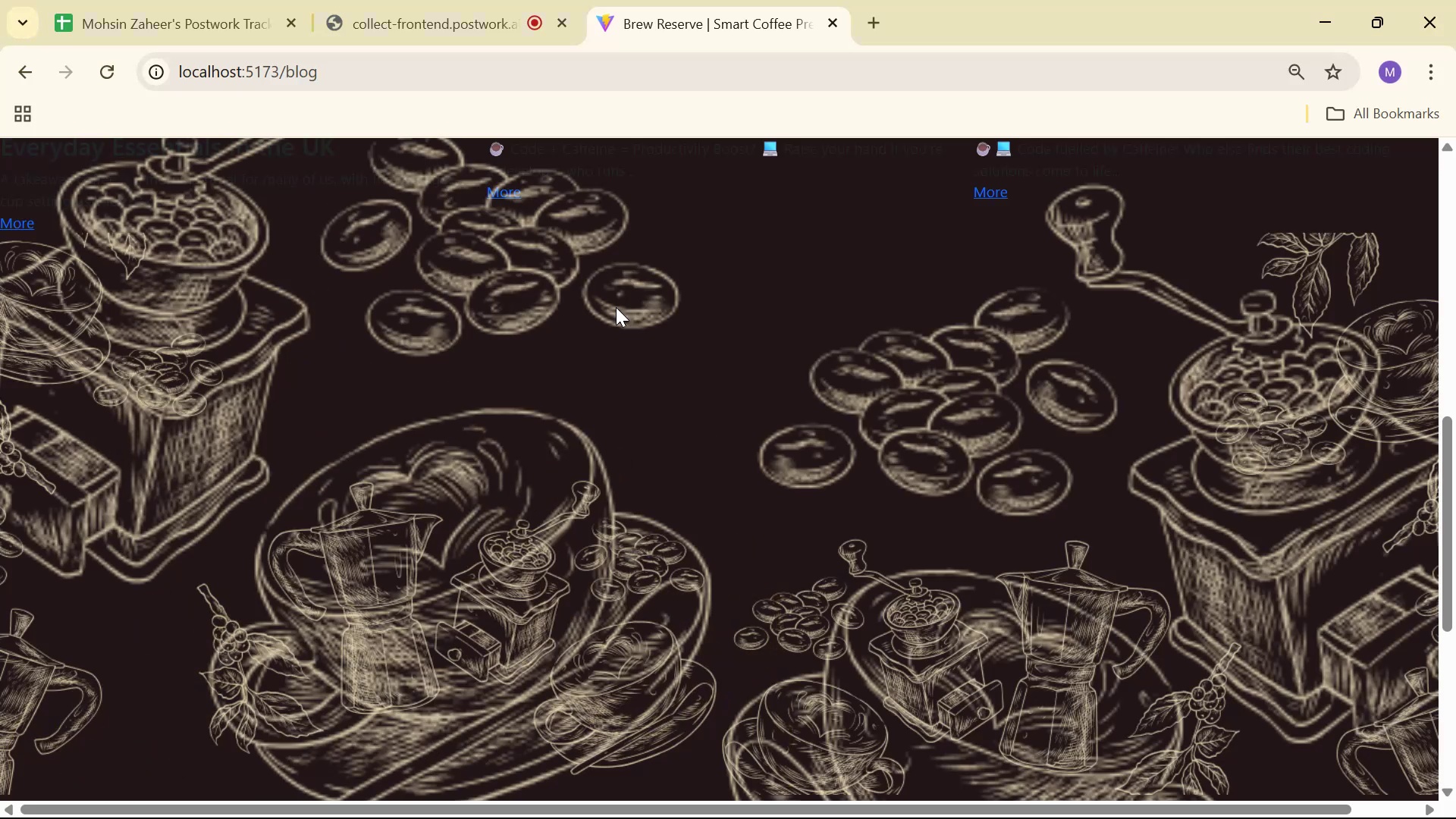 
scroll: coordinate [672, 338], scroll_direction: up, amount: 9.0
 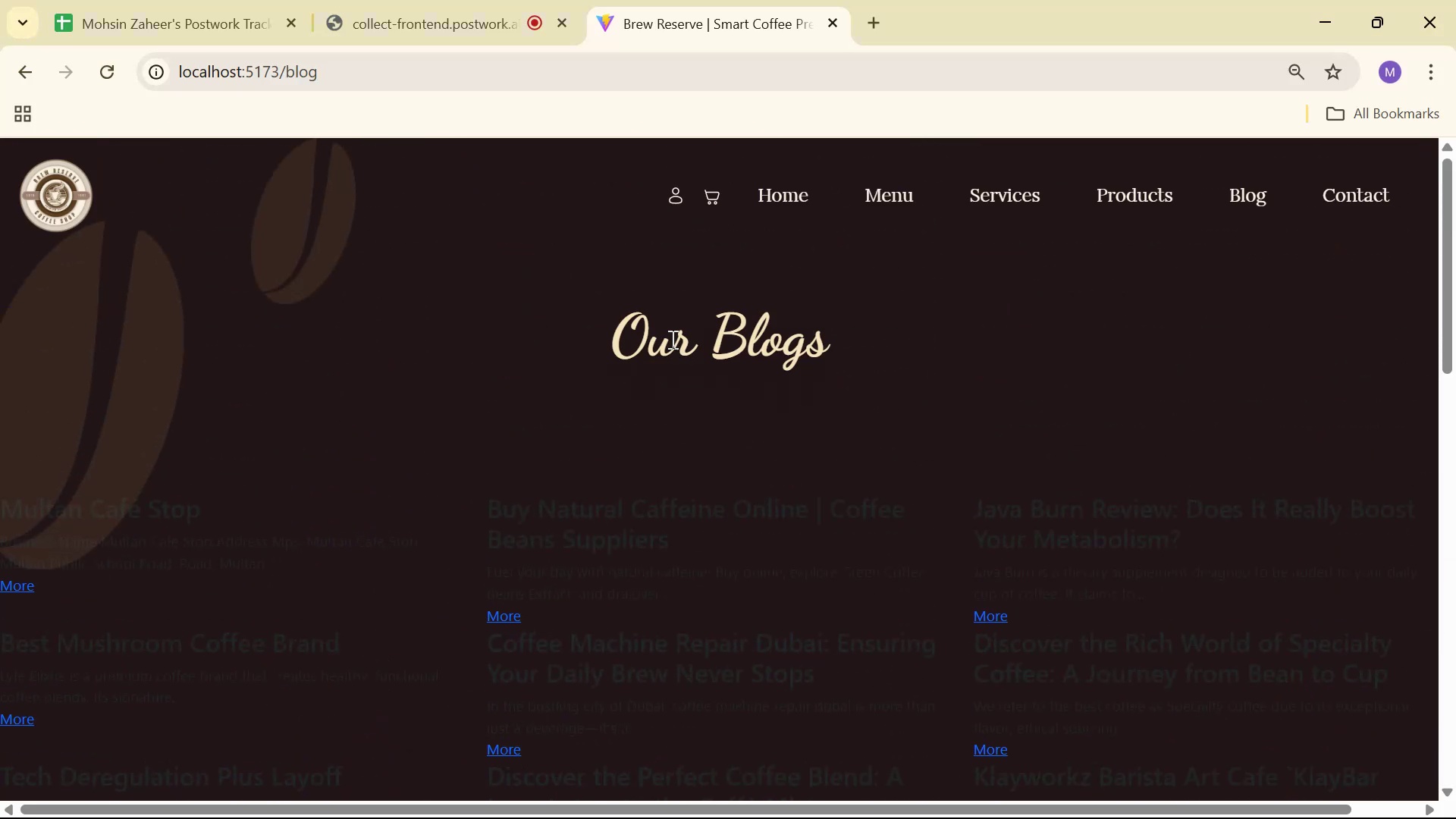 
key(Alt+AltLeft)
 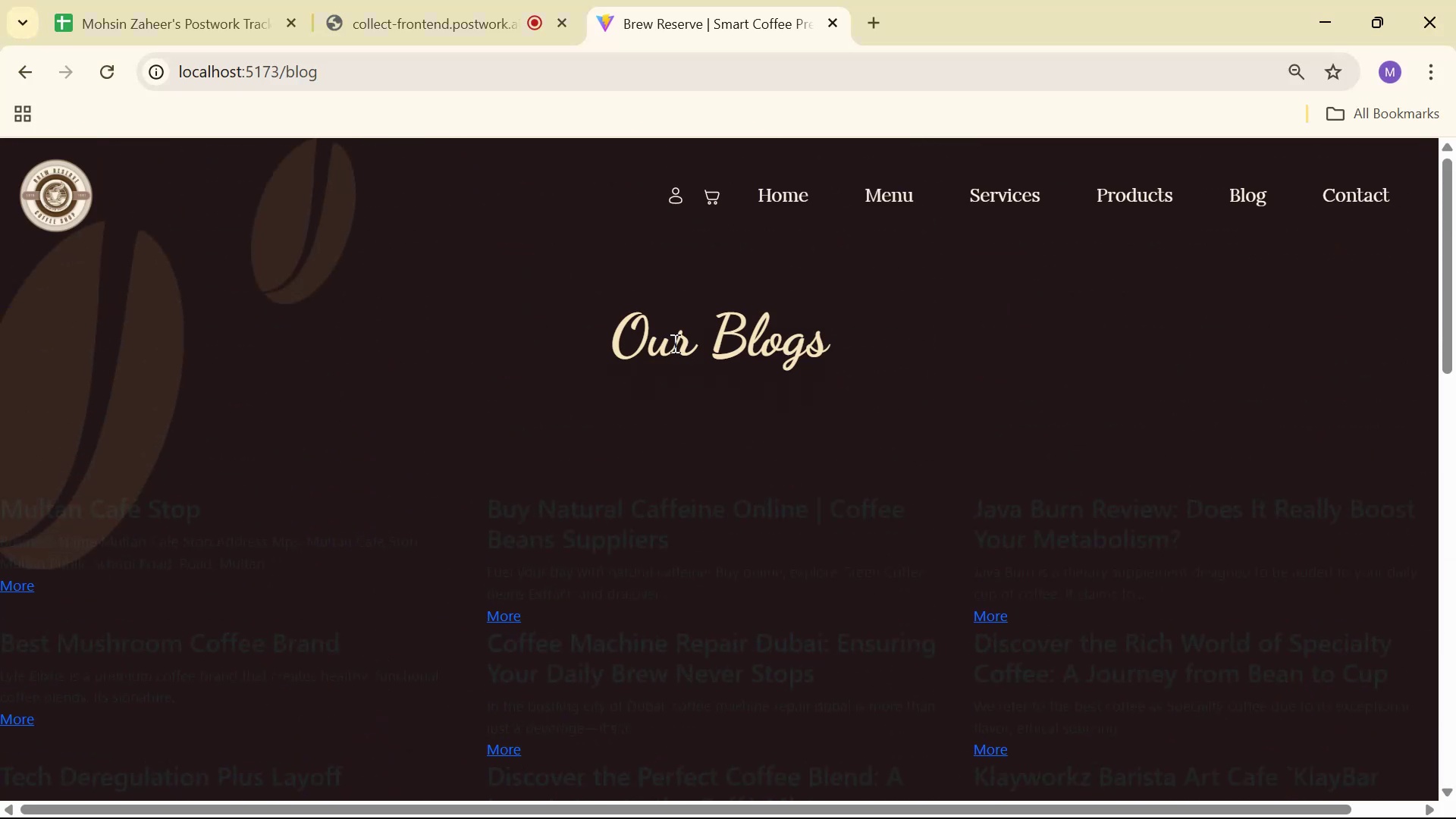 
key(Alt+Tab)
 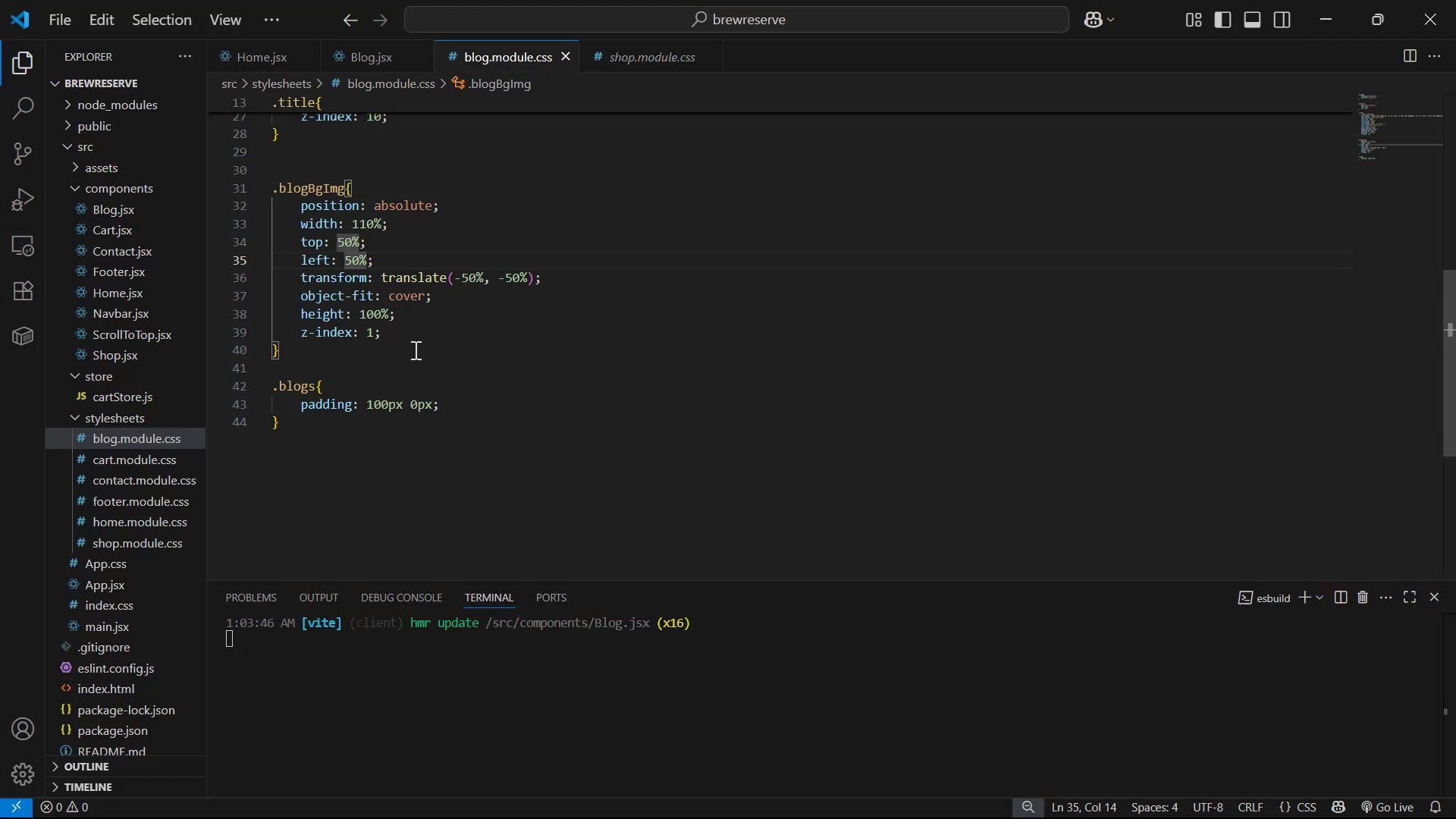 
left_click_drag(start_coordinate=[331, 359], to_coordinate=[228, 195])
 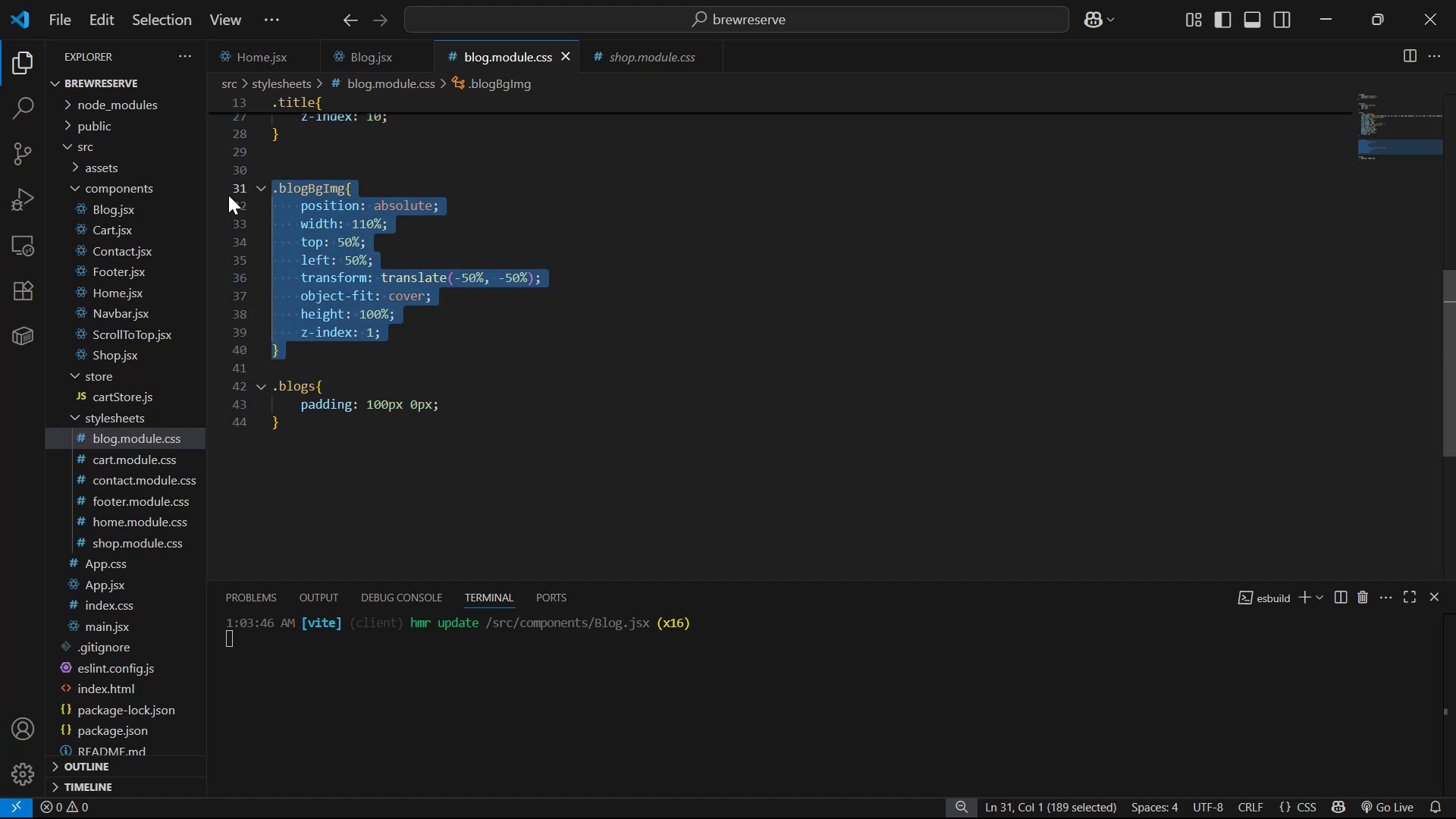 
key(Backspace)
 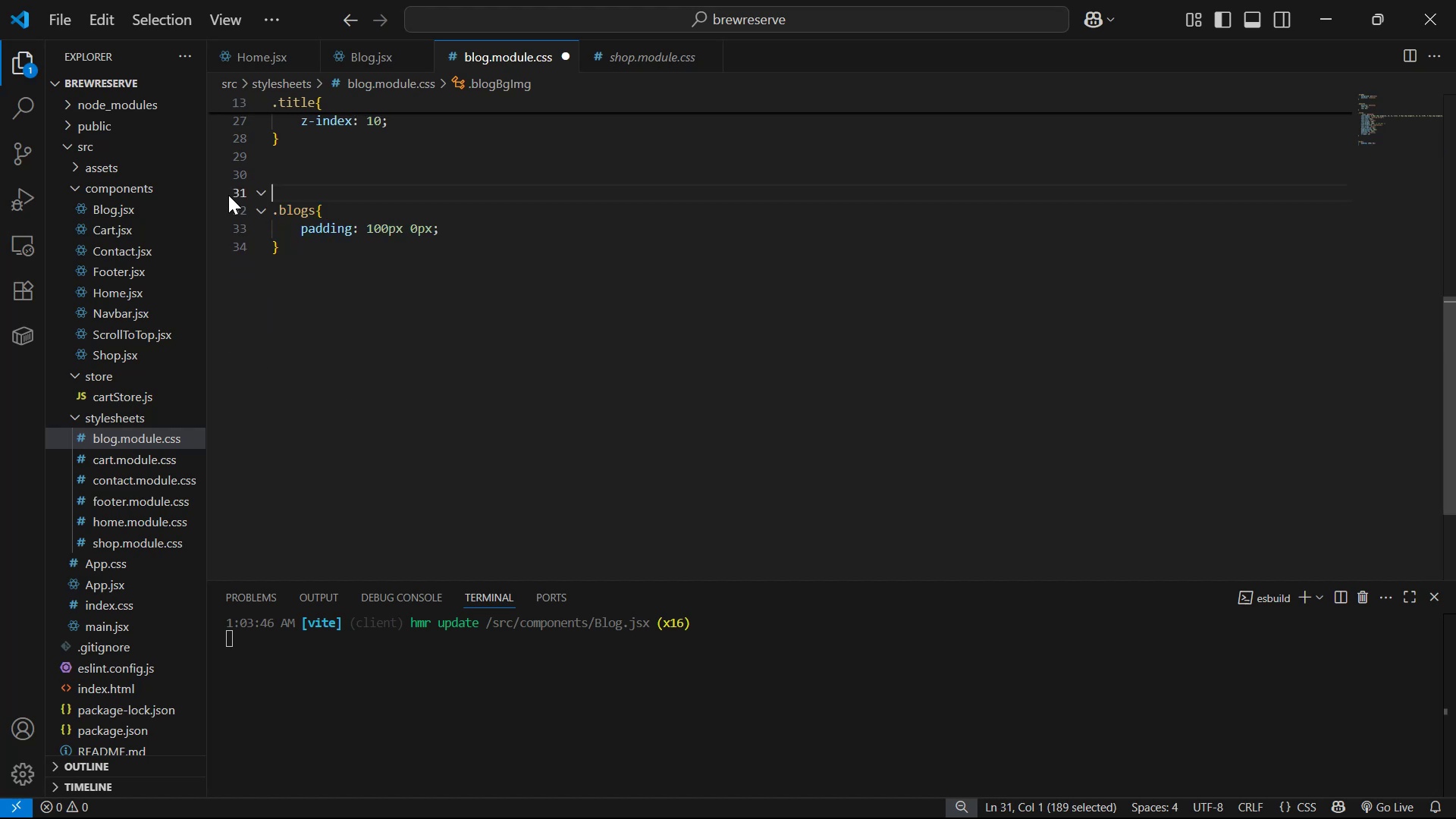 
key(Backspace)
 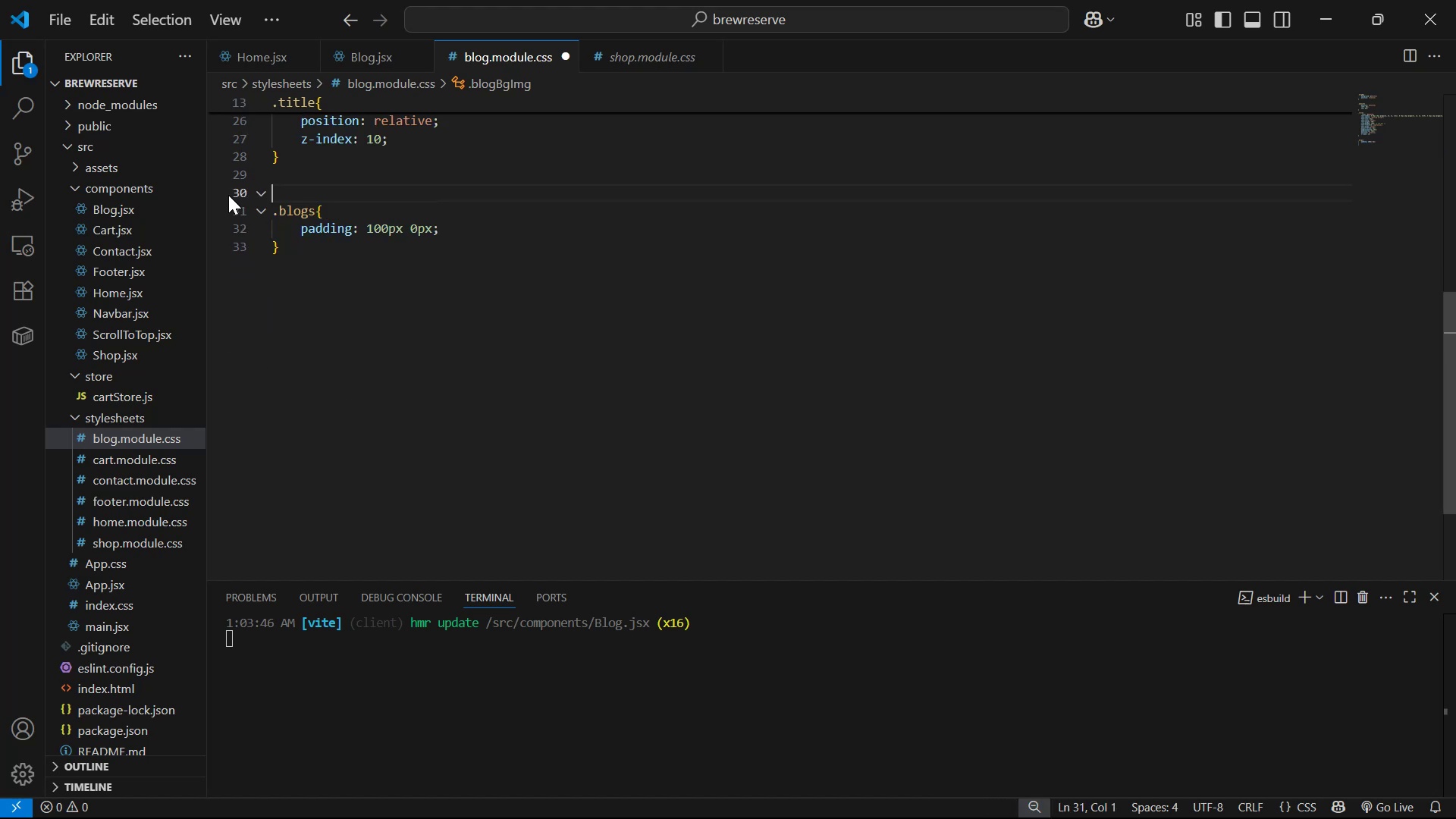 
key(Backspace)
 